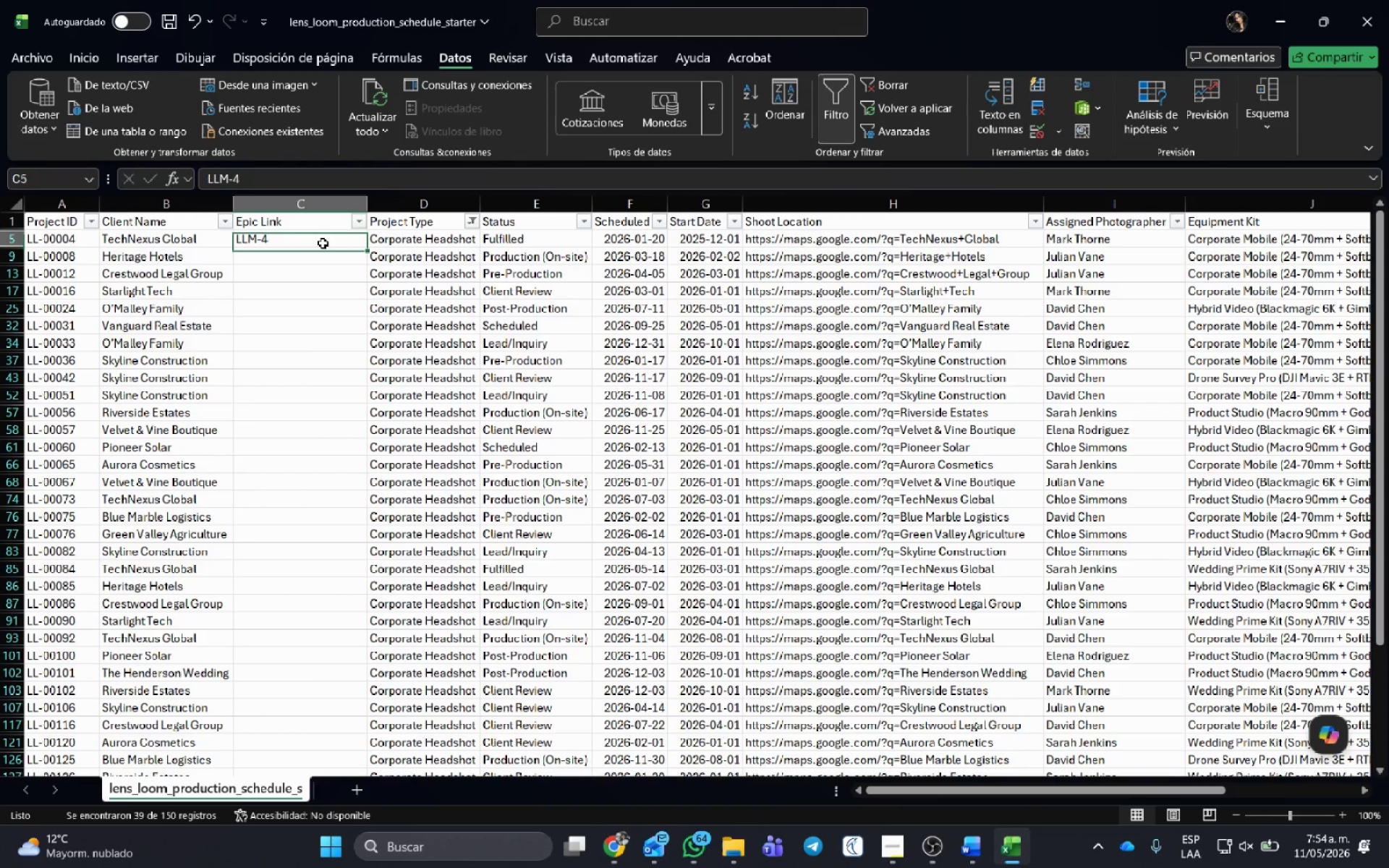 
left_click([323, 243])
 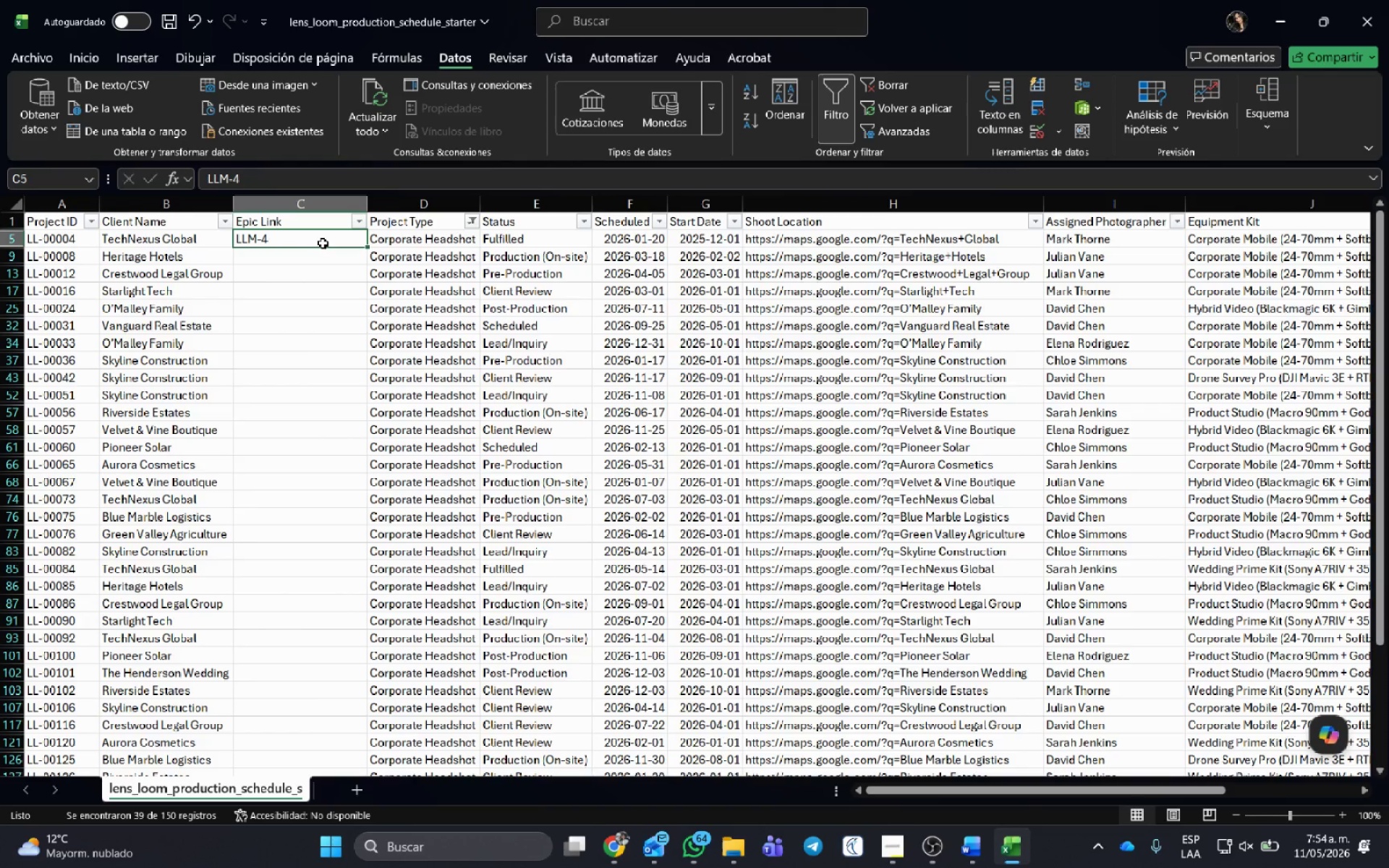 
key(Control+C)
 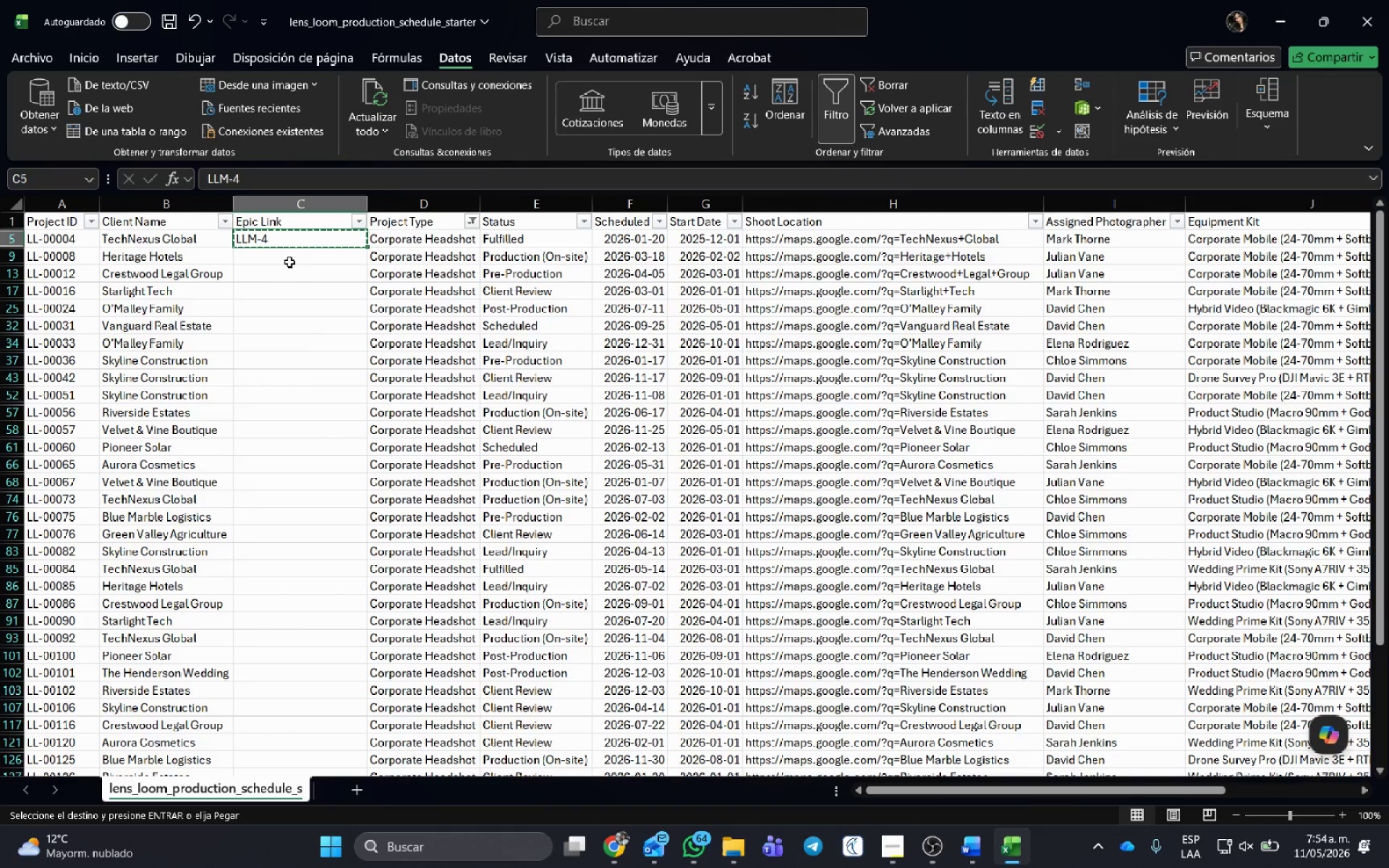 
left_click([289, 262])
 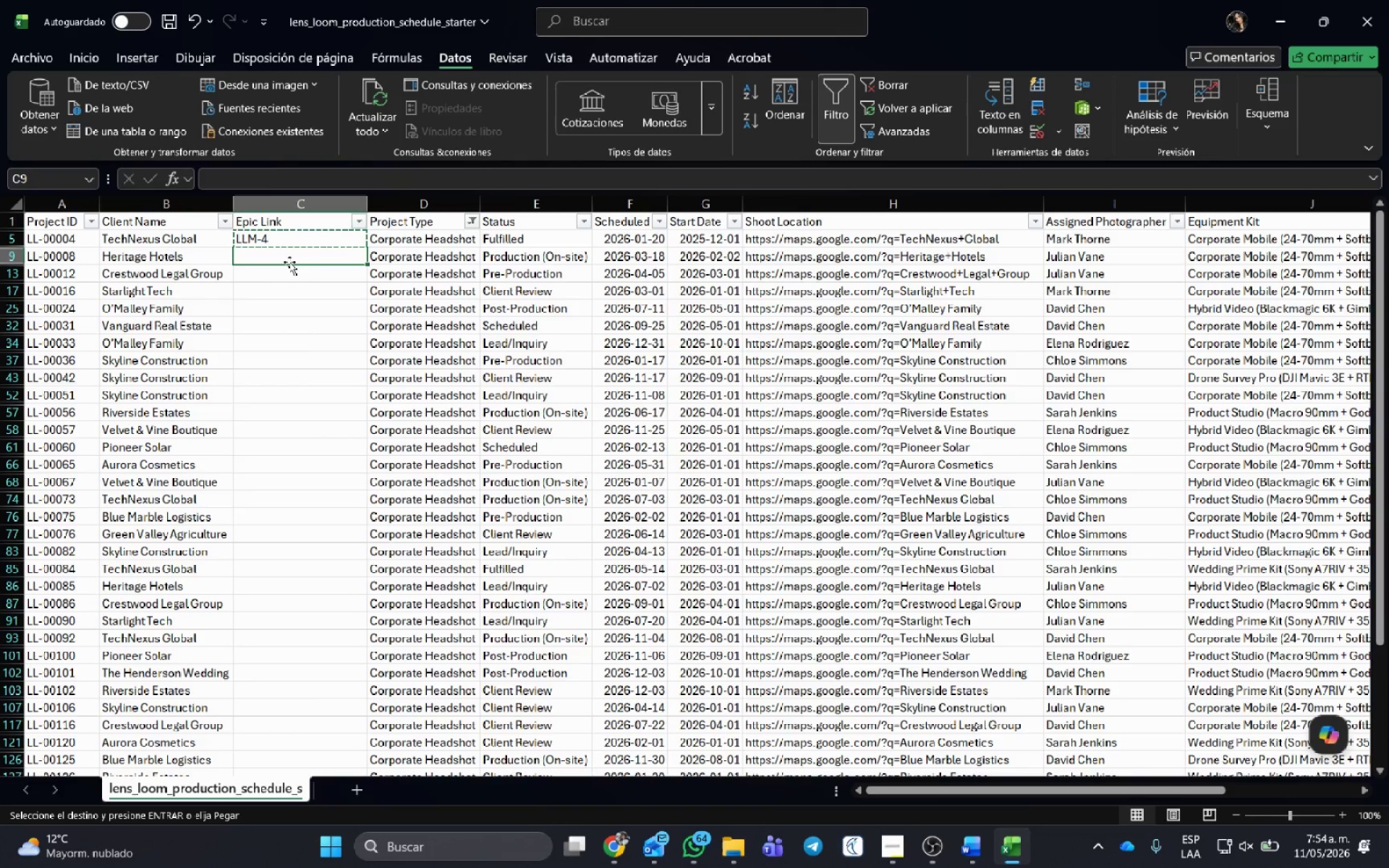 
key(Shift+ArrowRight)
 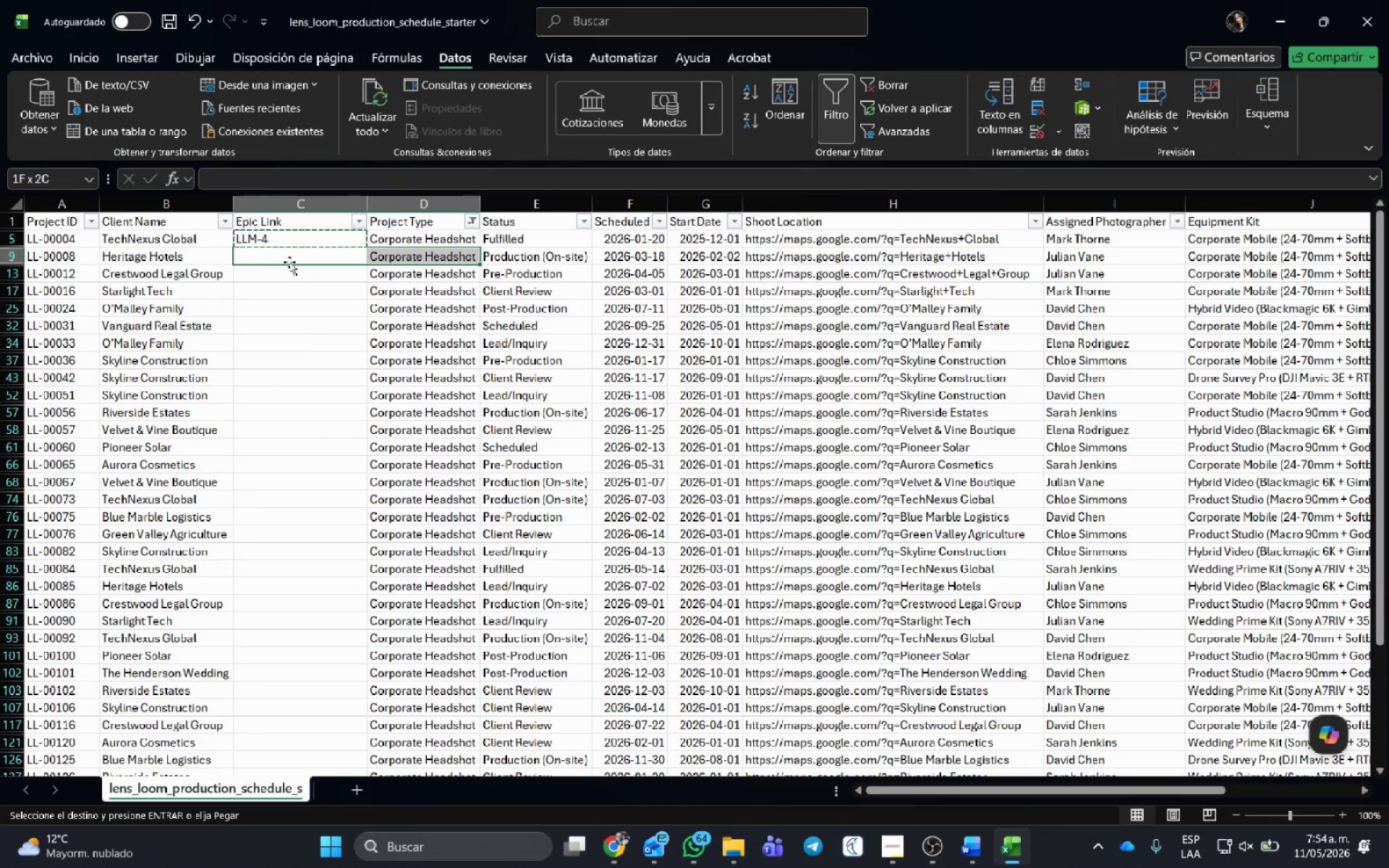 
key(Control+Shift+ArrowDown)
 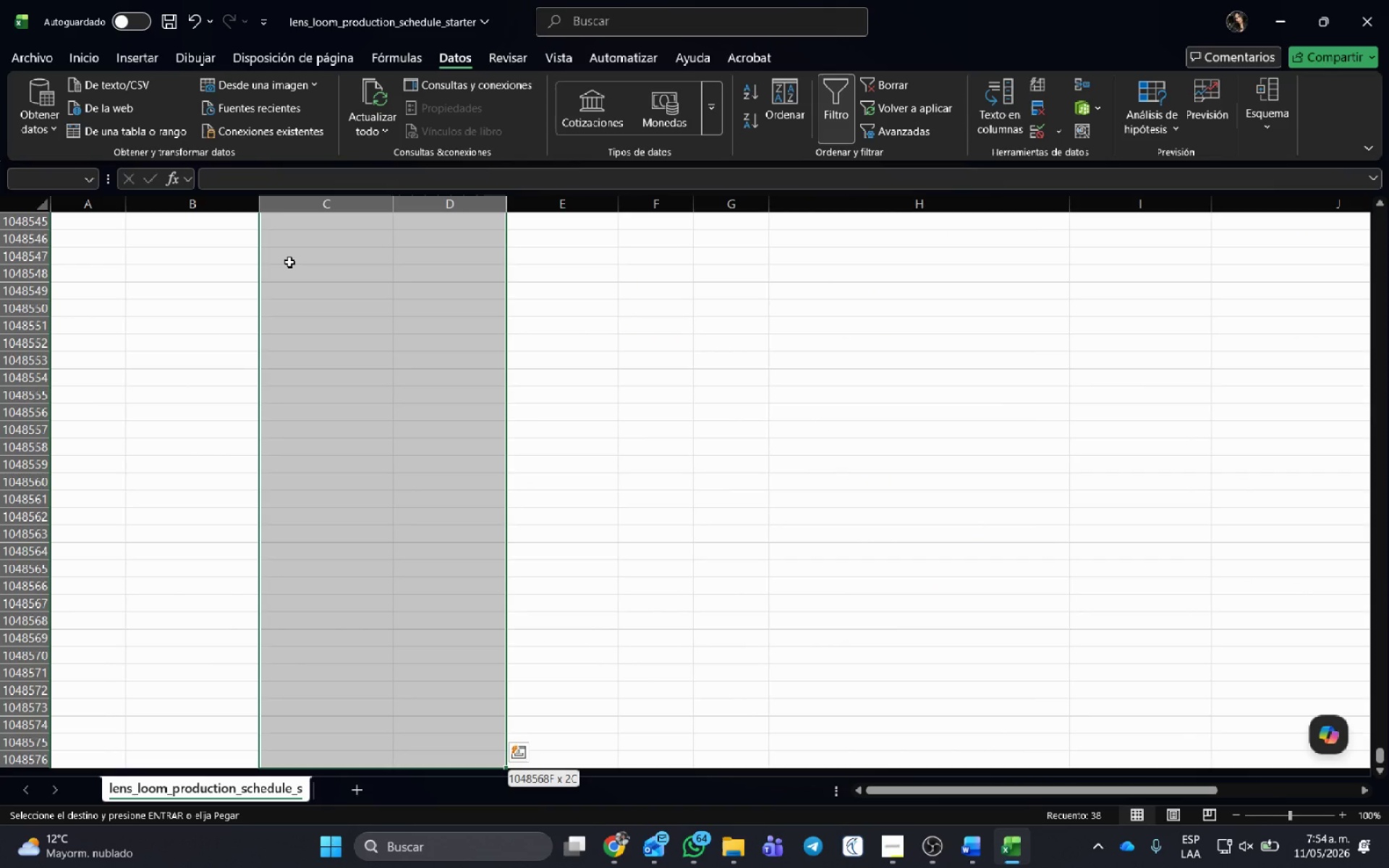 
key(Control+Shift+ArrowUp)
 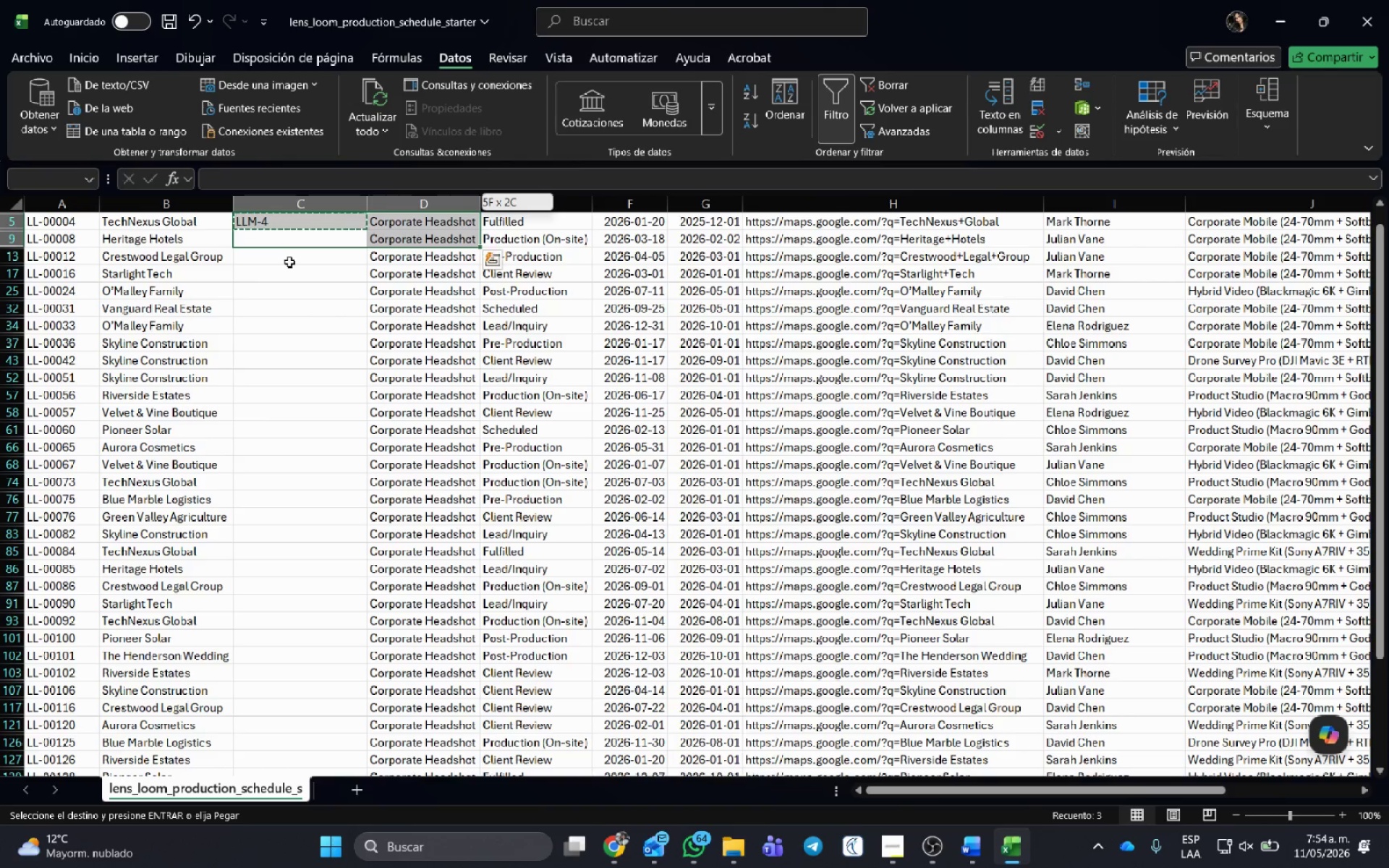 
key(Shift+ArrowLeft)
 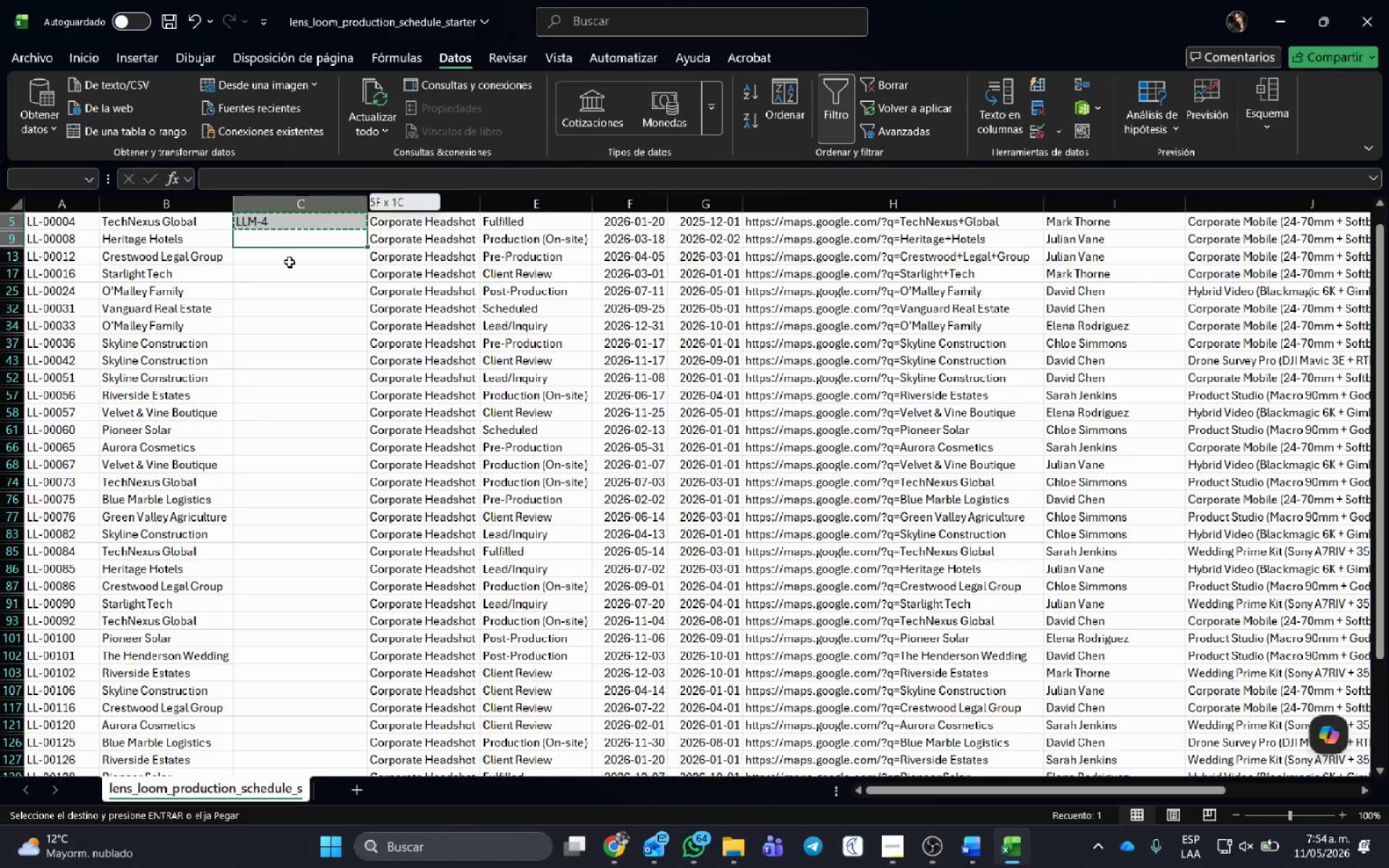 
hold_key(key=ArrowDown, duration=1.52)
 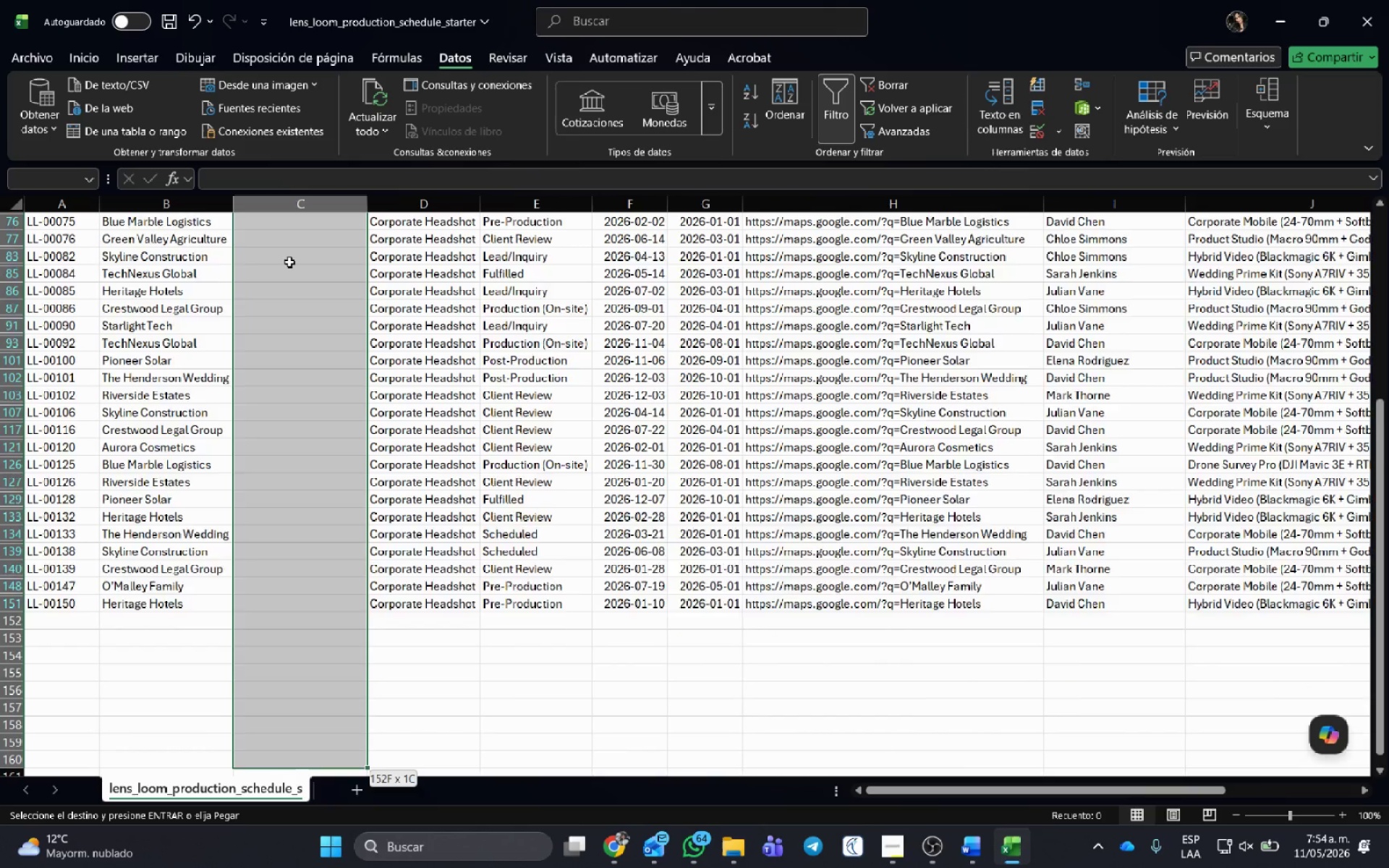 
hold_key(key=ArrowDown, duration=0.67)
 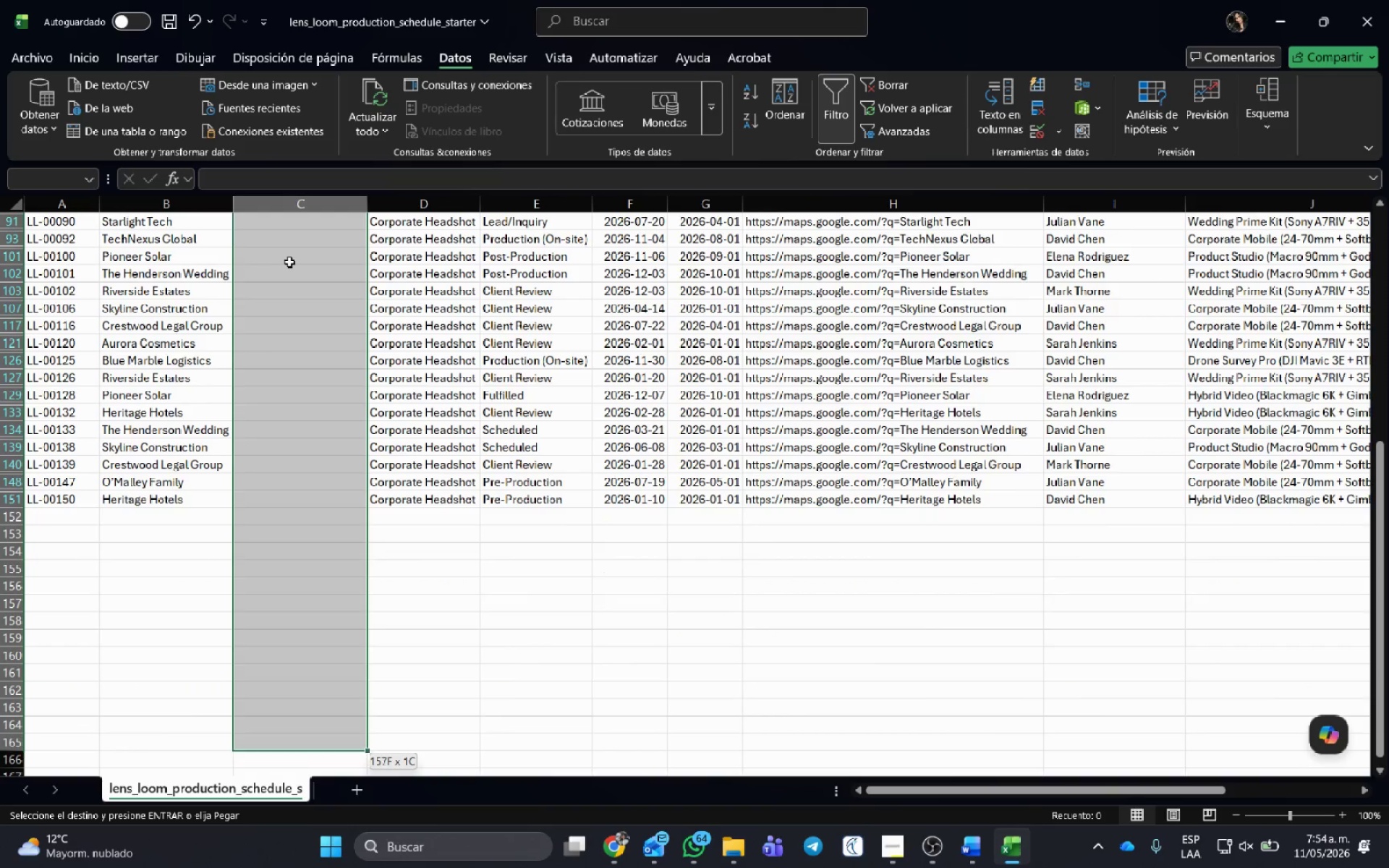 
hold_key(key=ArrowUp, duration=0.88)
 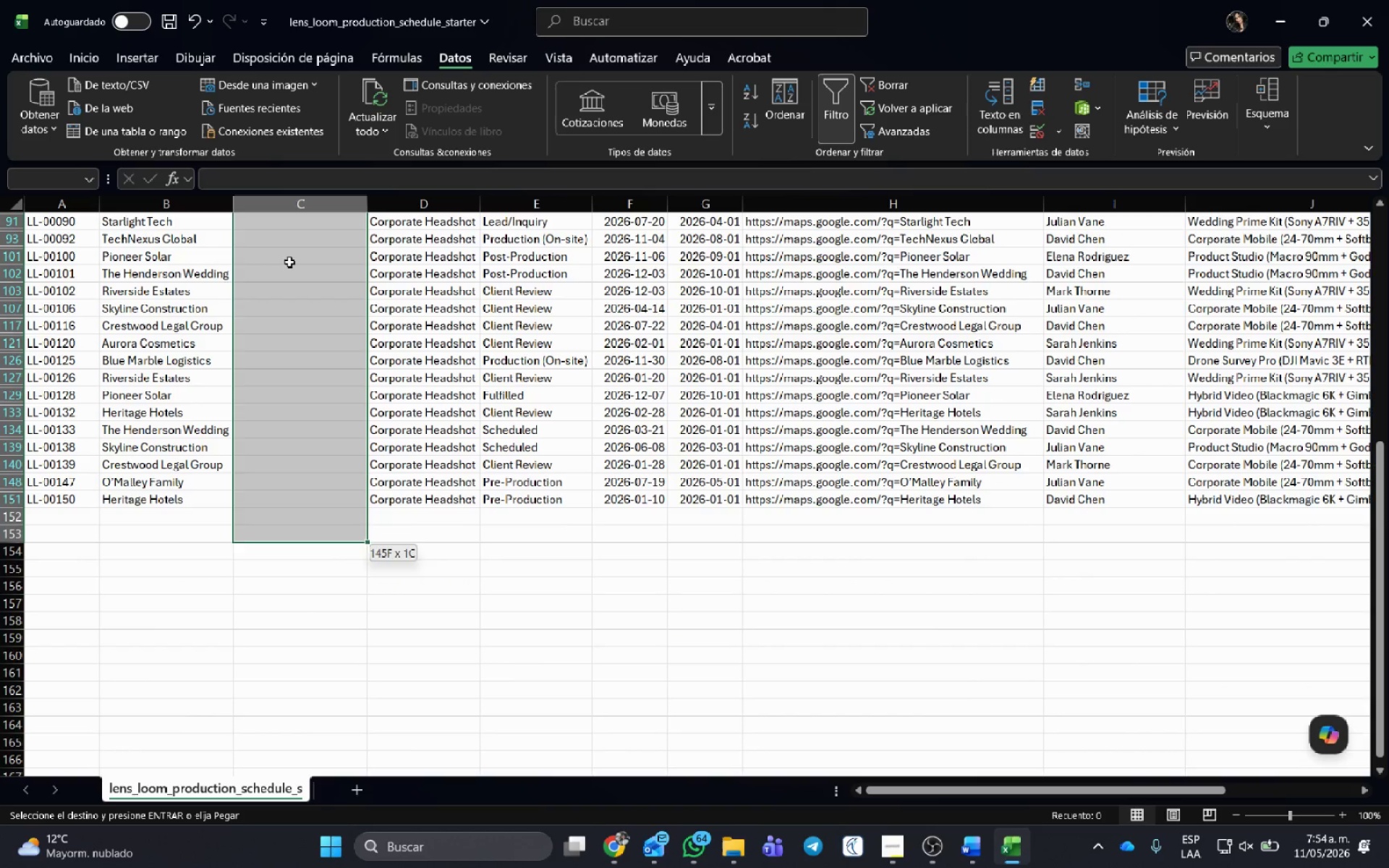 
key(Shift+ArrowUp)
 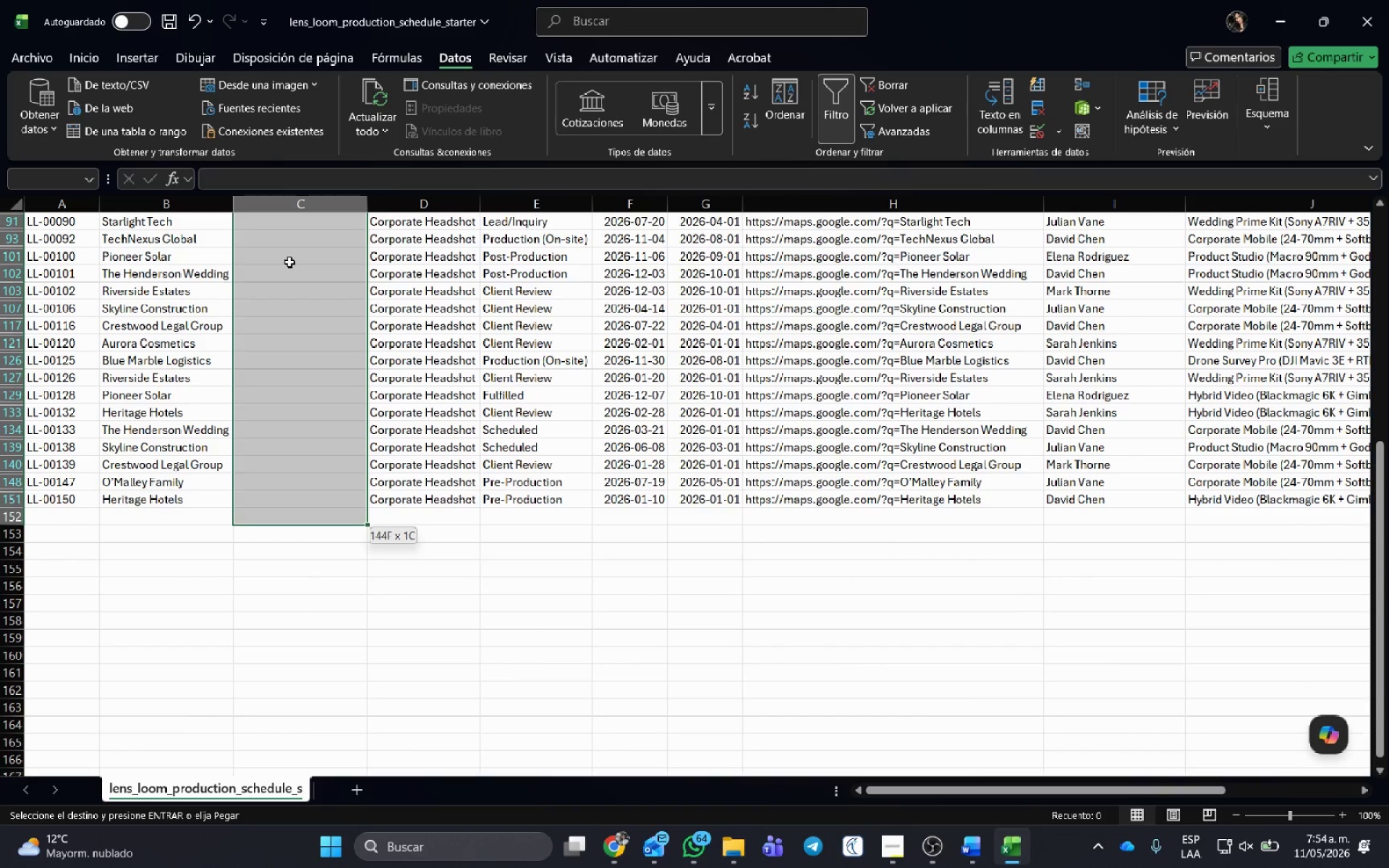 
key(Shift+ArrowUp)
 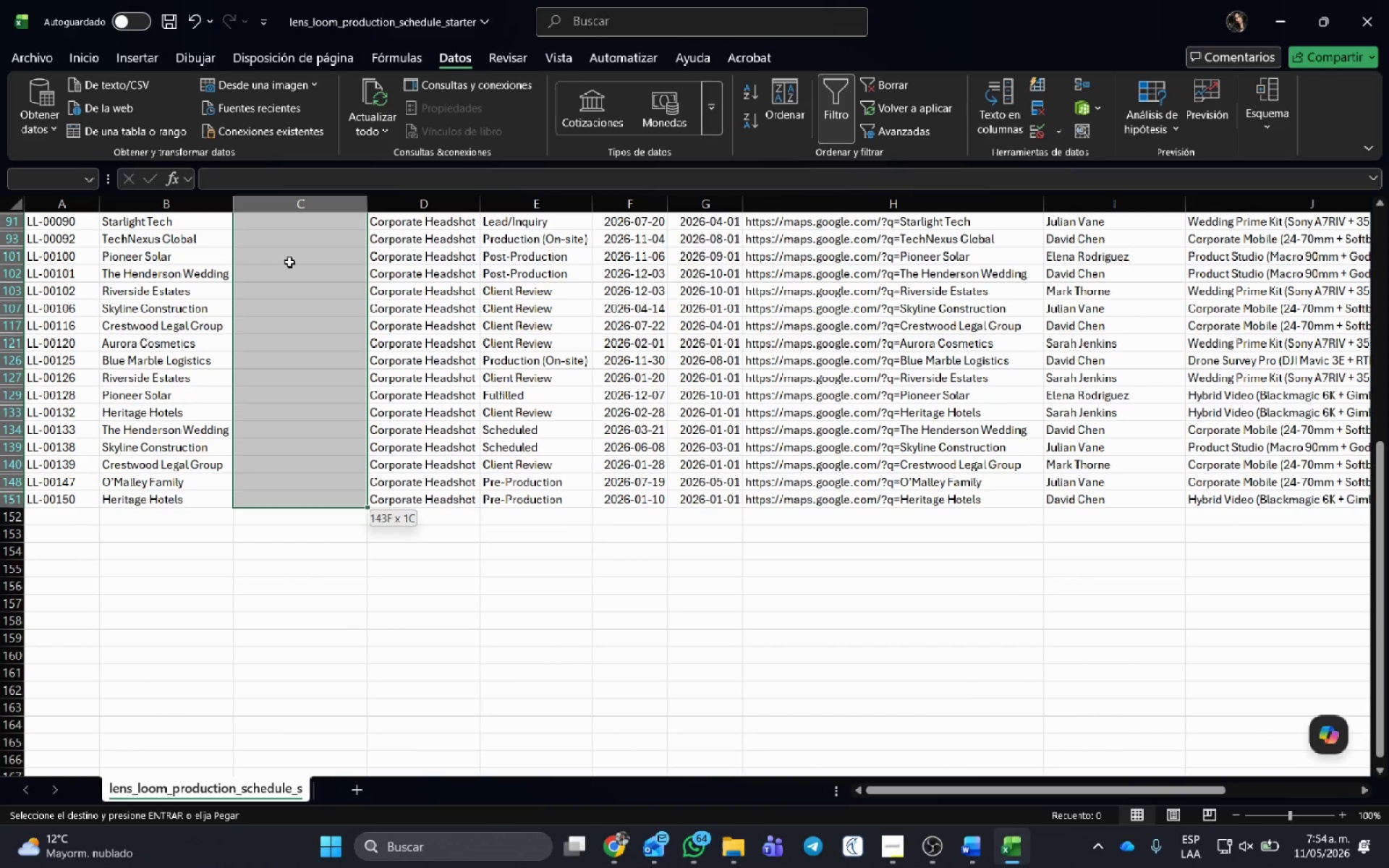 
key(Control+V)
 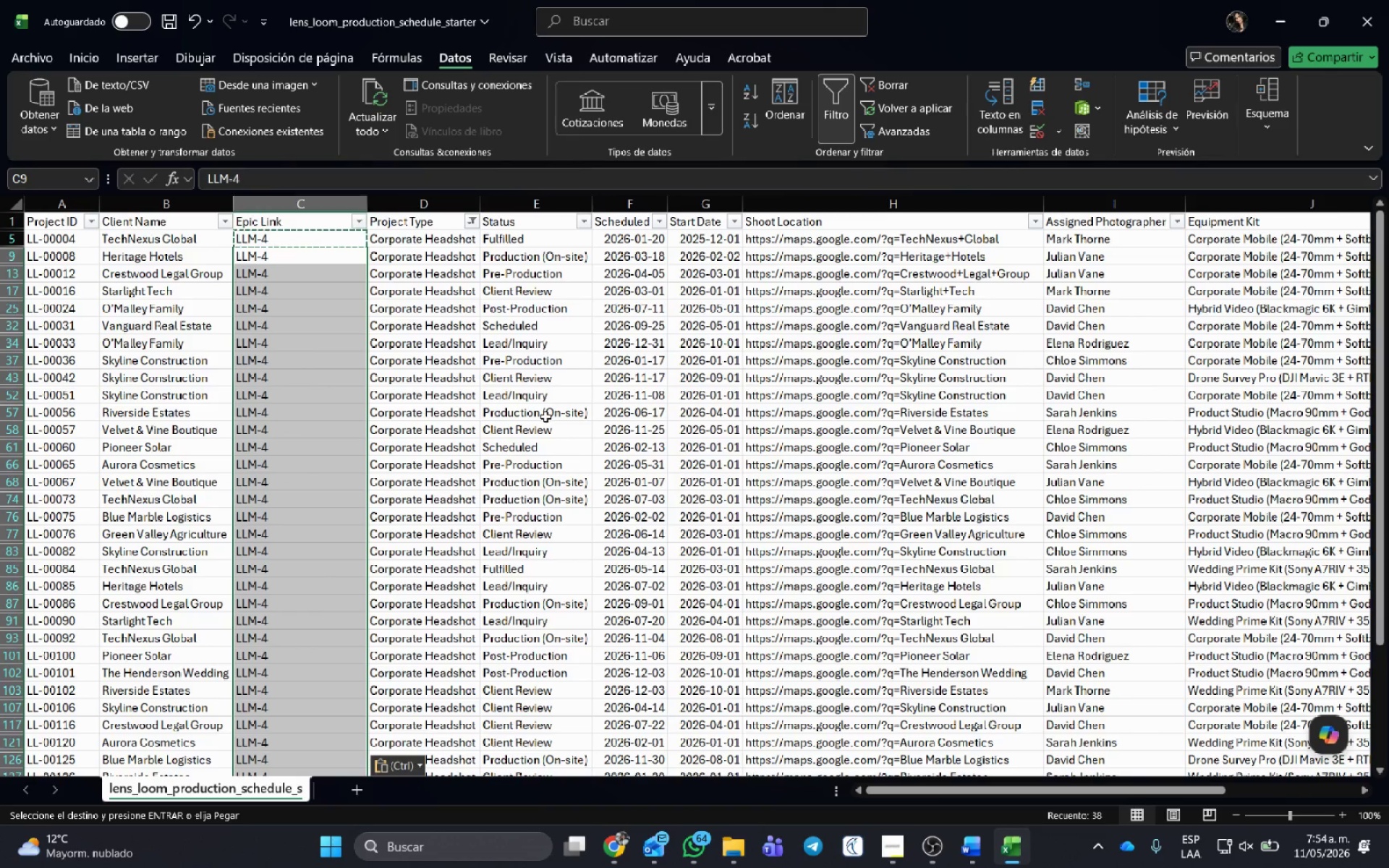 
left_click([545, 417])
 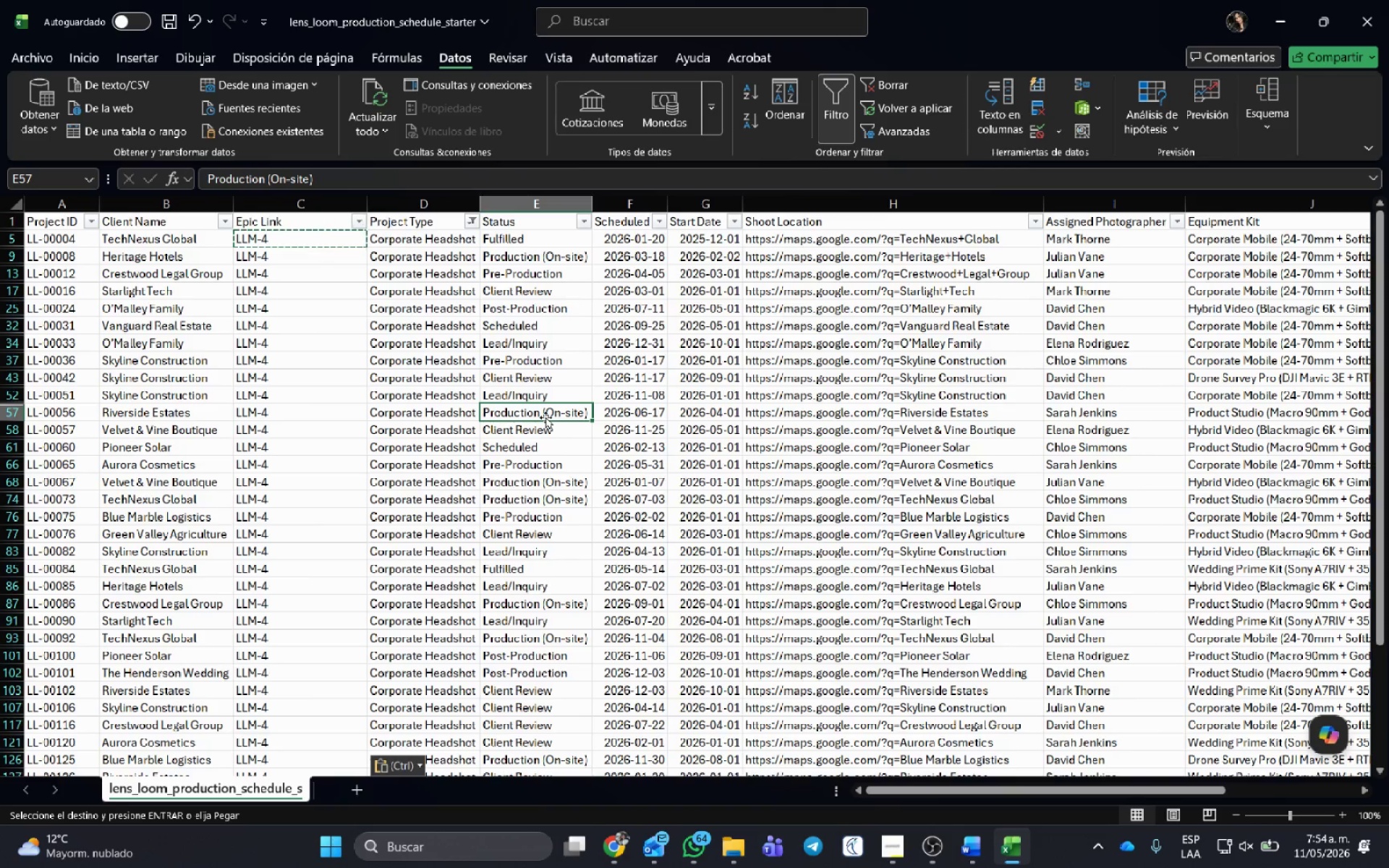 
key(Escape)
 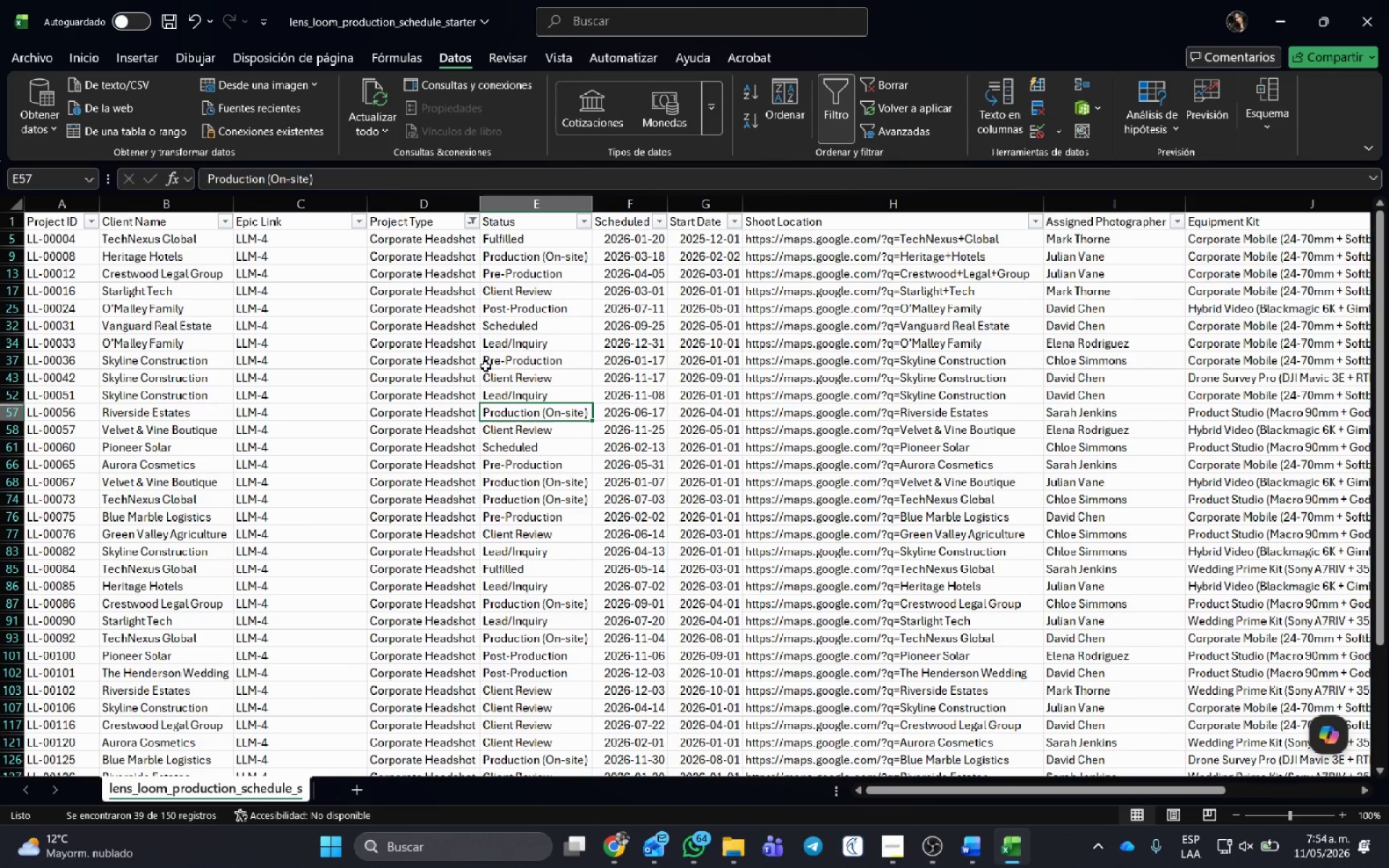 
scroll: coordinate [655, 506], scroll_direction: down, amount: 4.0
 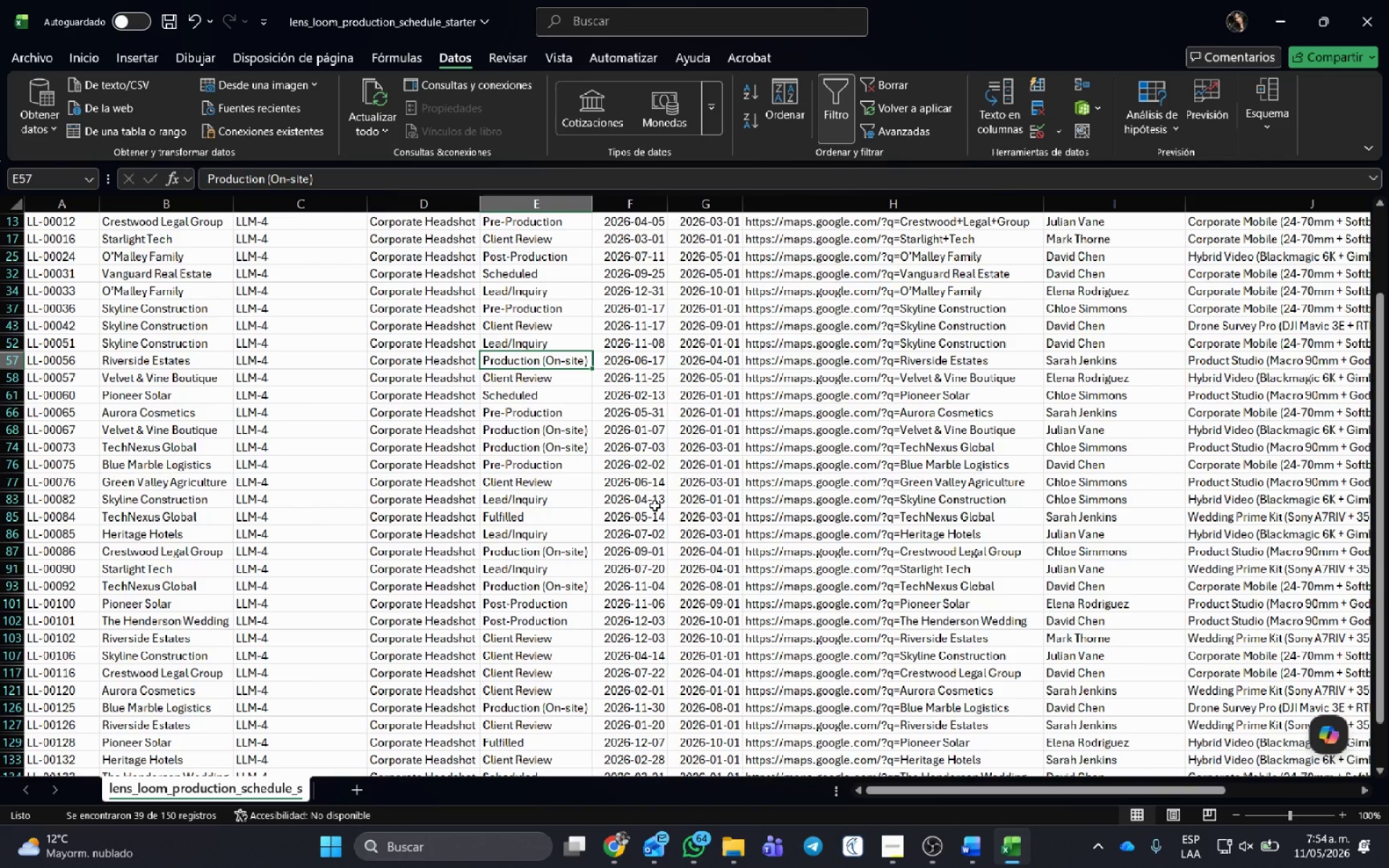 
left_click([523, 396])
 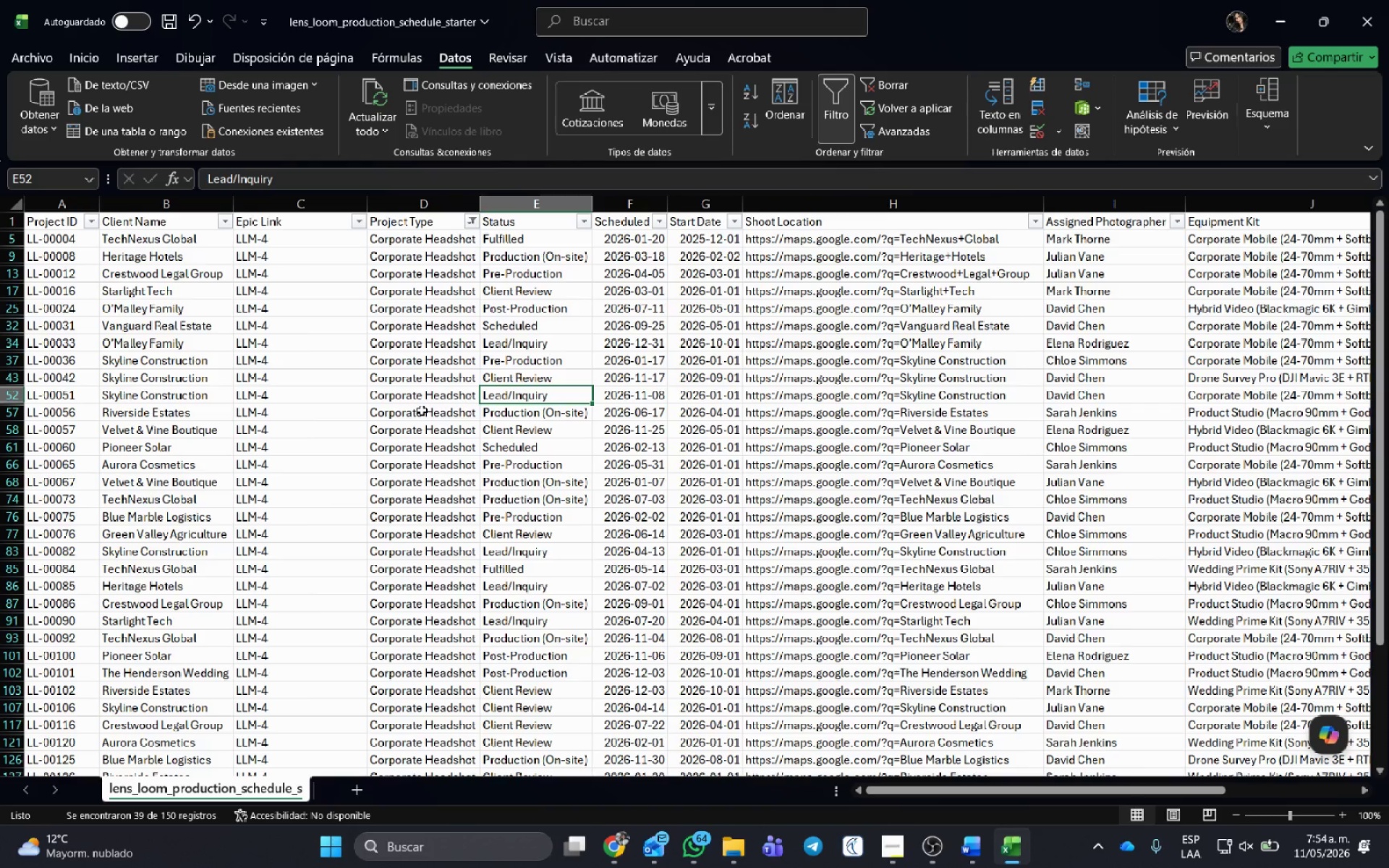 
scroll: coordinate [658, 500], scroll_direction: up, amount: 15.0
 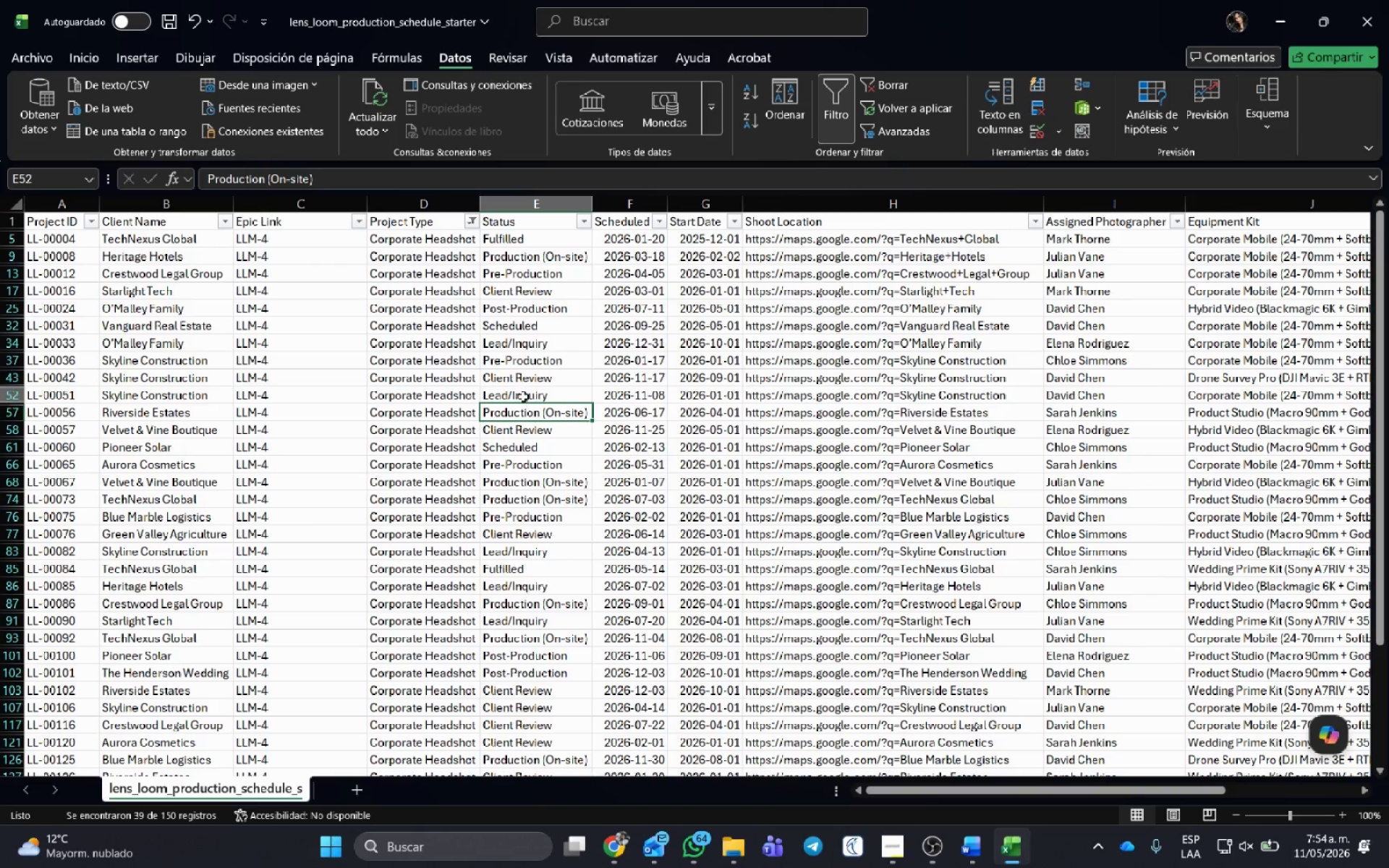 
key(Control+G)
 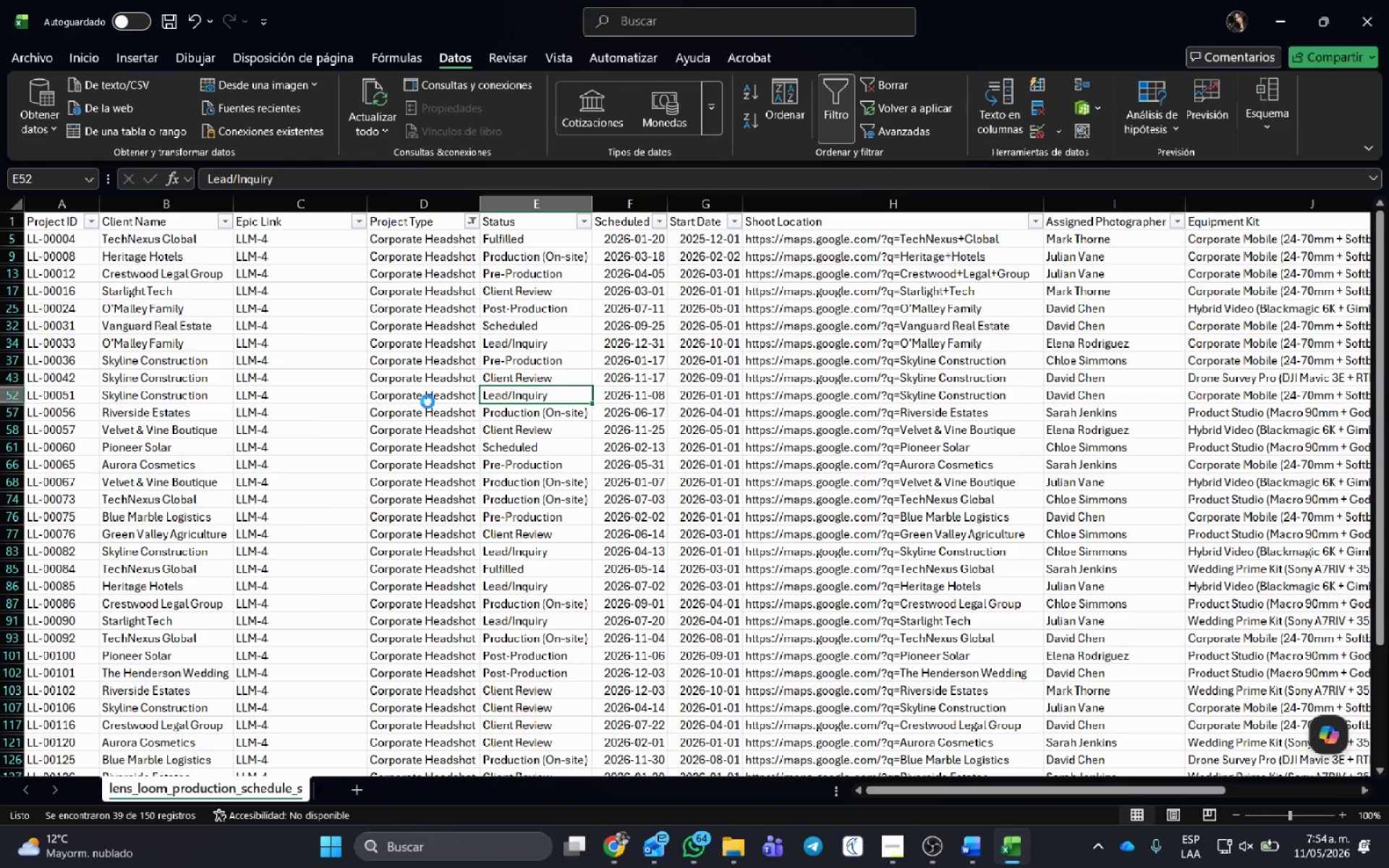 
key(Control+G)
 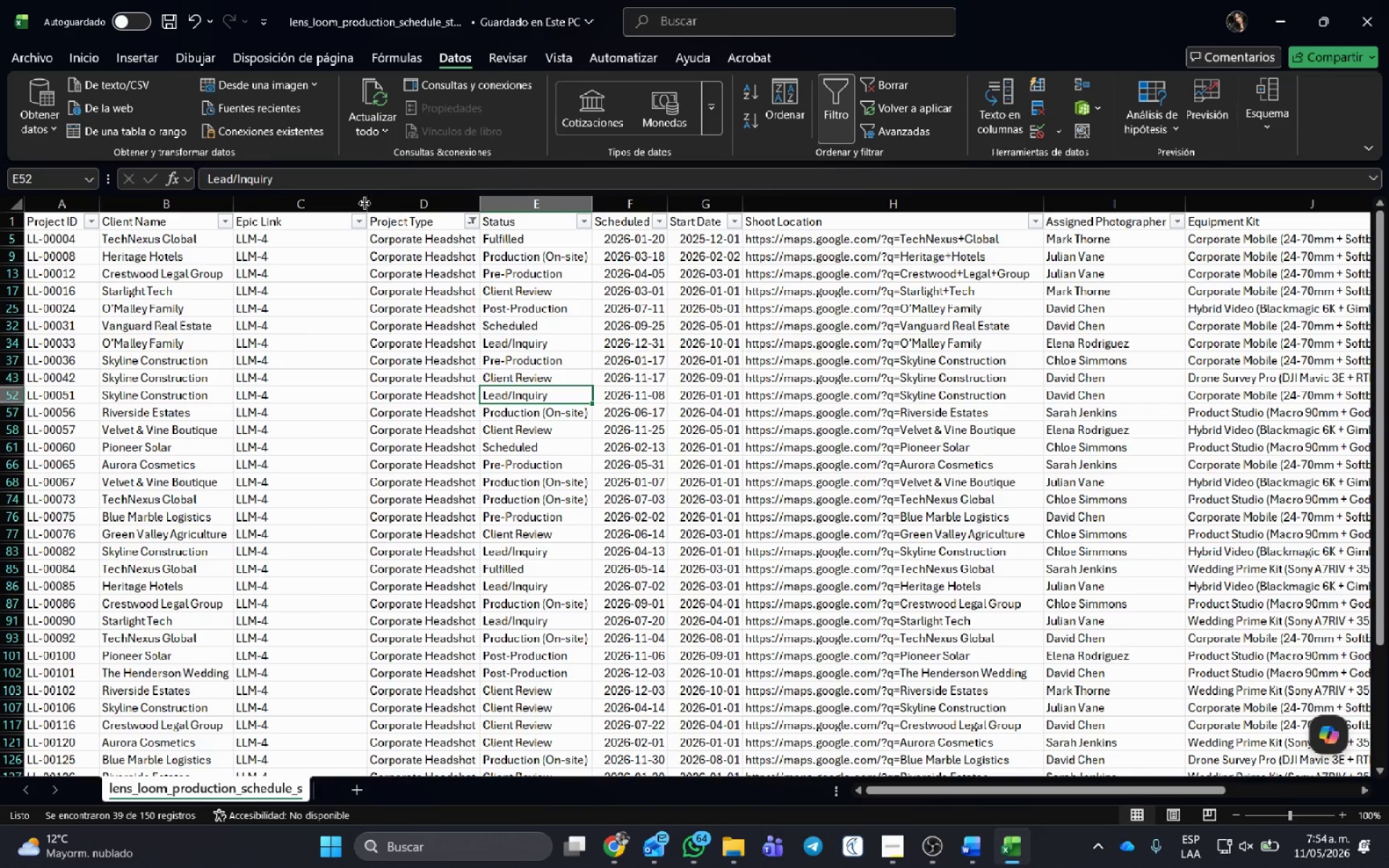 
double_click([365, 202])
 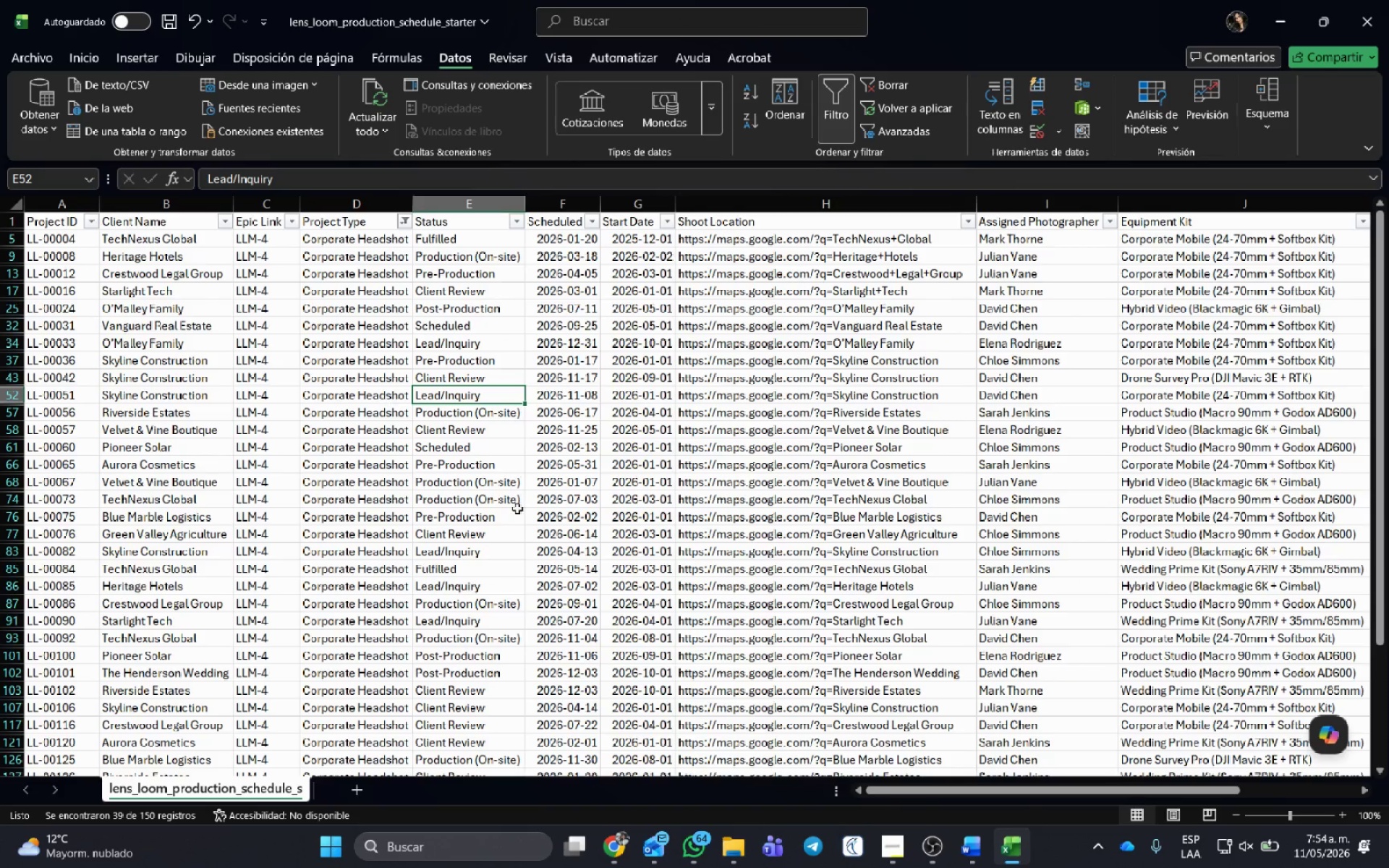 
left_click([509, 461])
 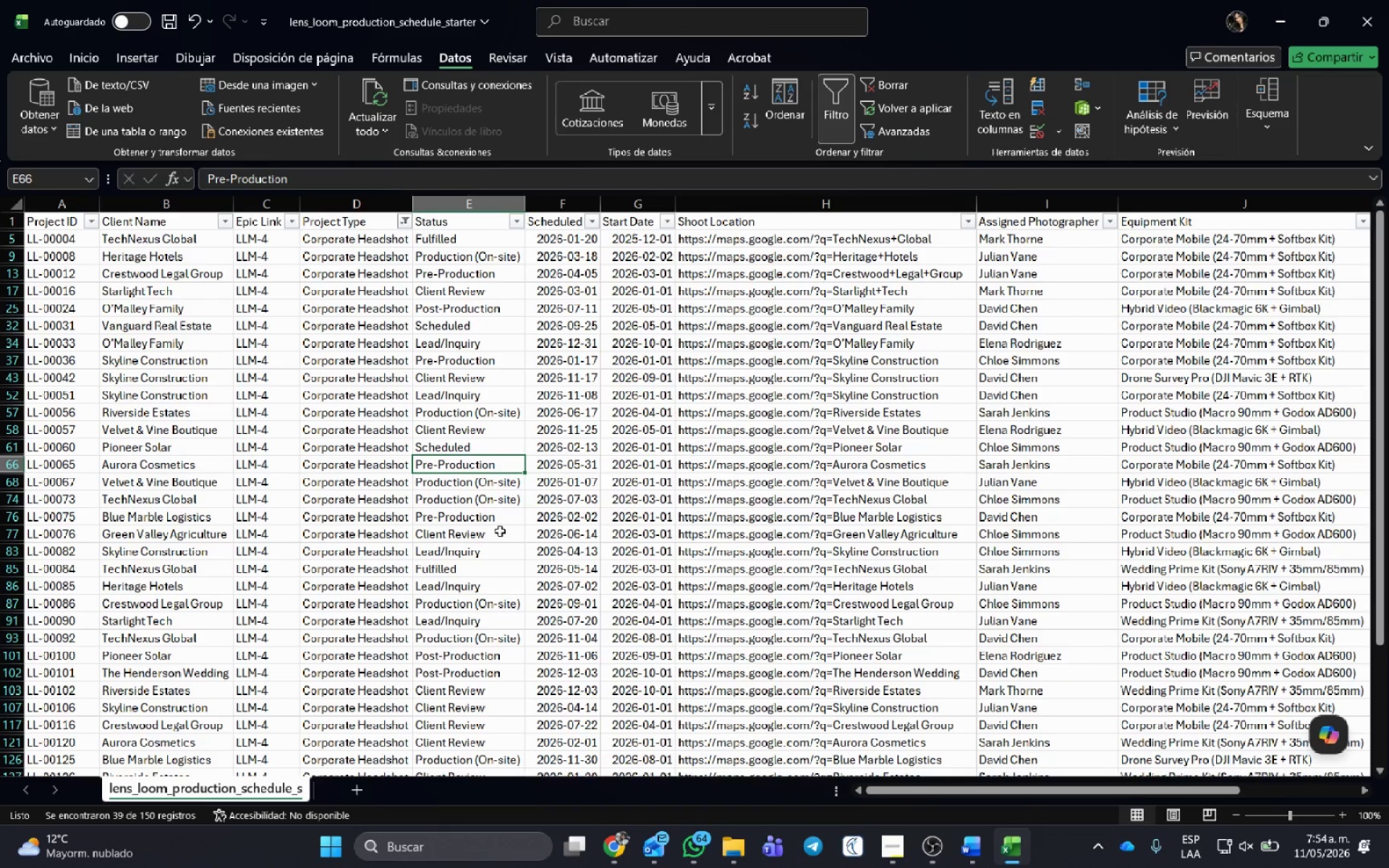 
key(Alt+AltLeft)
 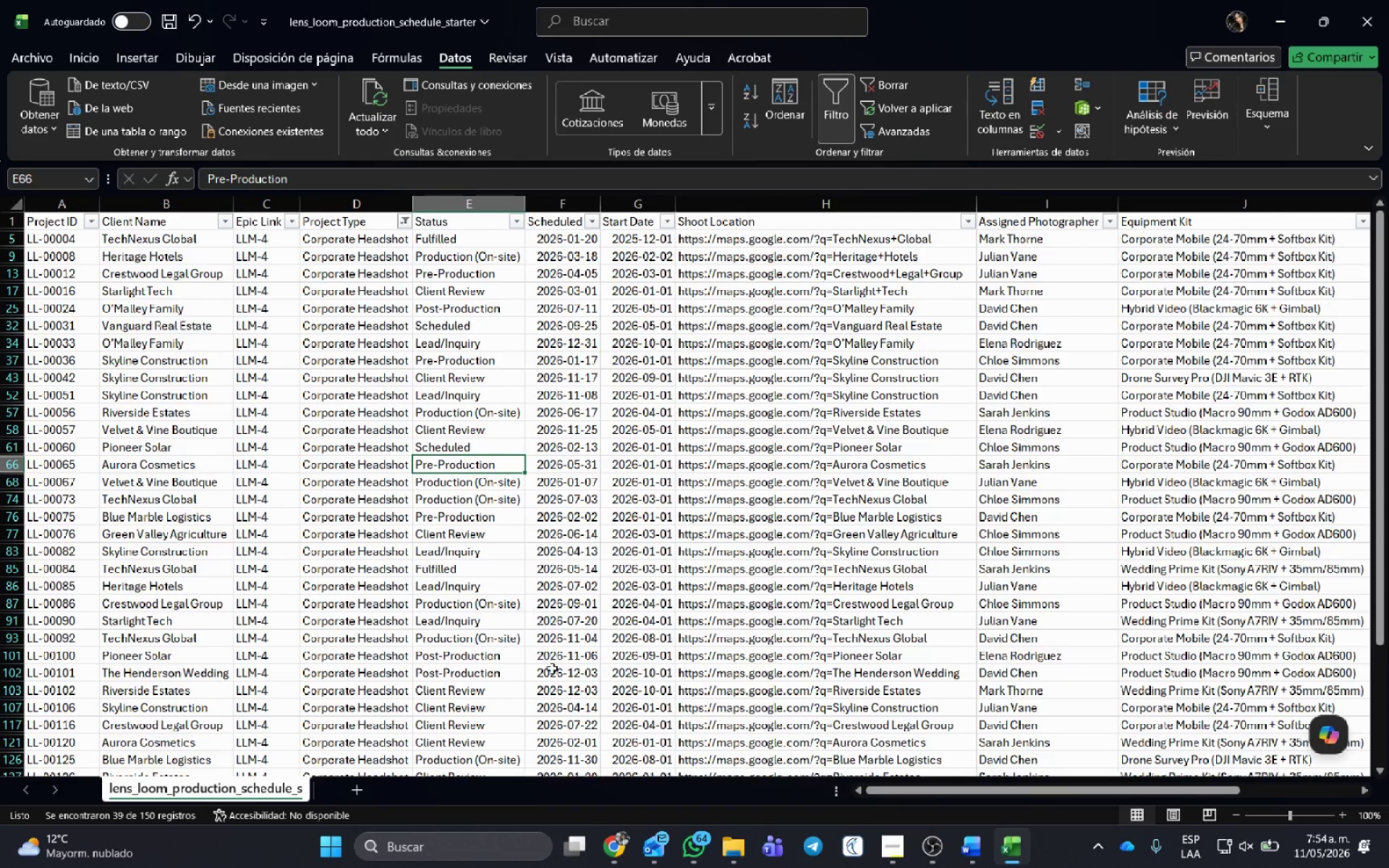 
key(Alt+Tab)
 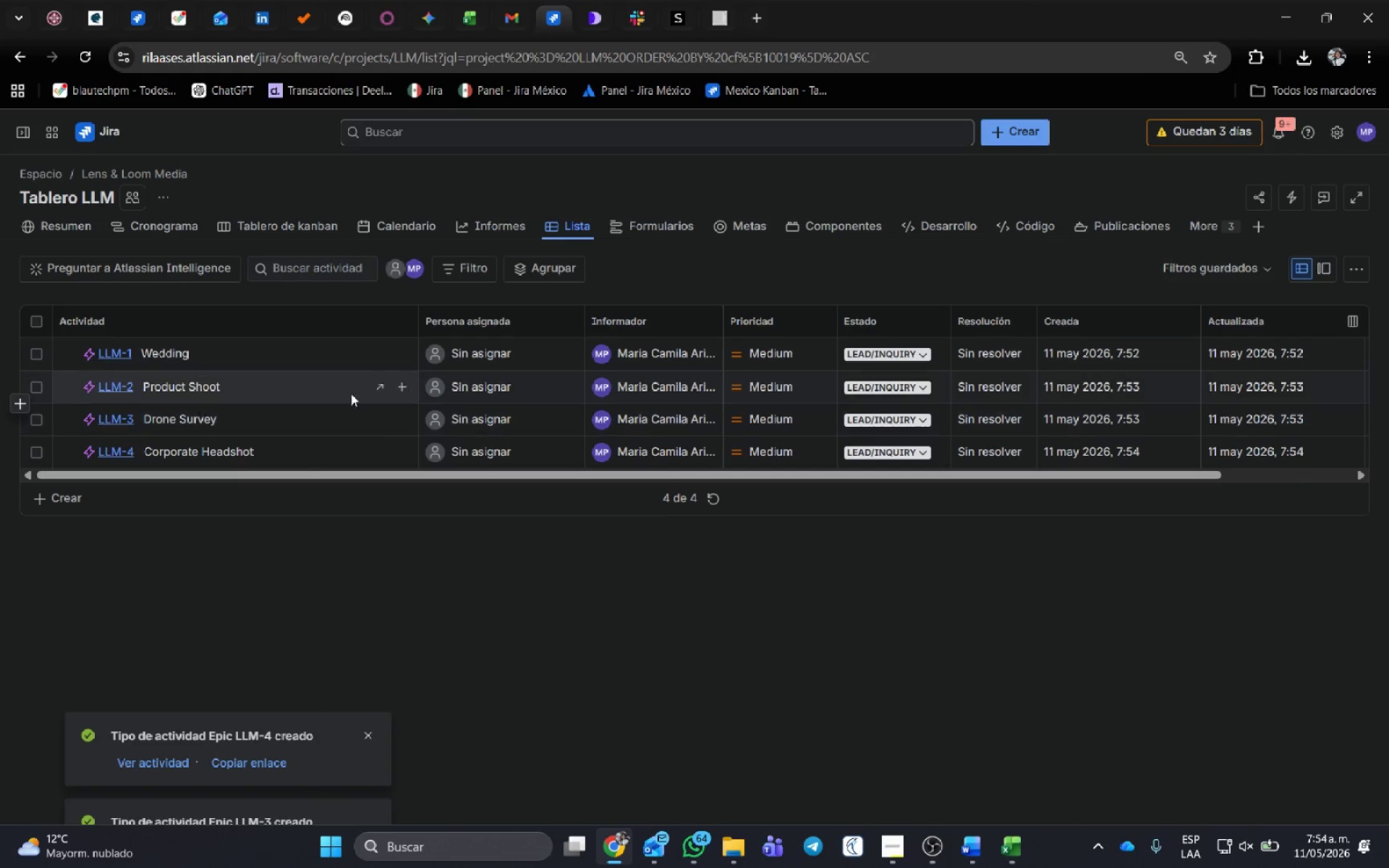 
wait(9.56)
 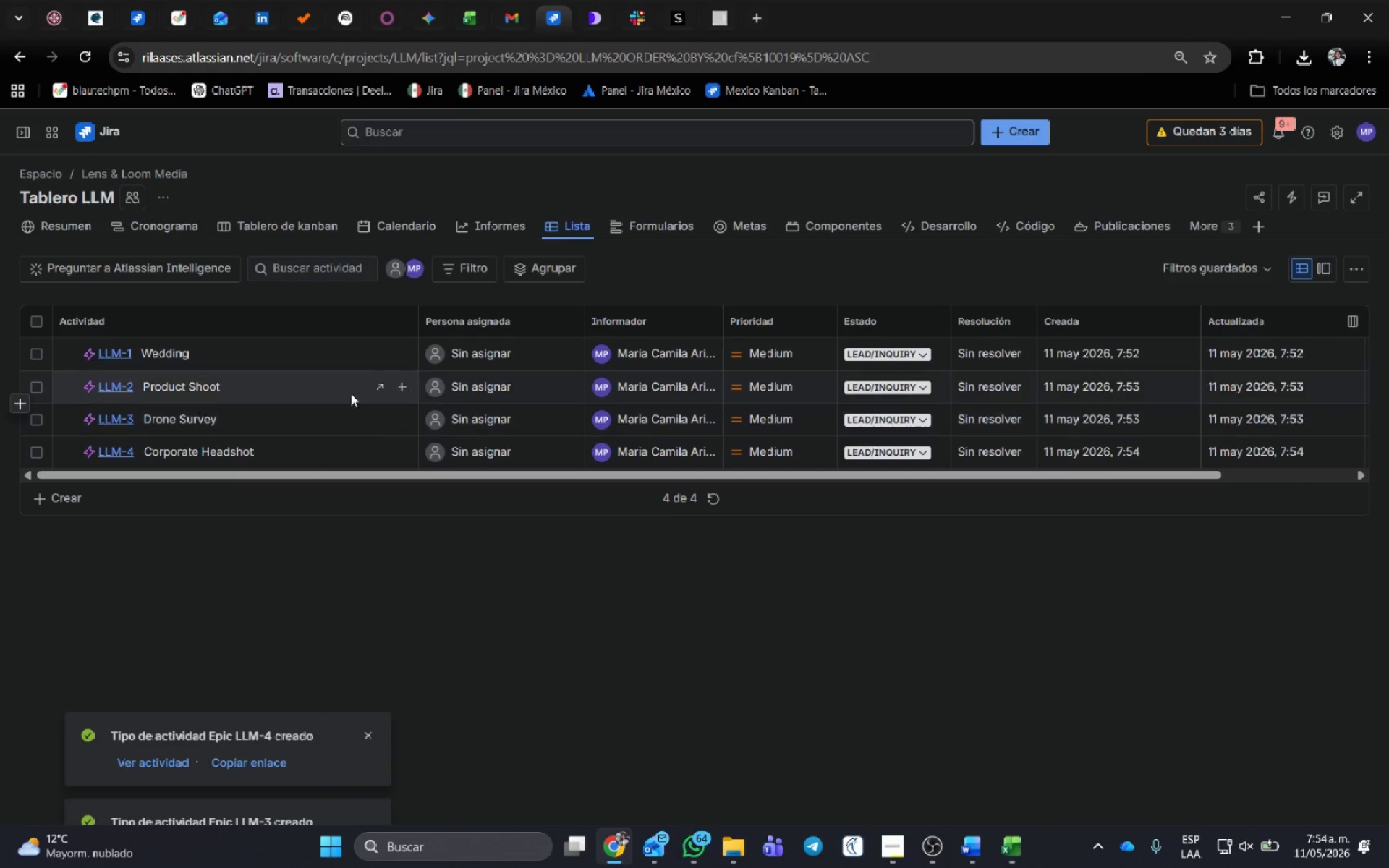 
left_click([1049, 127])
 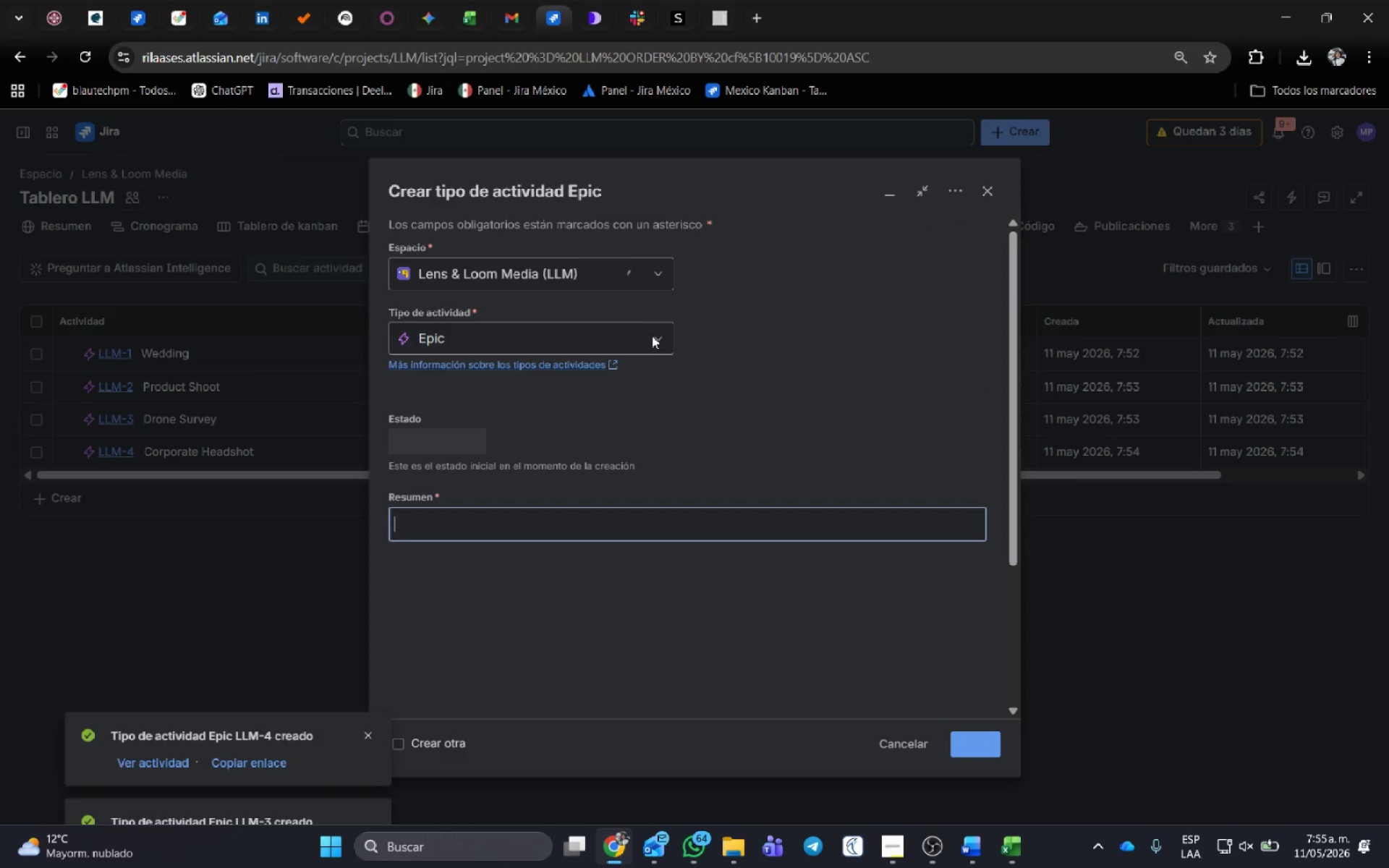 
left_click([654, 335])
 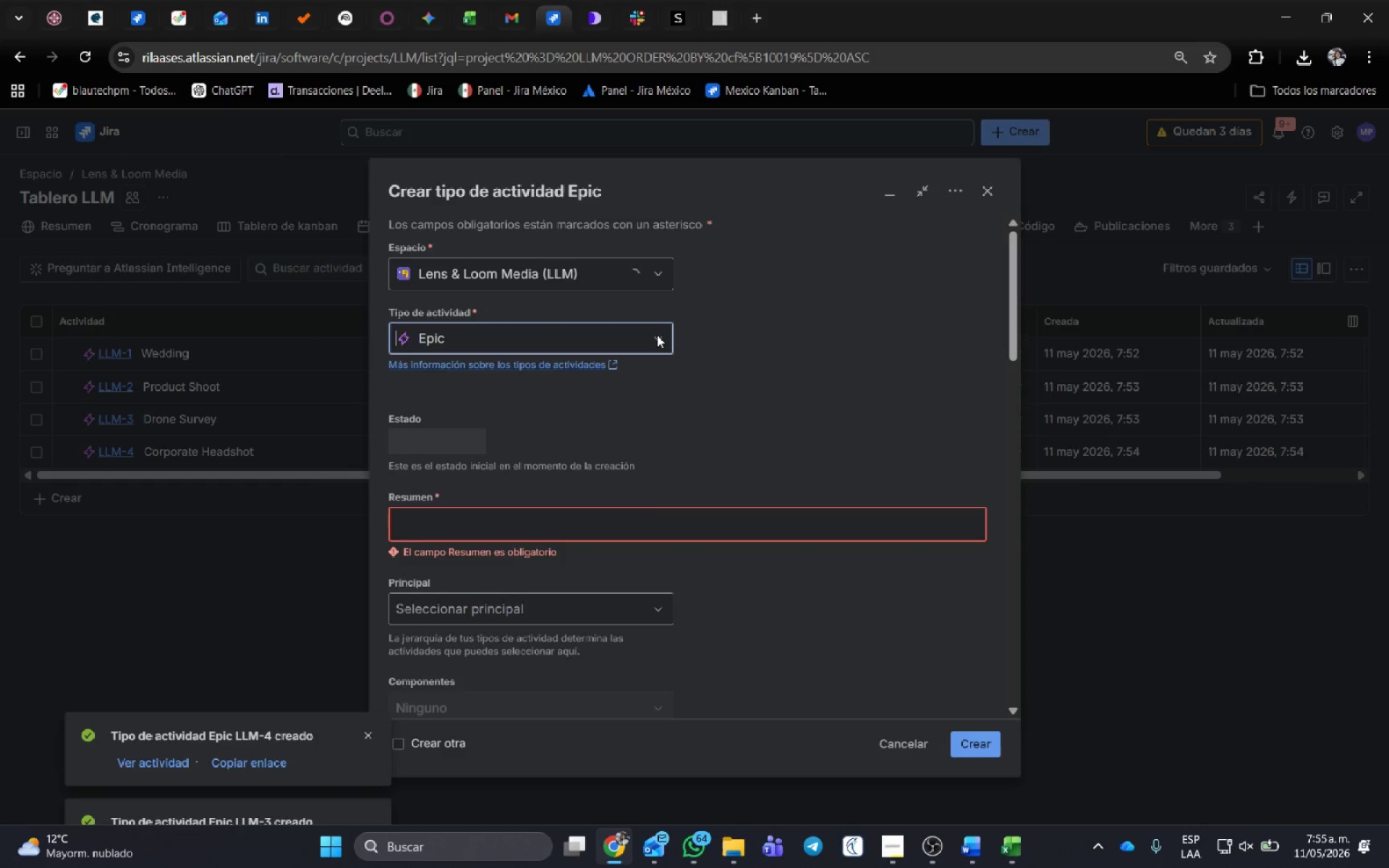 
key(Escape)
 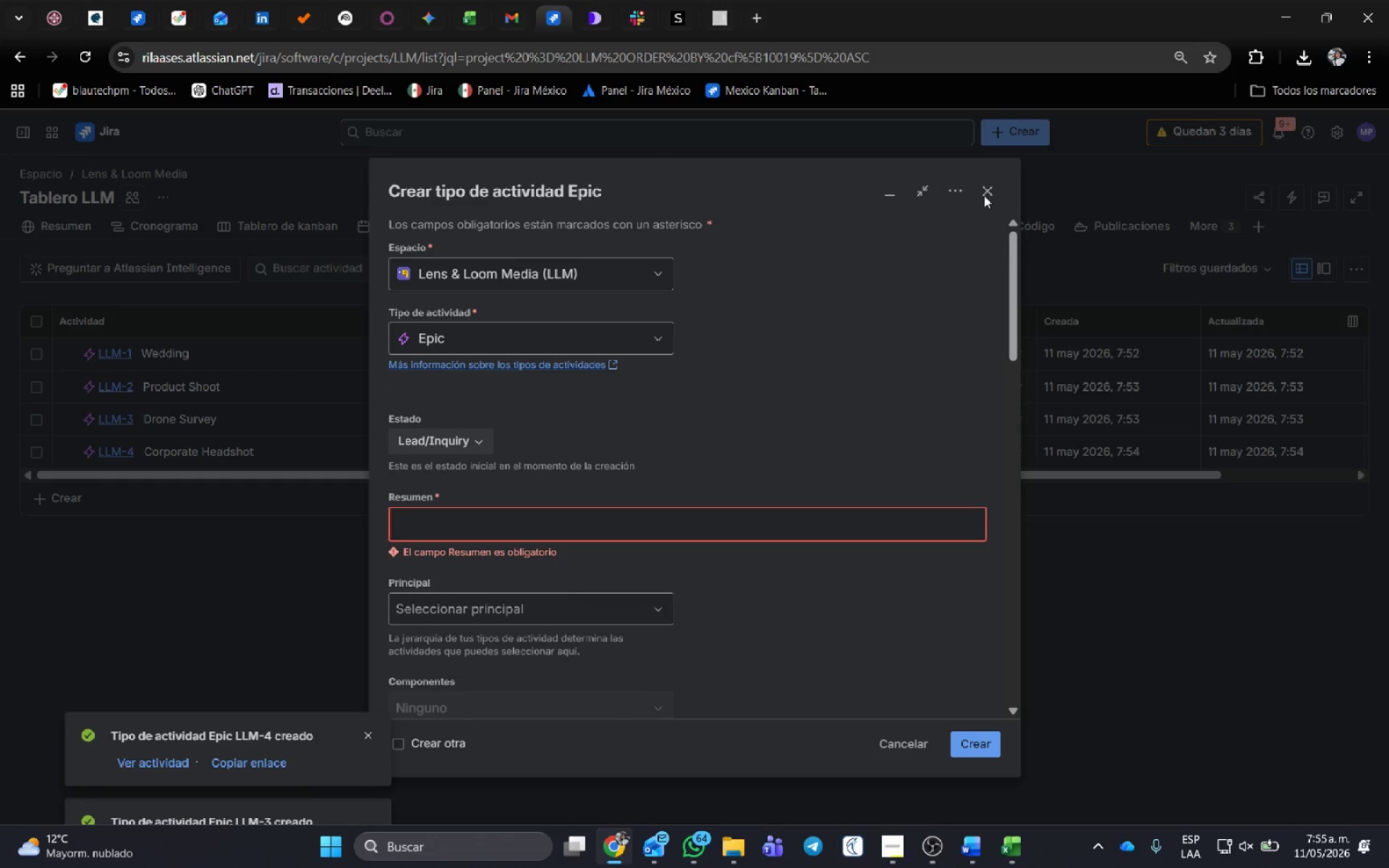 
left_click([987, 190])
 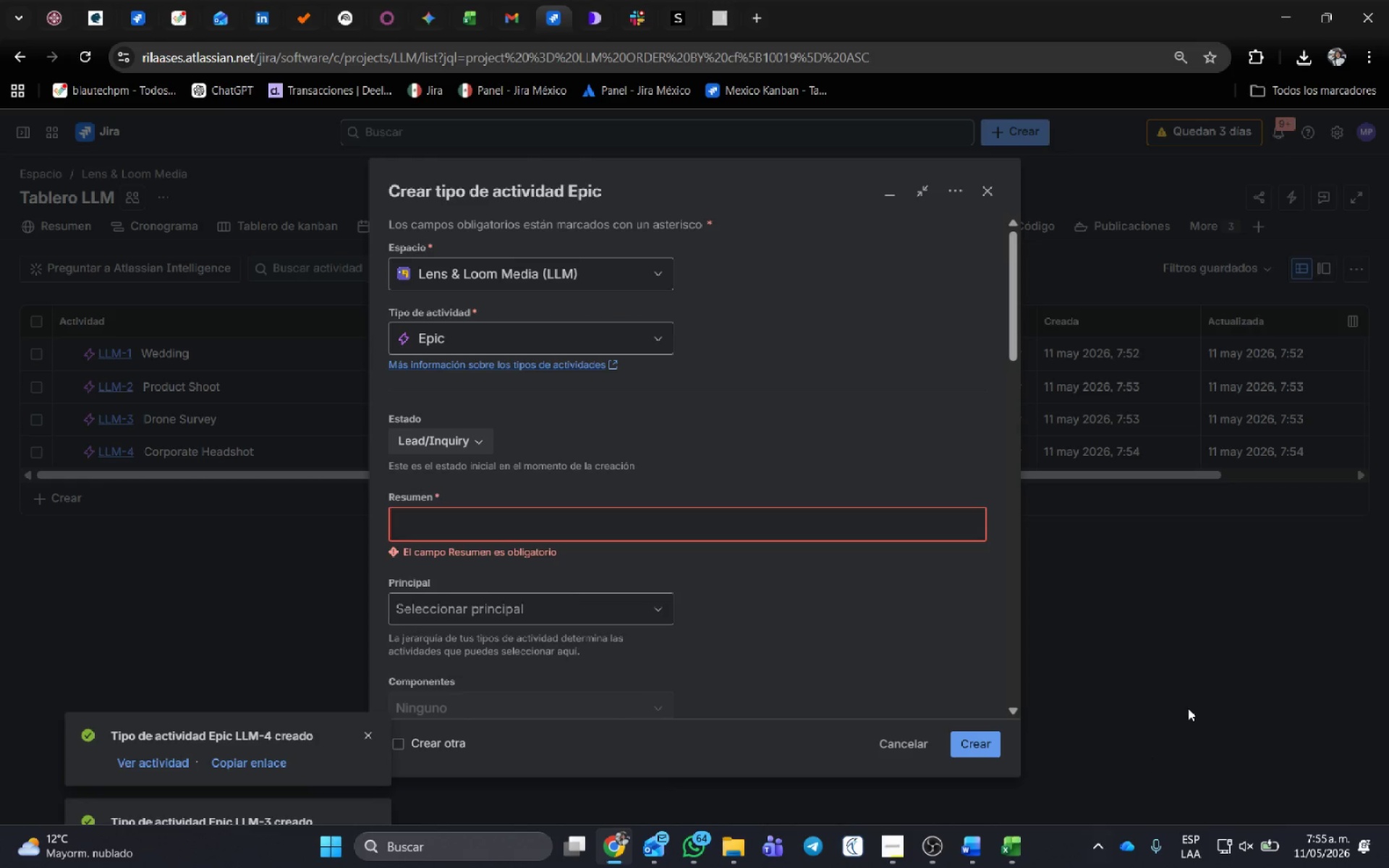 
left_click([1189, 694])
 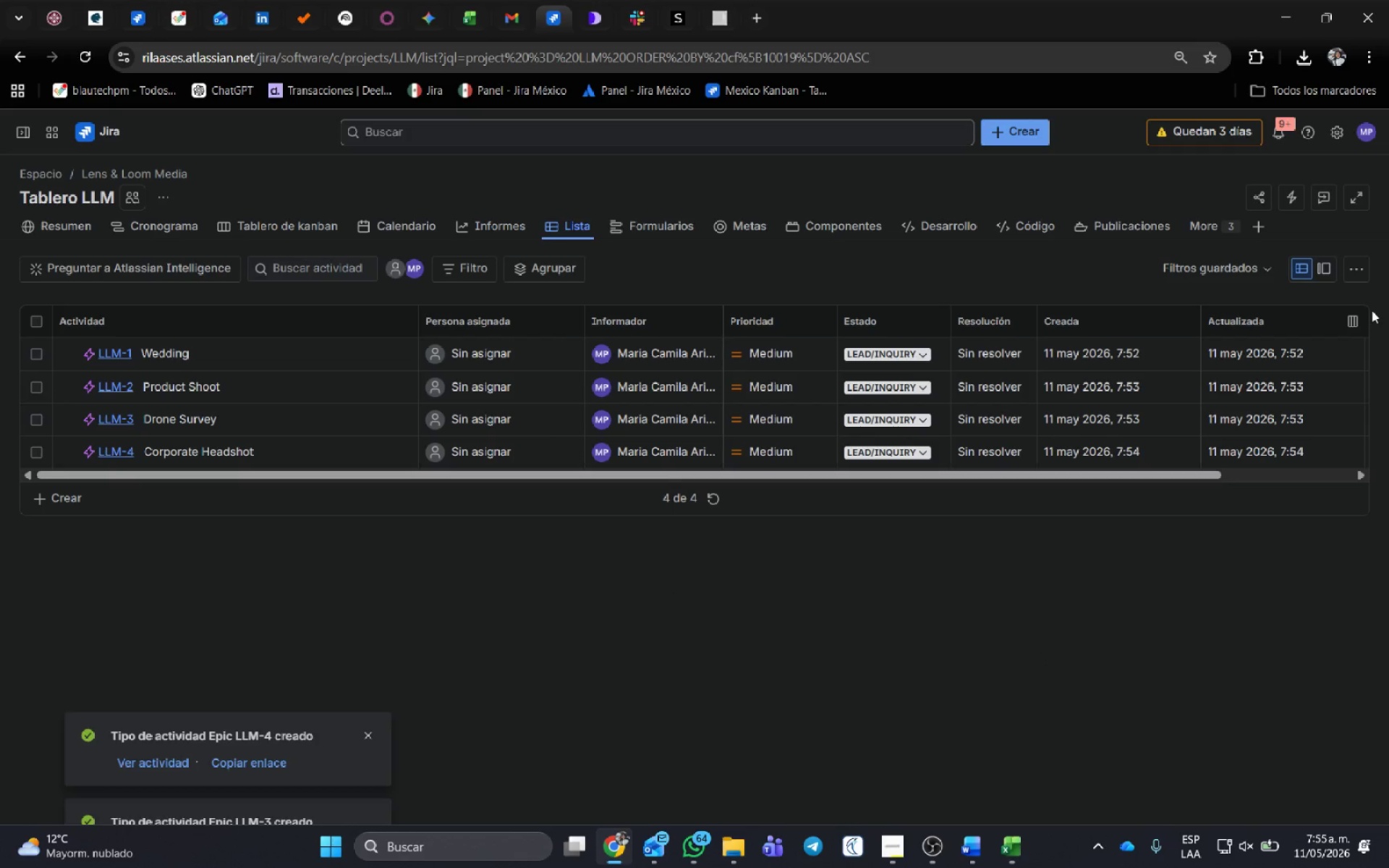 
left_click([1356, 271])
 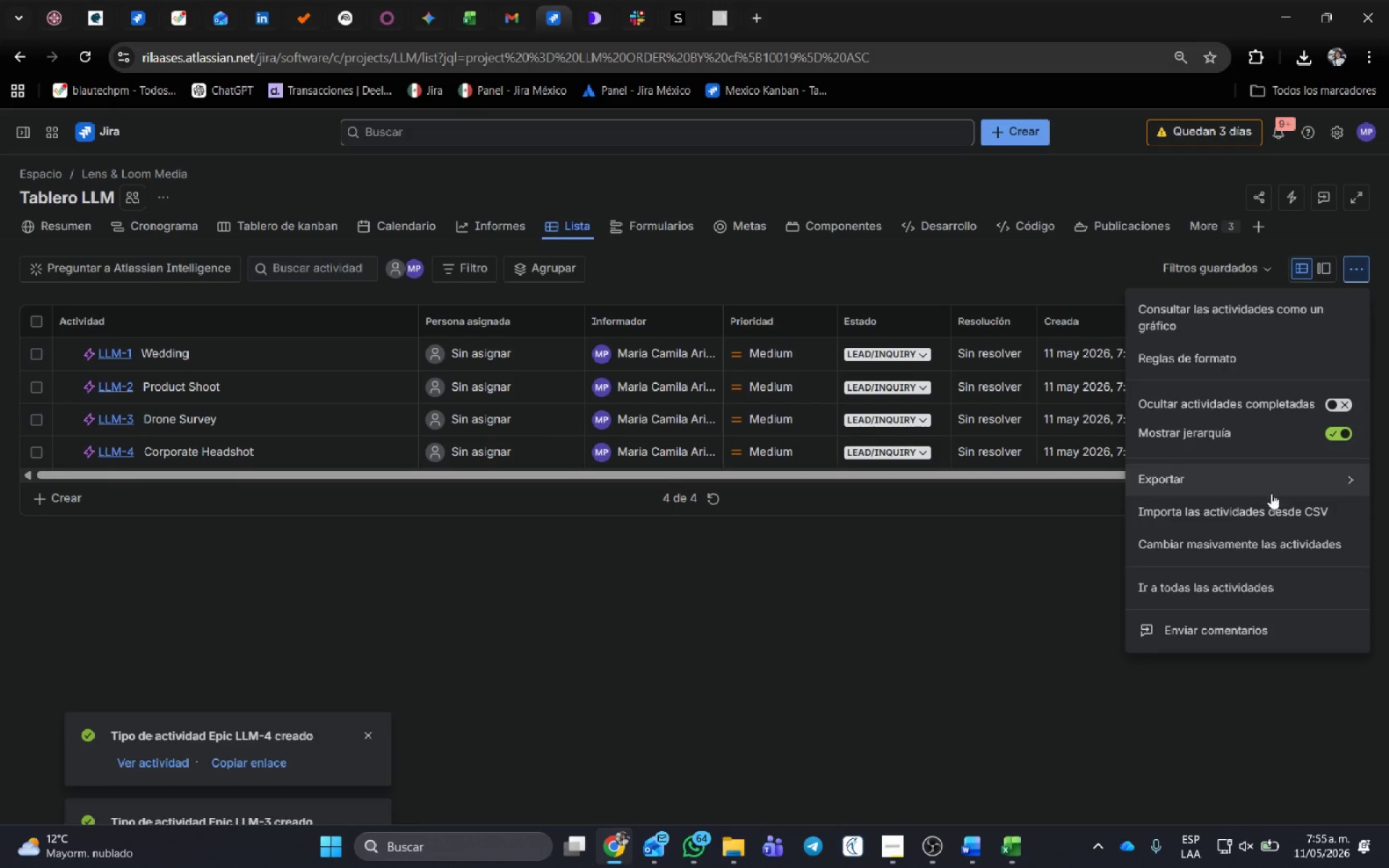 
left_click([1275, 507])
 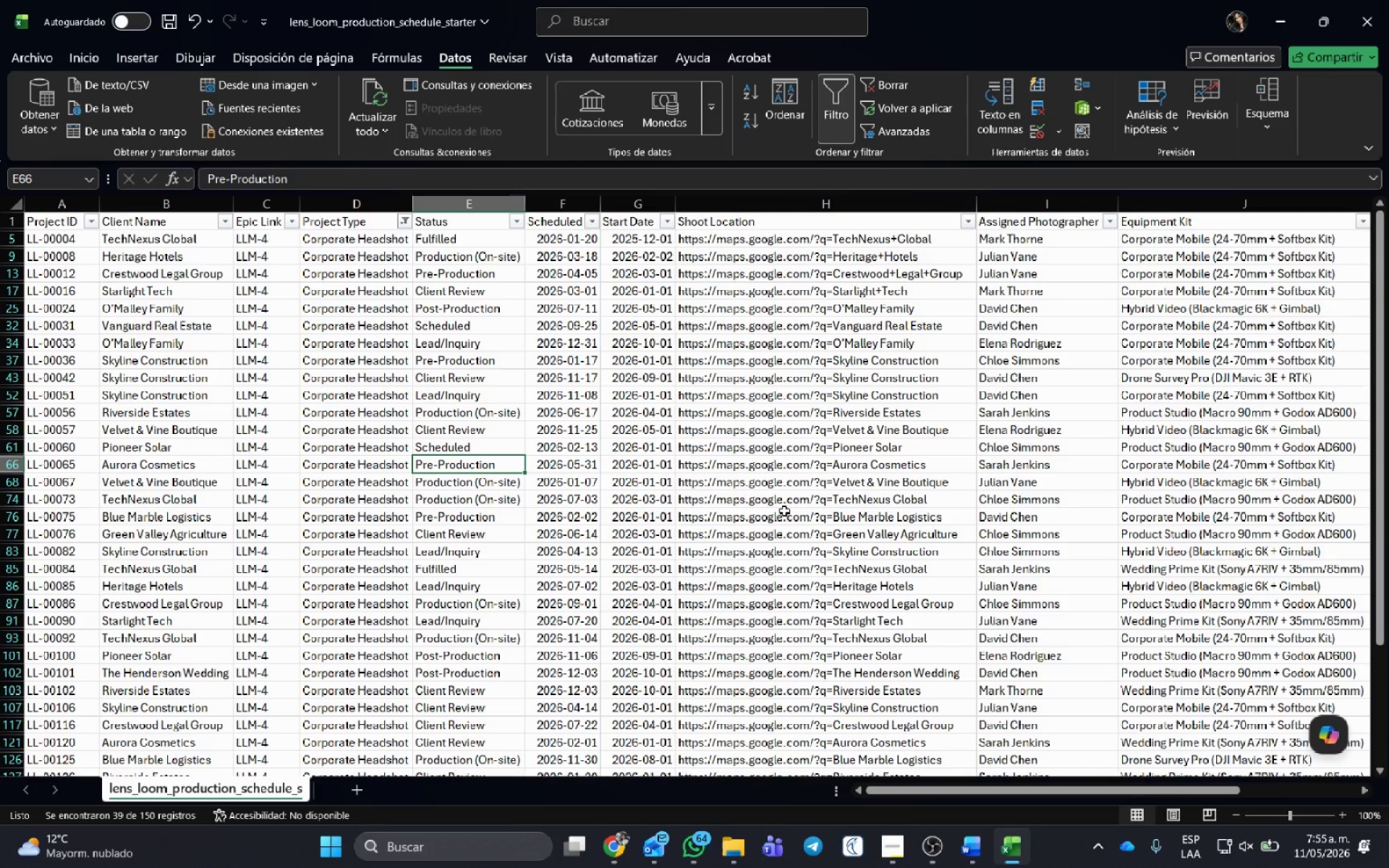 
key(Control+G)
 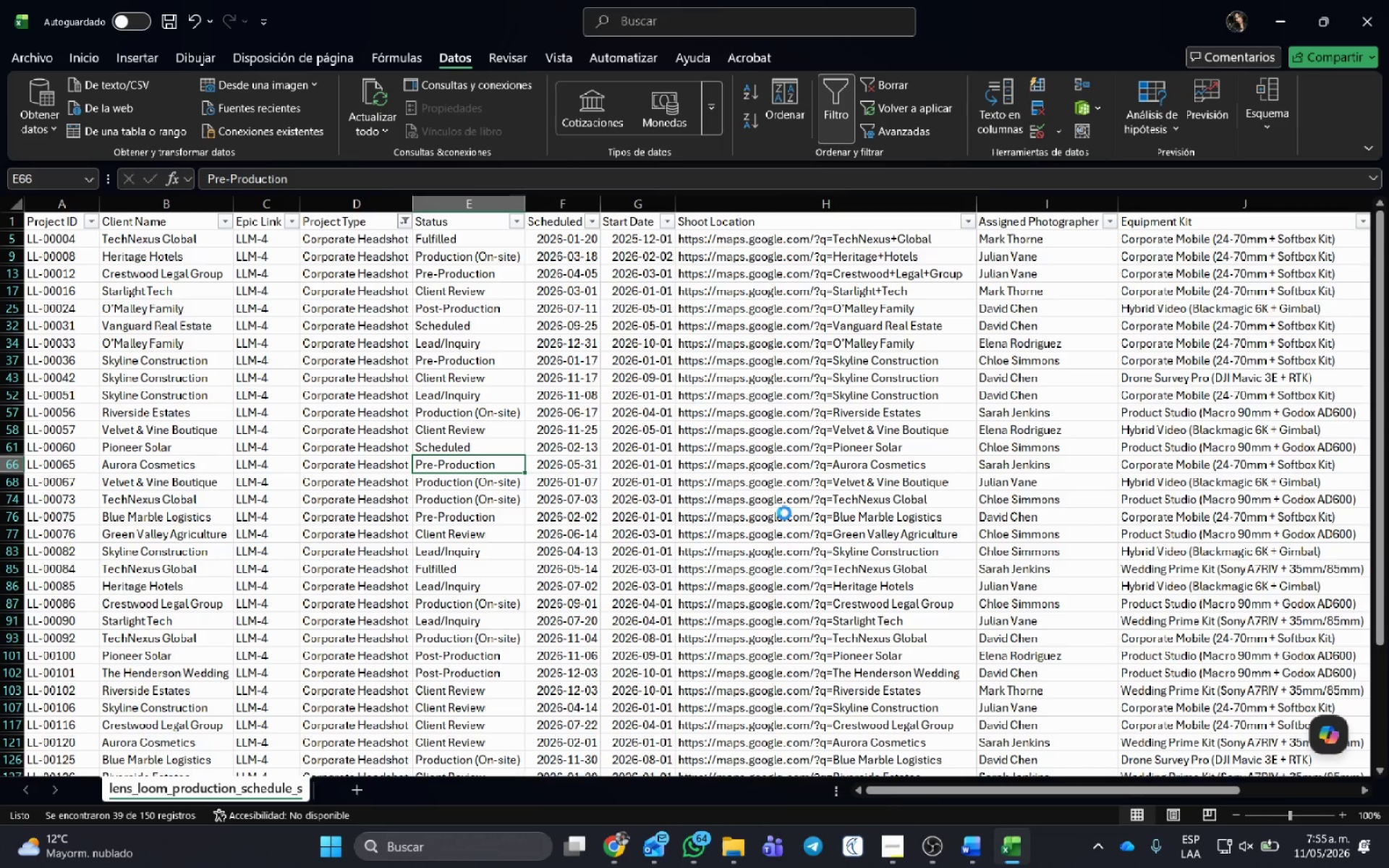 
key(Control+G)
 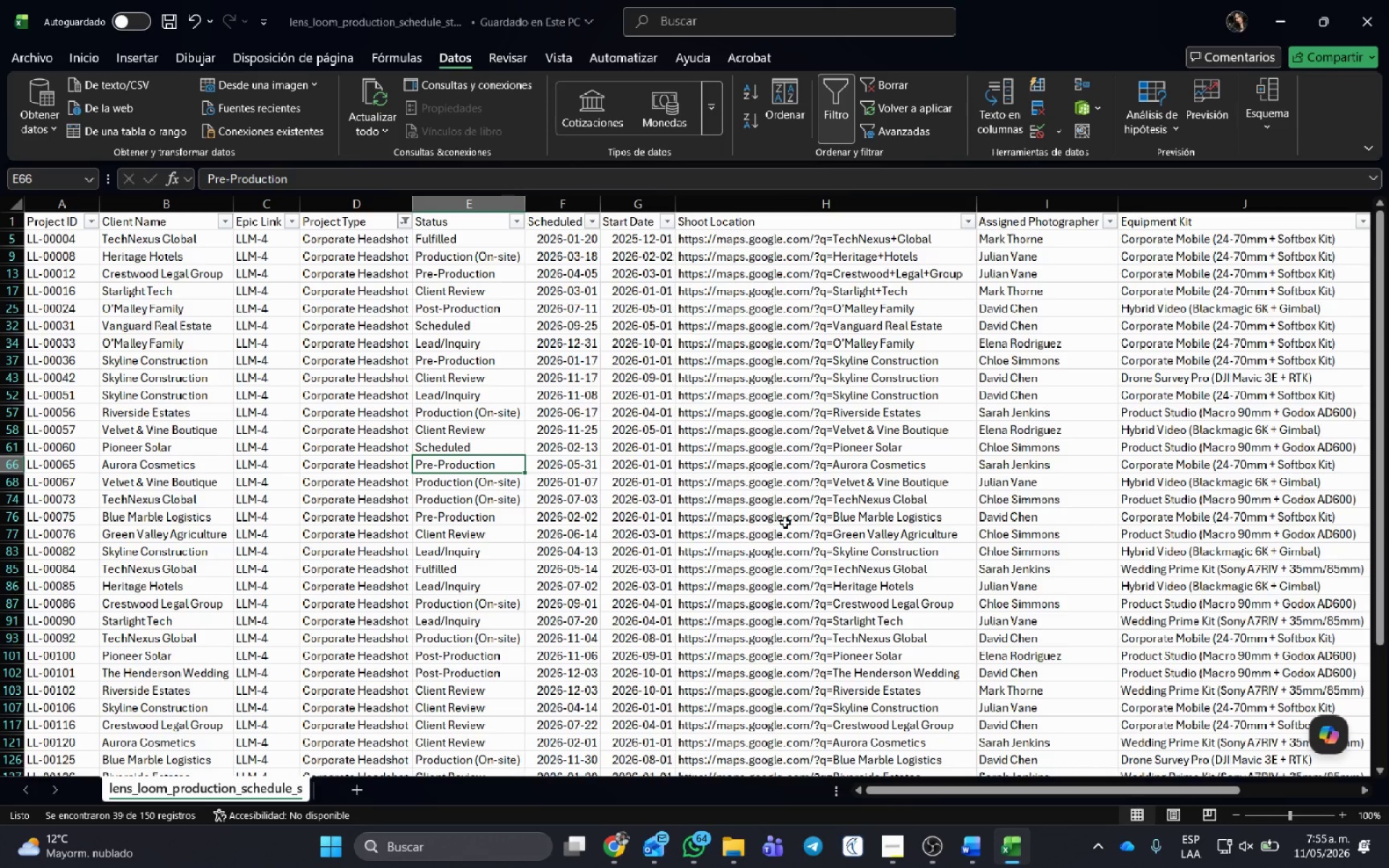 
key(Alt+AltLeft)
 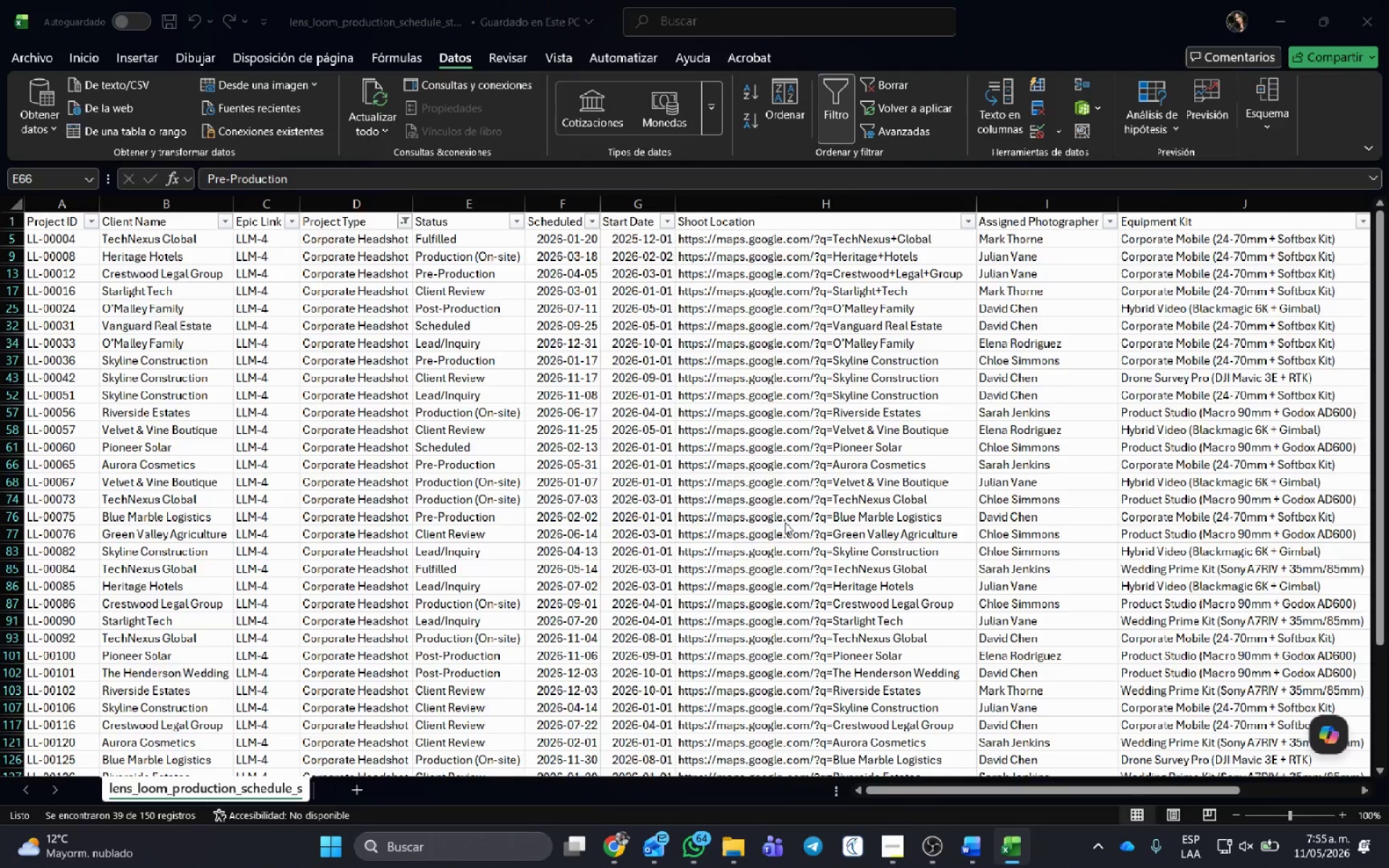 
key(Alt+Tab)
 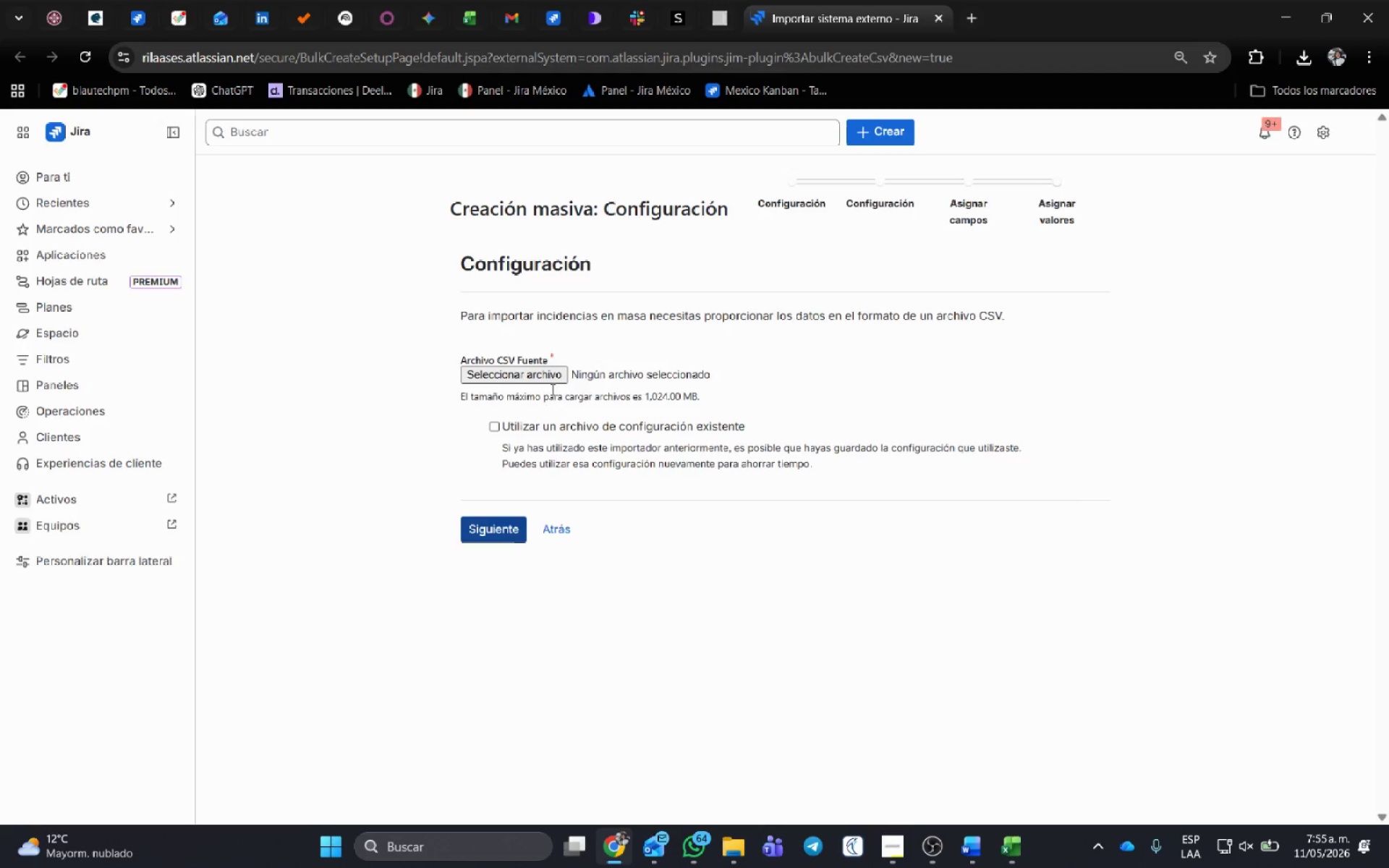 
left_click([553, 378])
 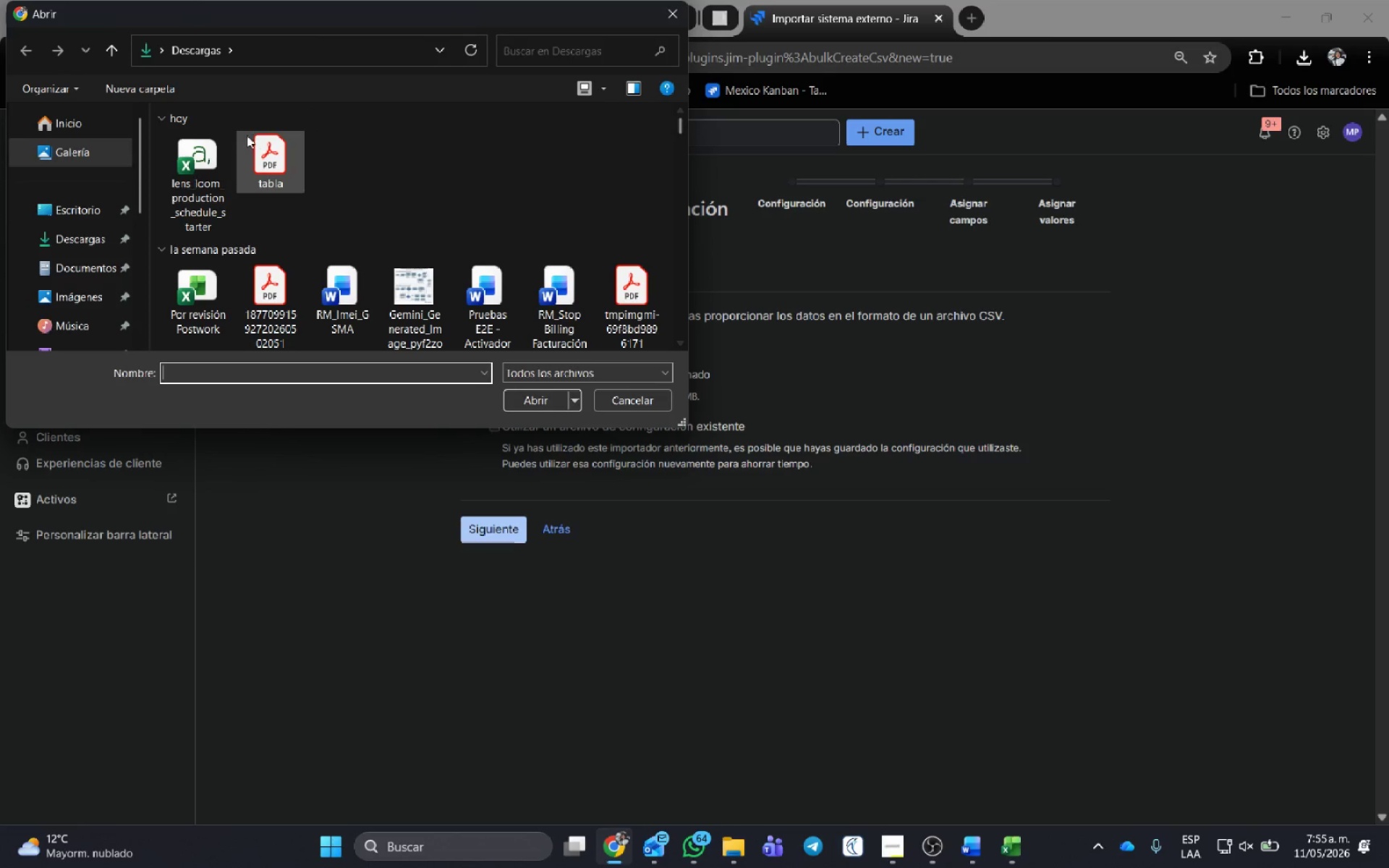 
left_click([187, 162])
 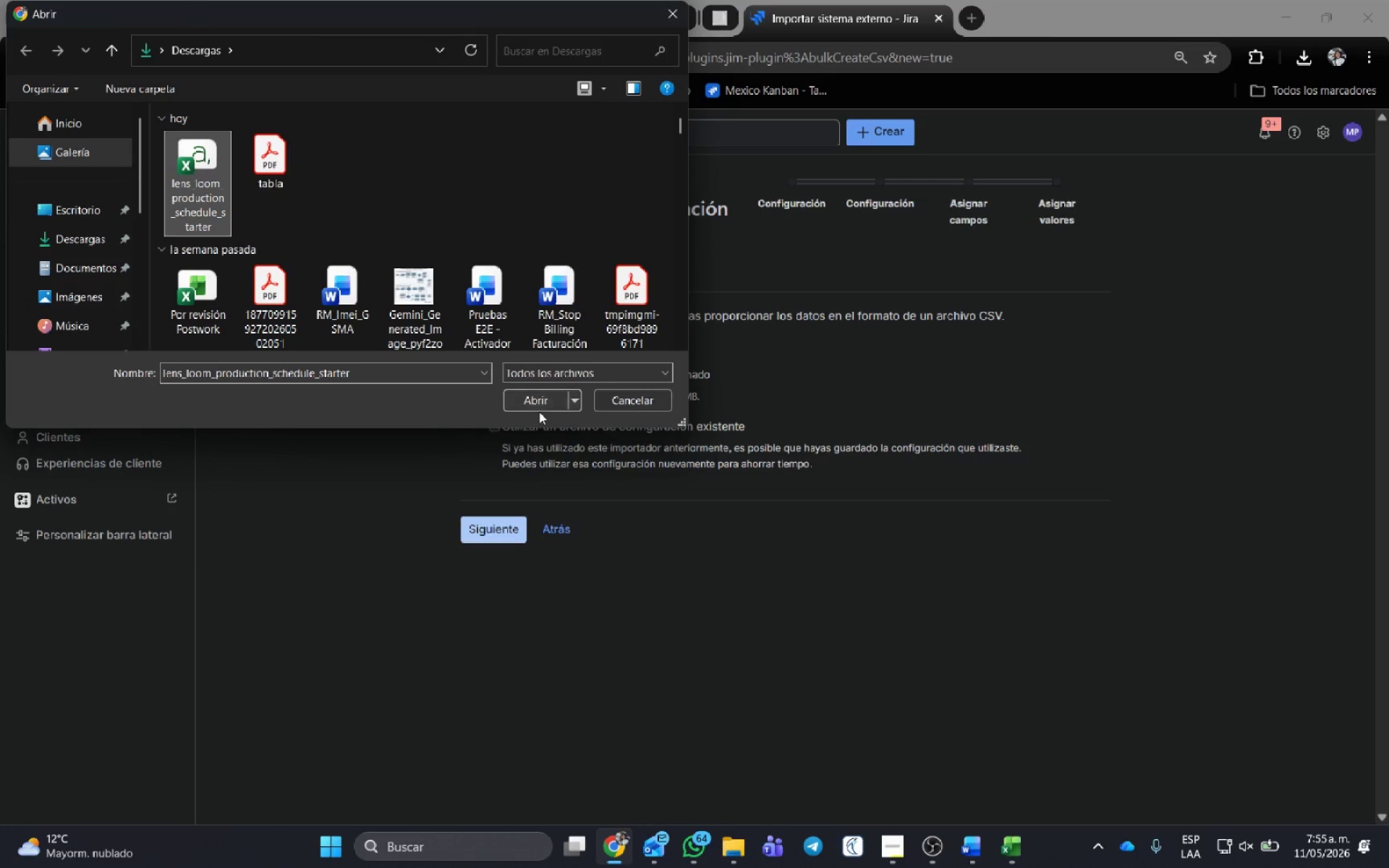 
left_click([540, 406])
 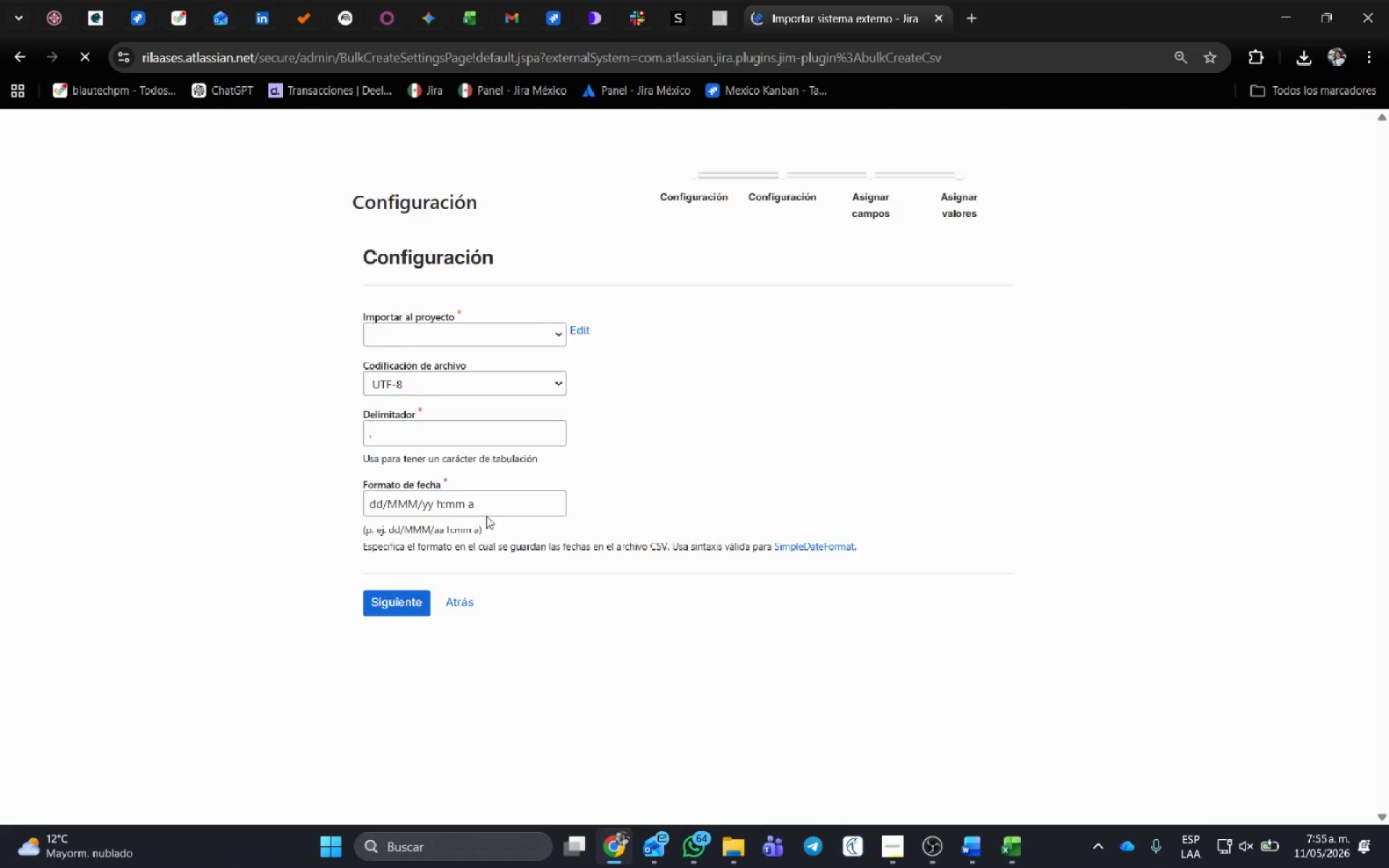 
wait(6.31)
 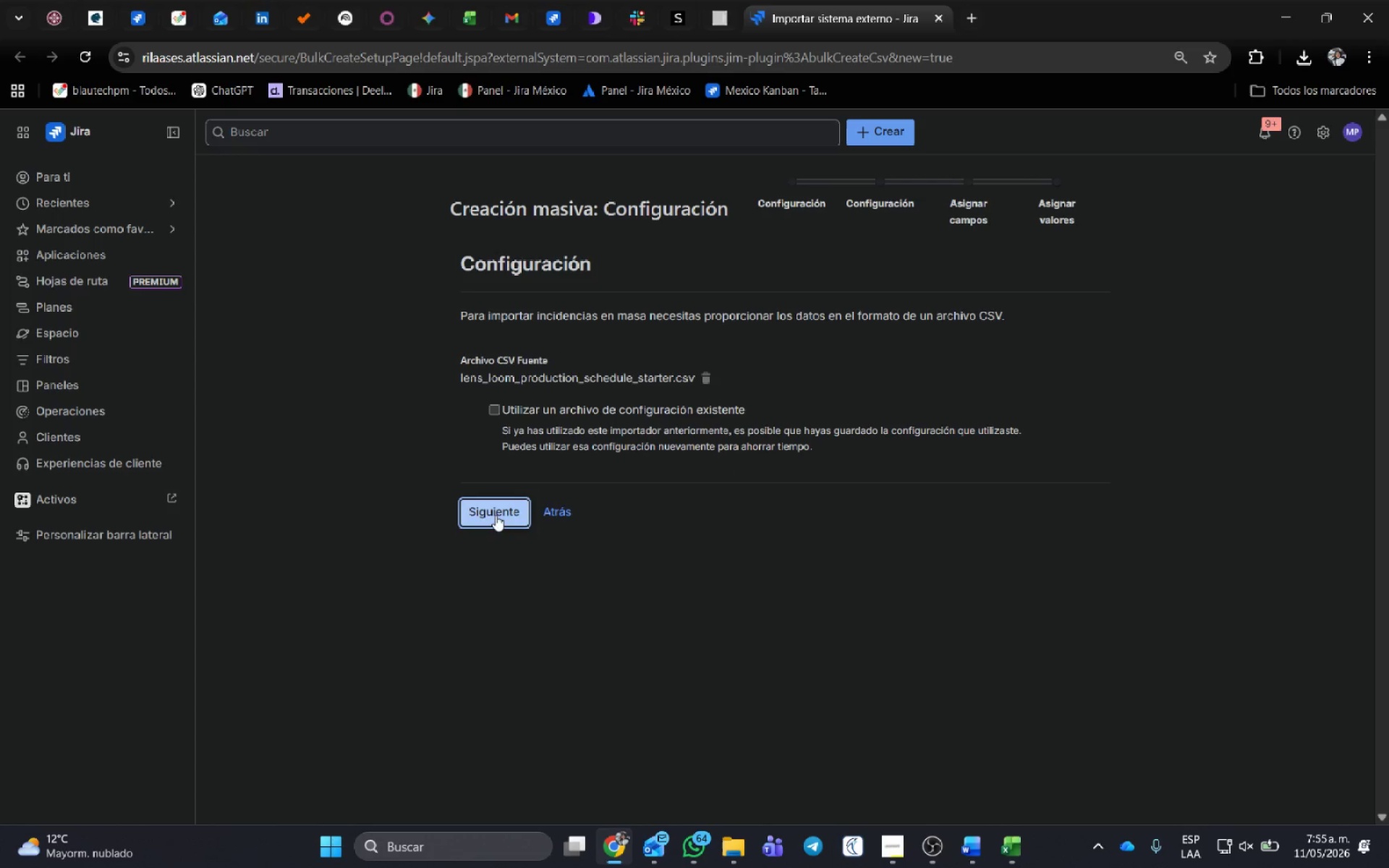 
left_click_drag(start_coordinate=[611, 336], to_coordinate=[614, 336])
 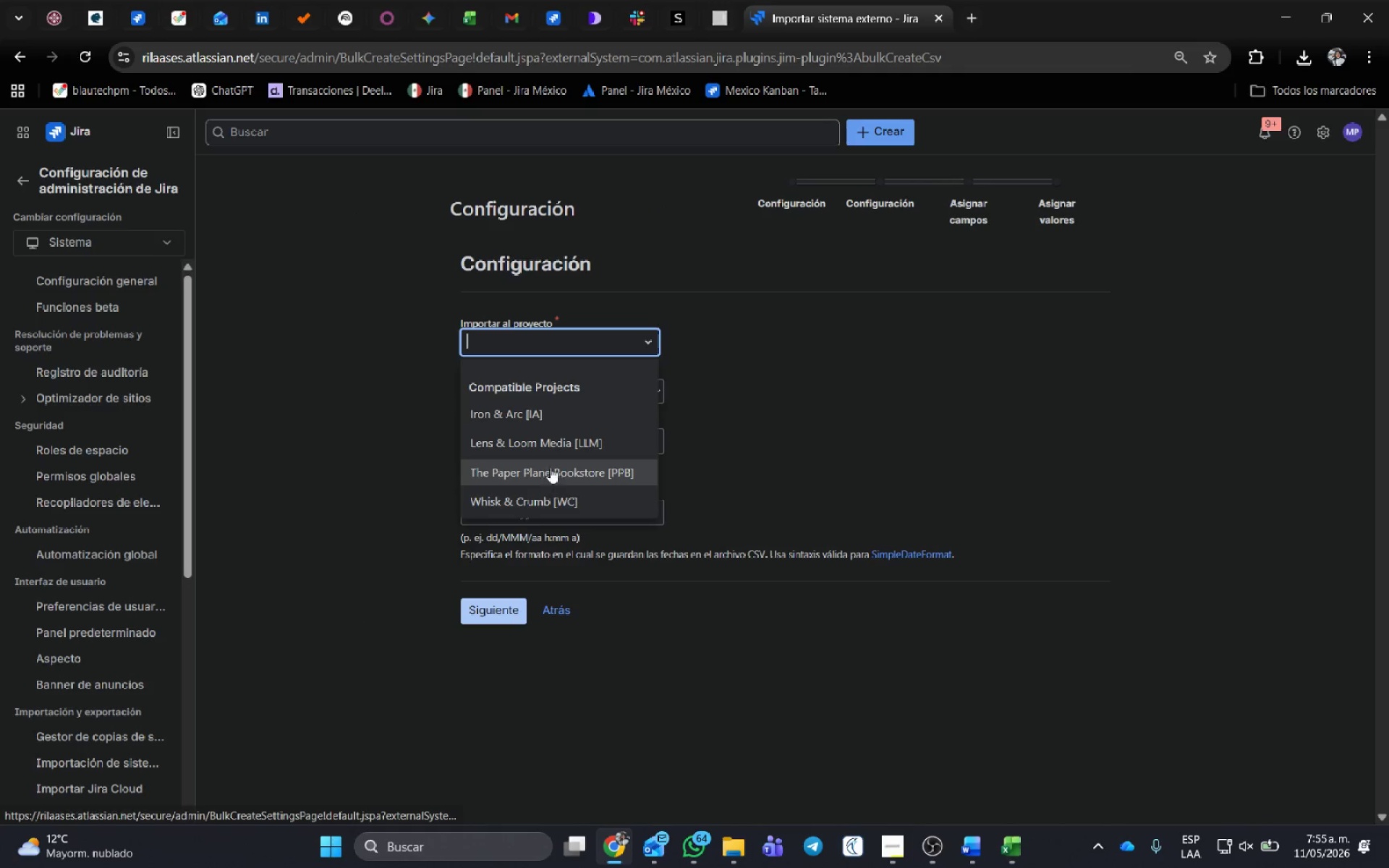 
scroll: coordinate [552, 457], scroll_direction: down, amount: 1.0
 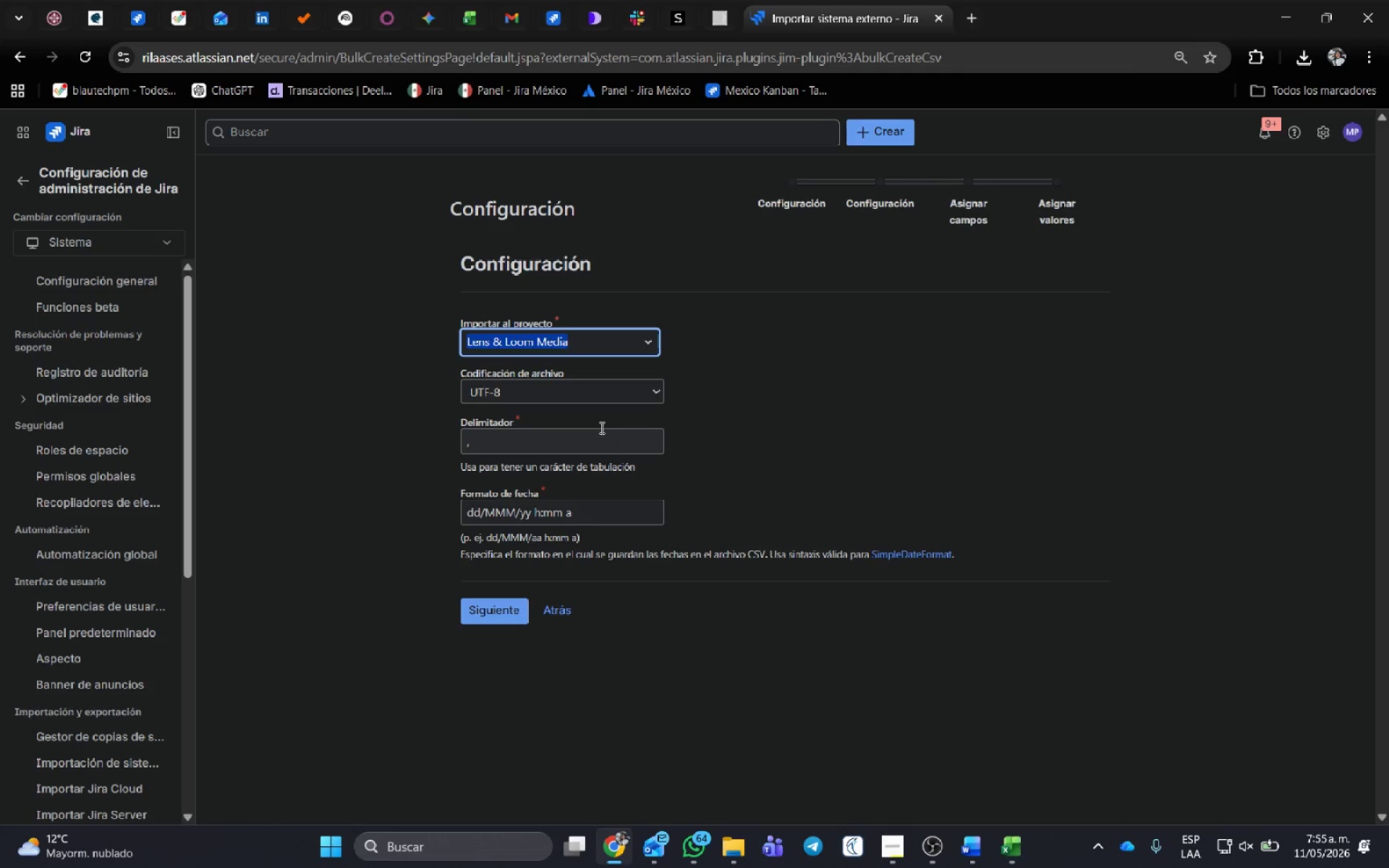 
left_click([510, 433])
 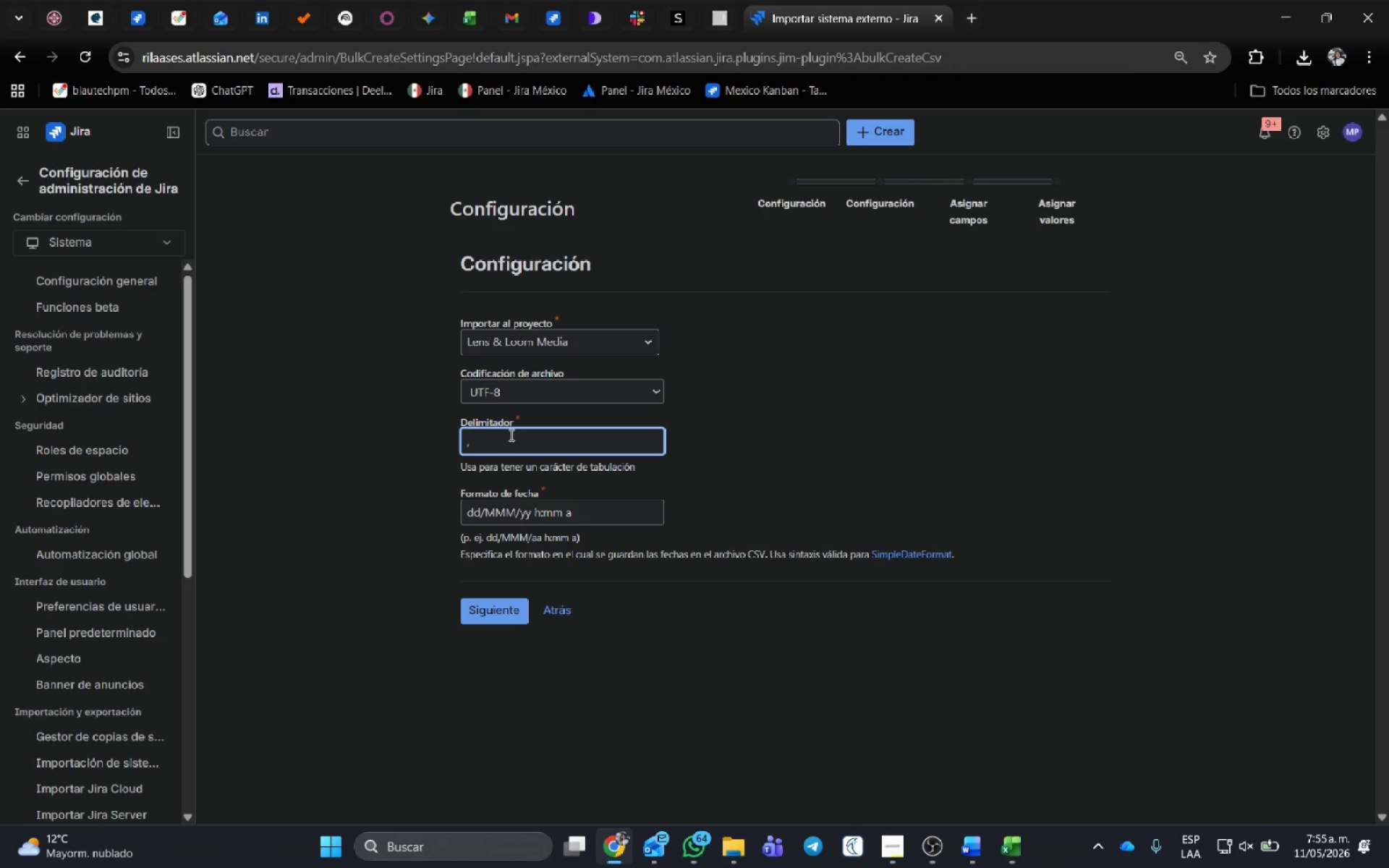 
key(Backspace)
 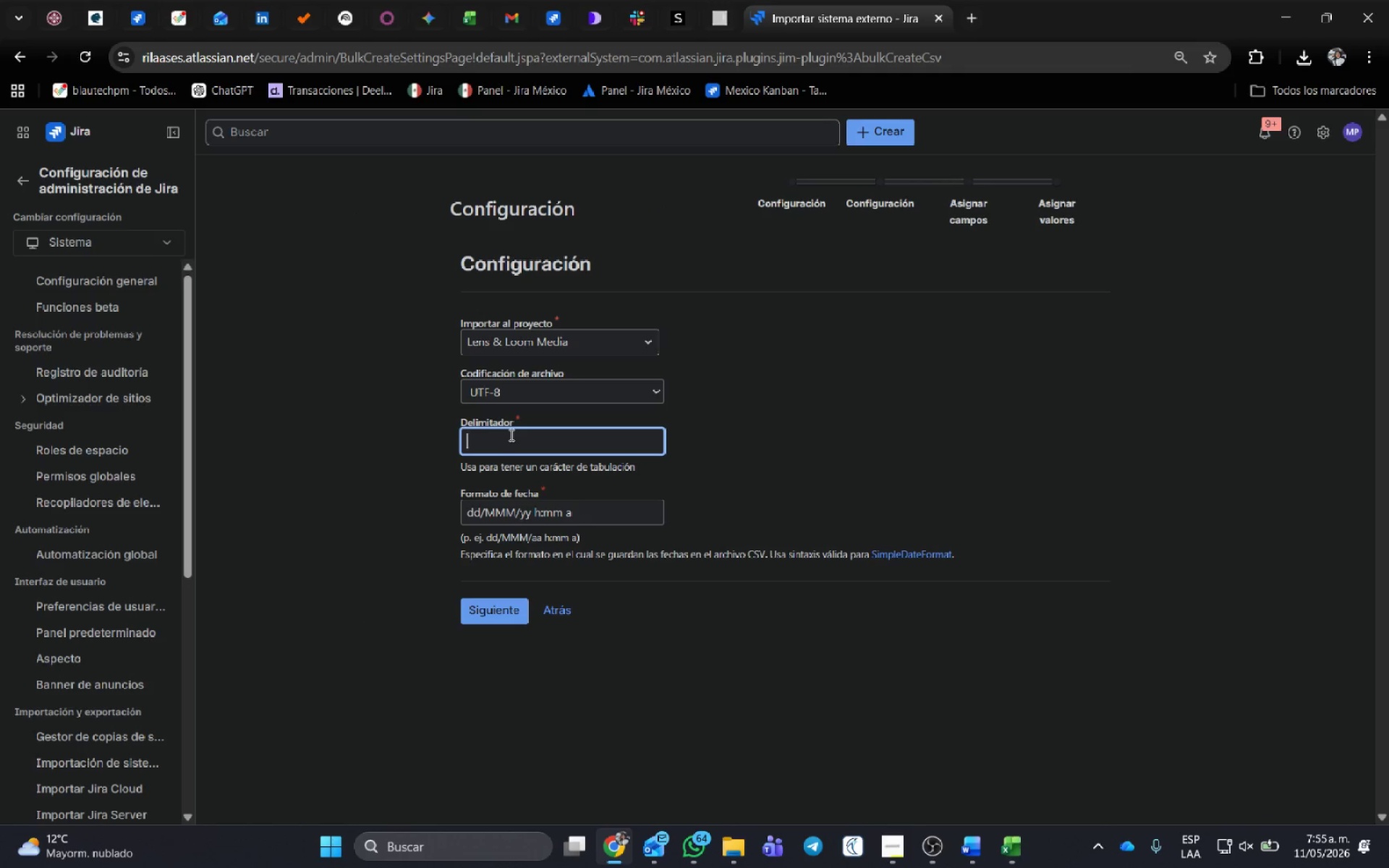 
key(Shift+ShiftRight)
 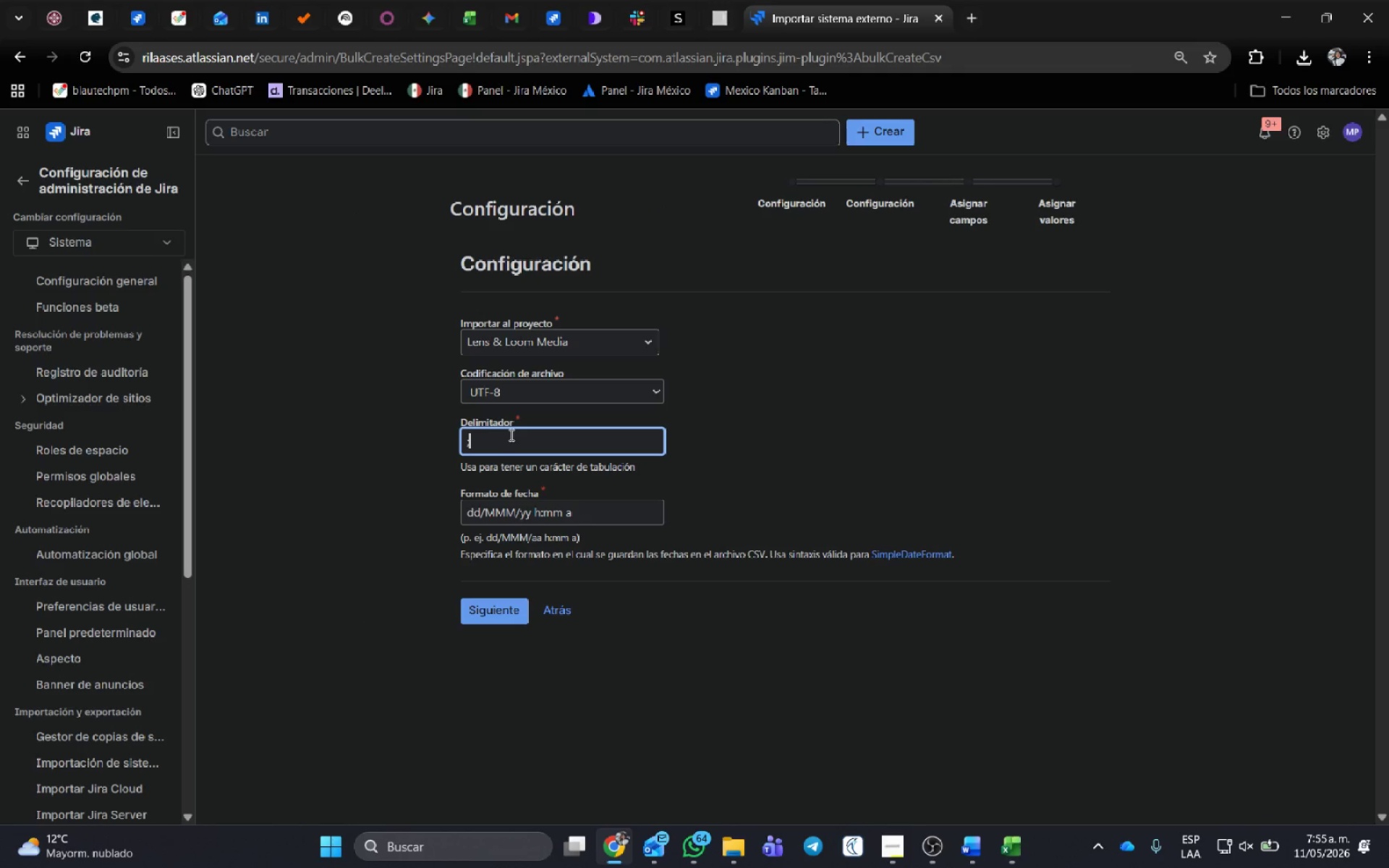 
key(Shift+Comma)
 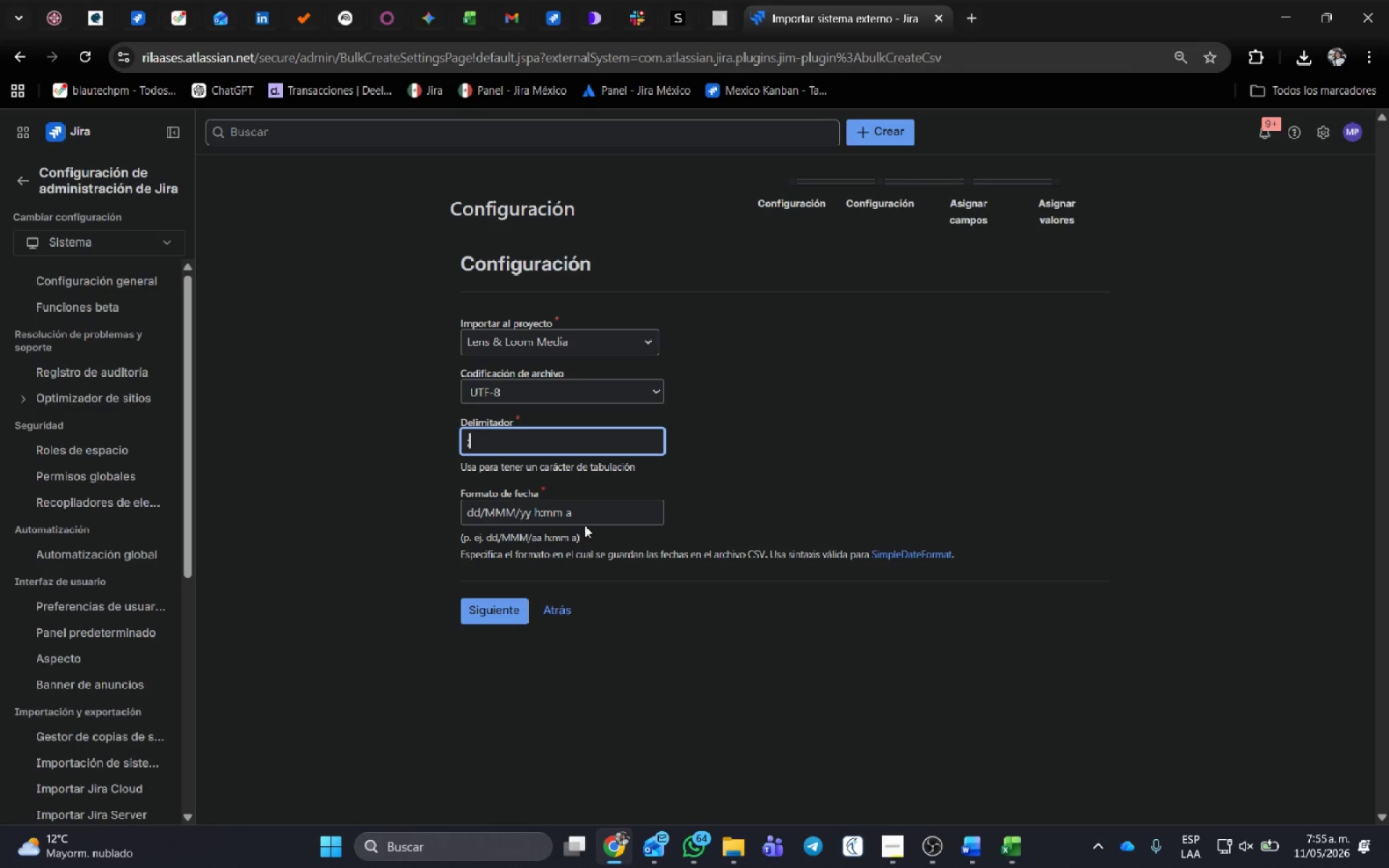 
left_click_drag(start_coordinate=[588, 512], to_coordinate=[197, 456])
 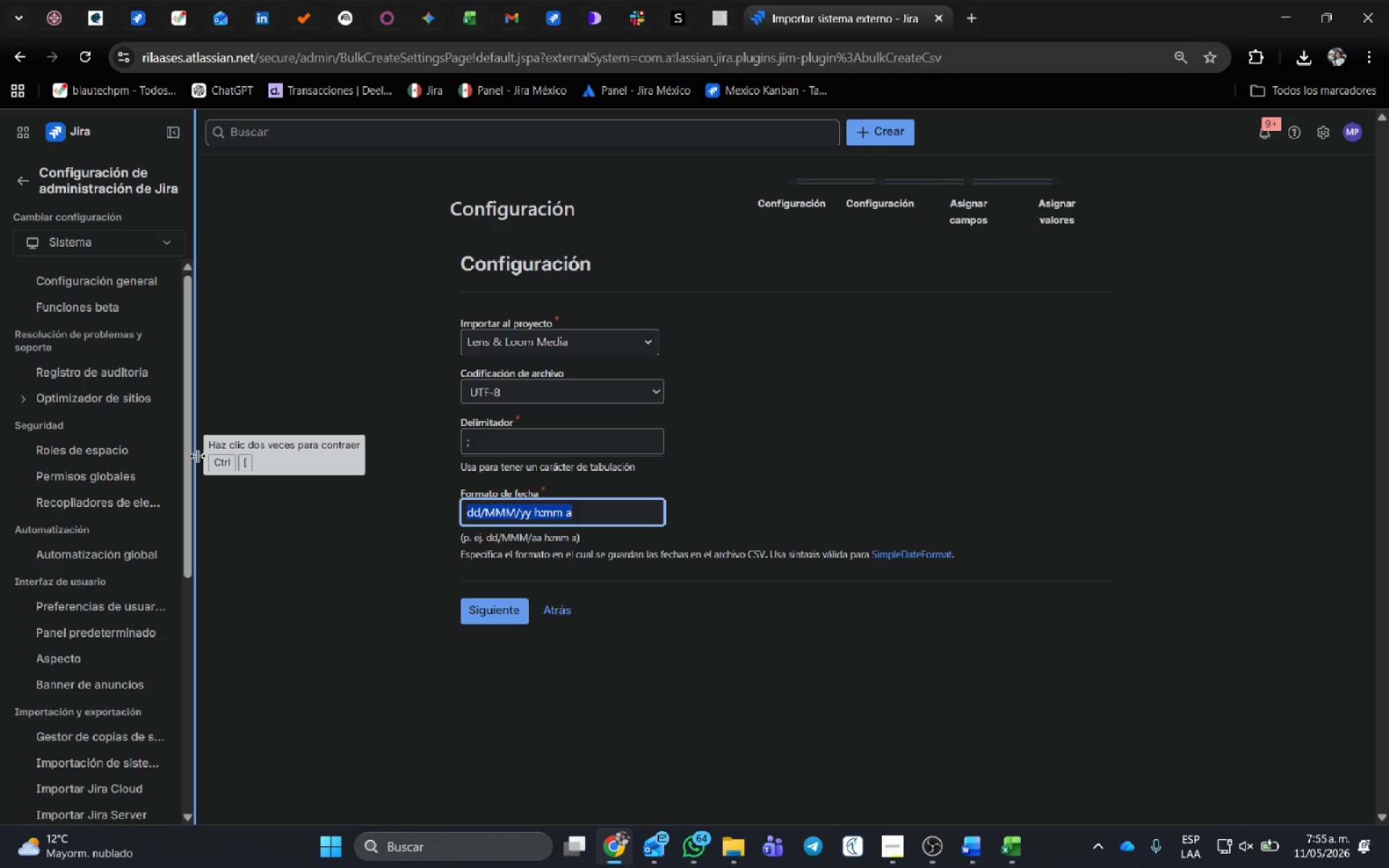 
key(Y)
 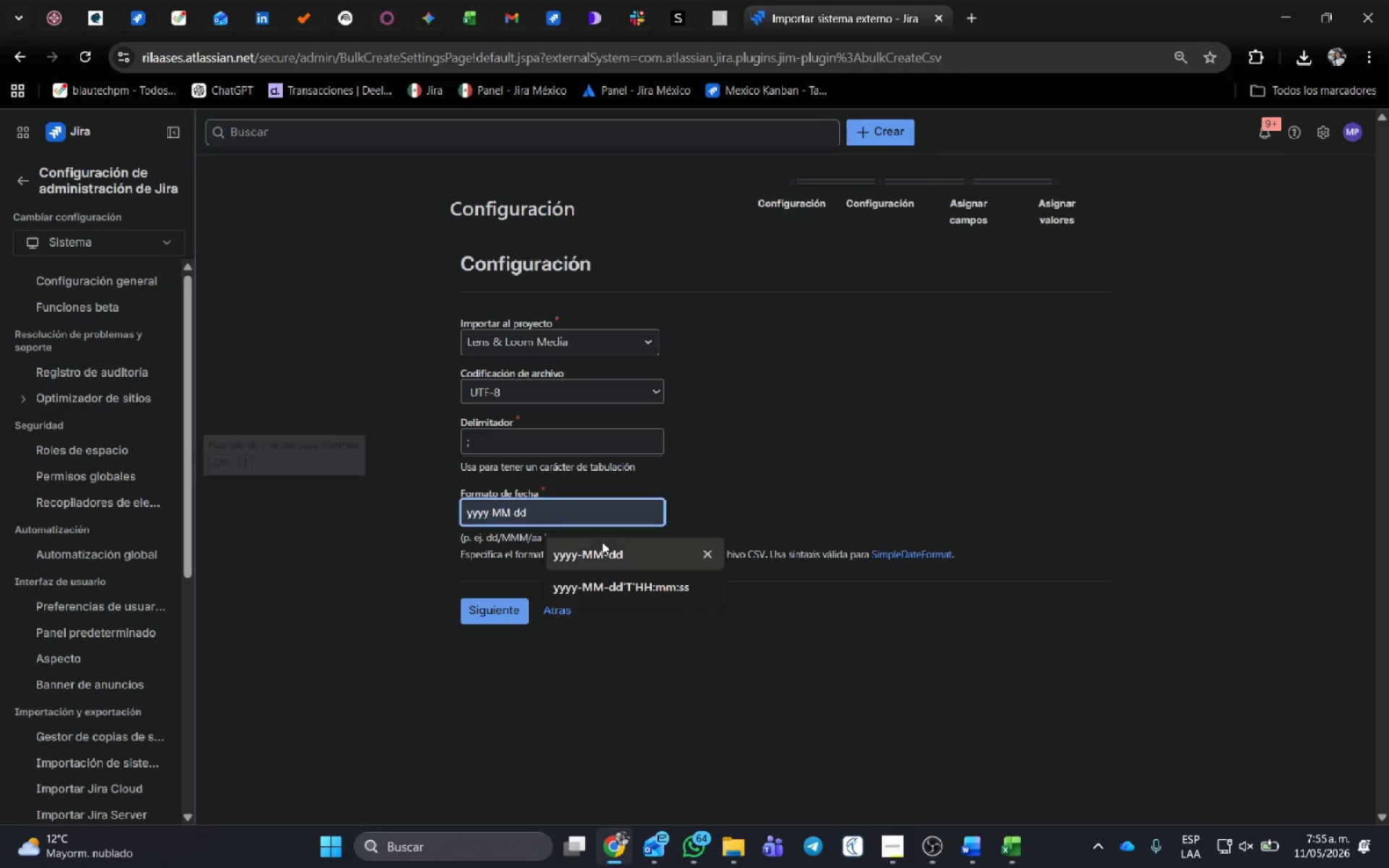 
left_click([603, 545])
 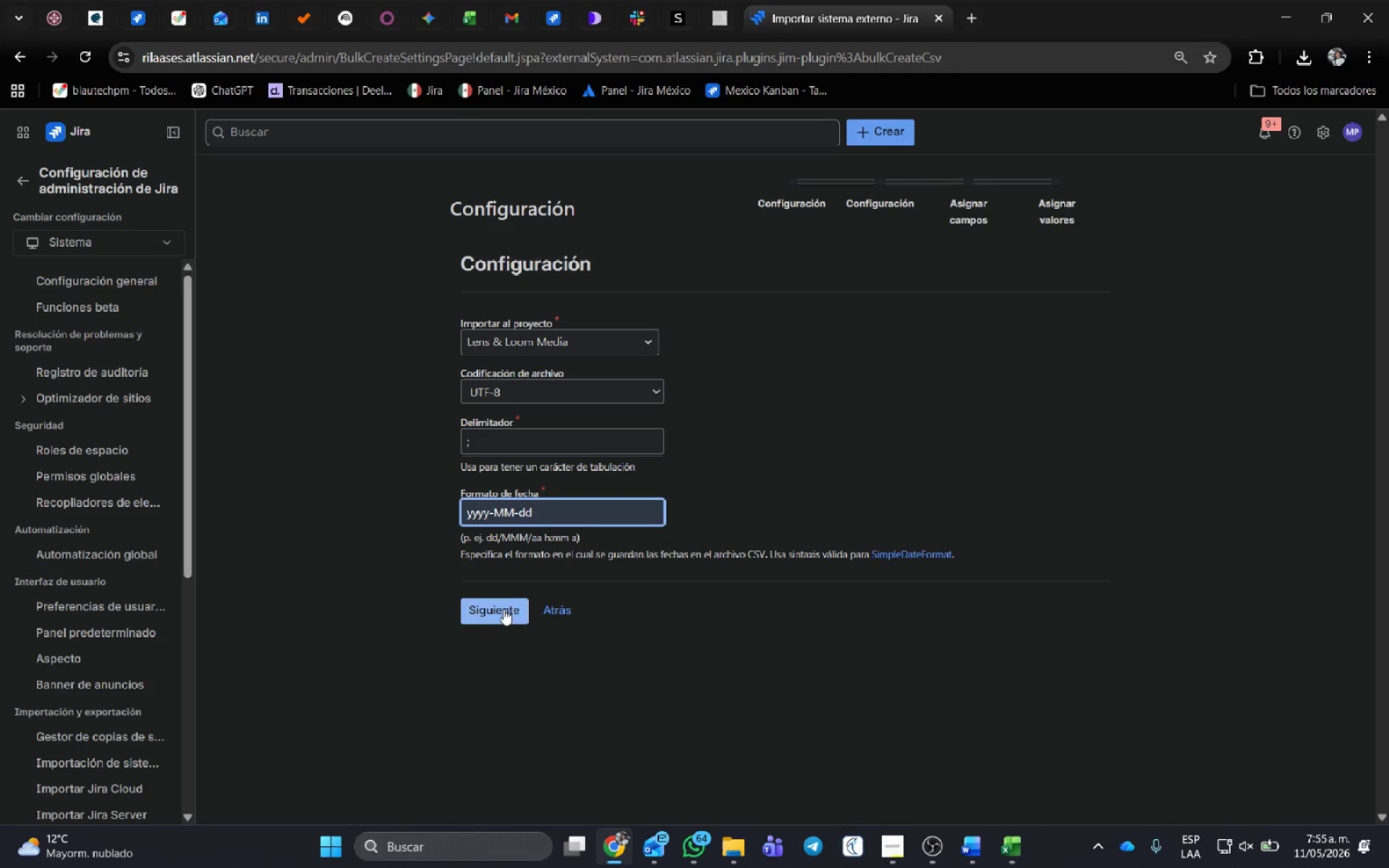 
left_click([504, 609])
 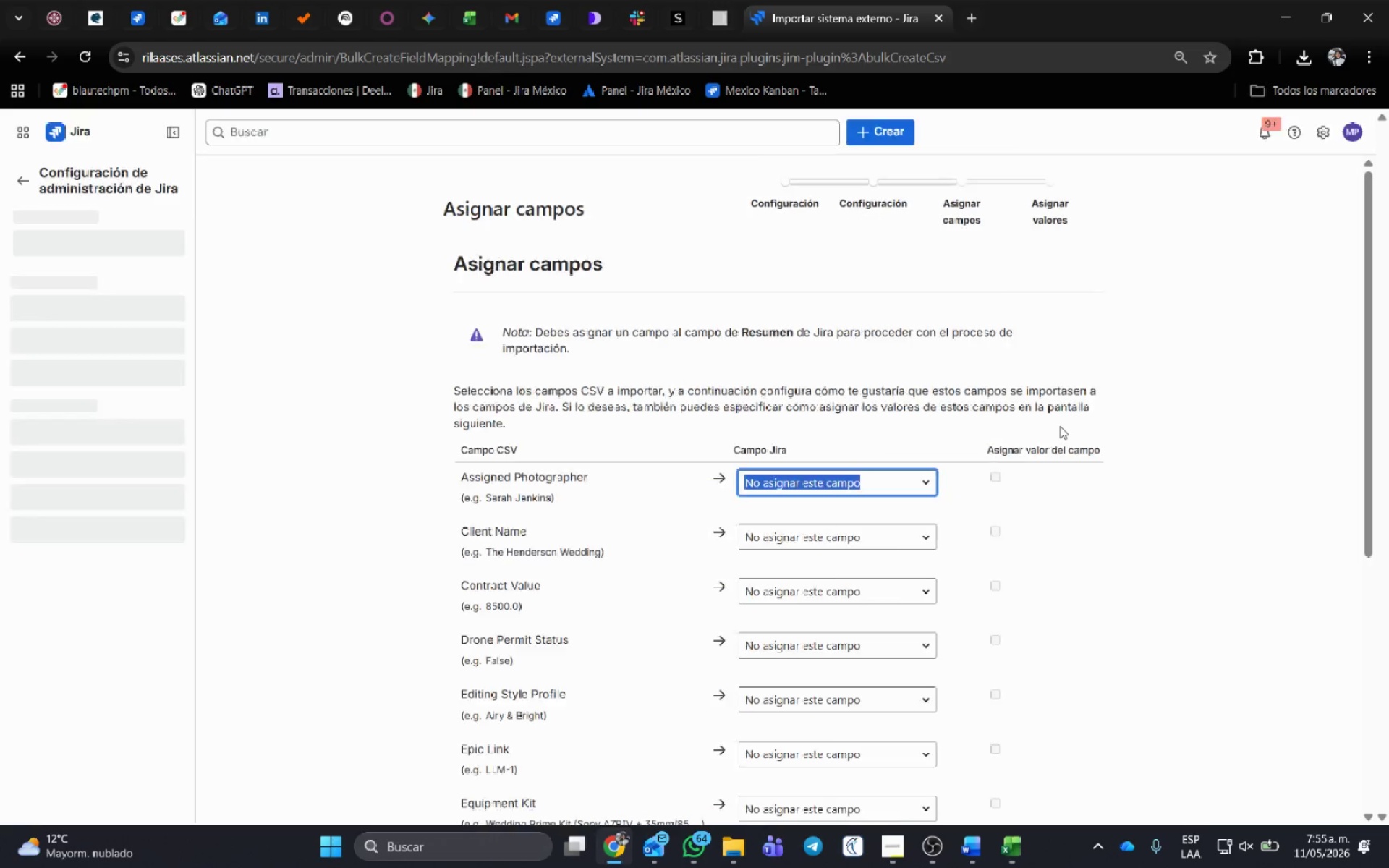 
wait(6.25)
 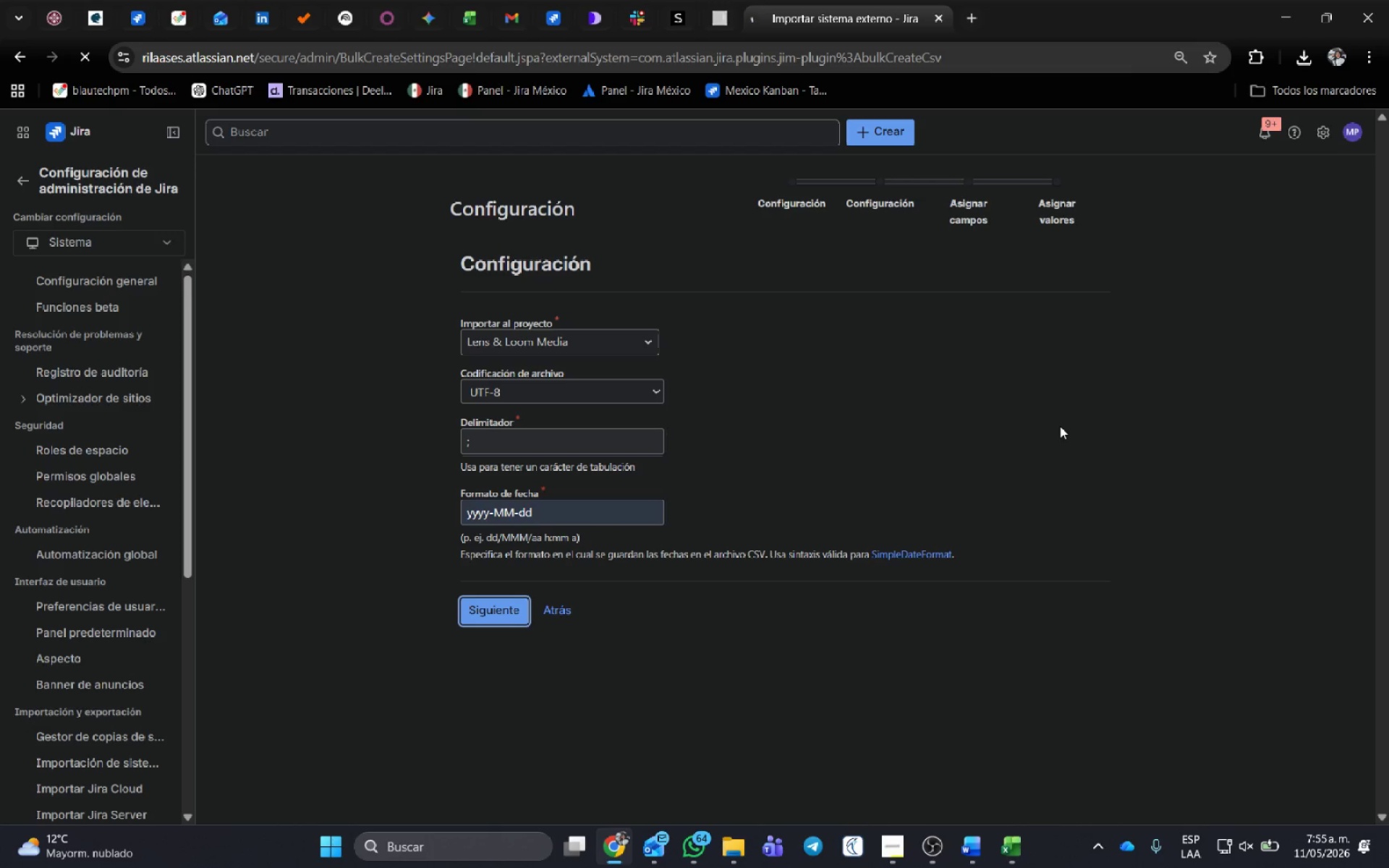 
type(ASSI)
 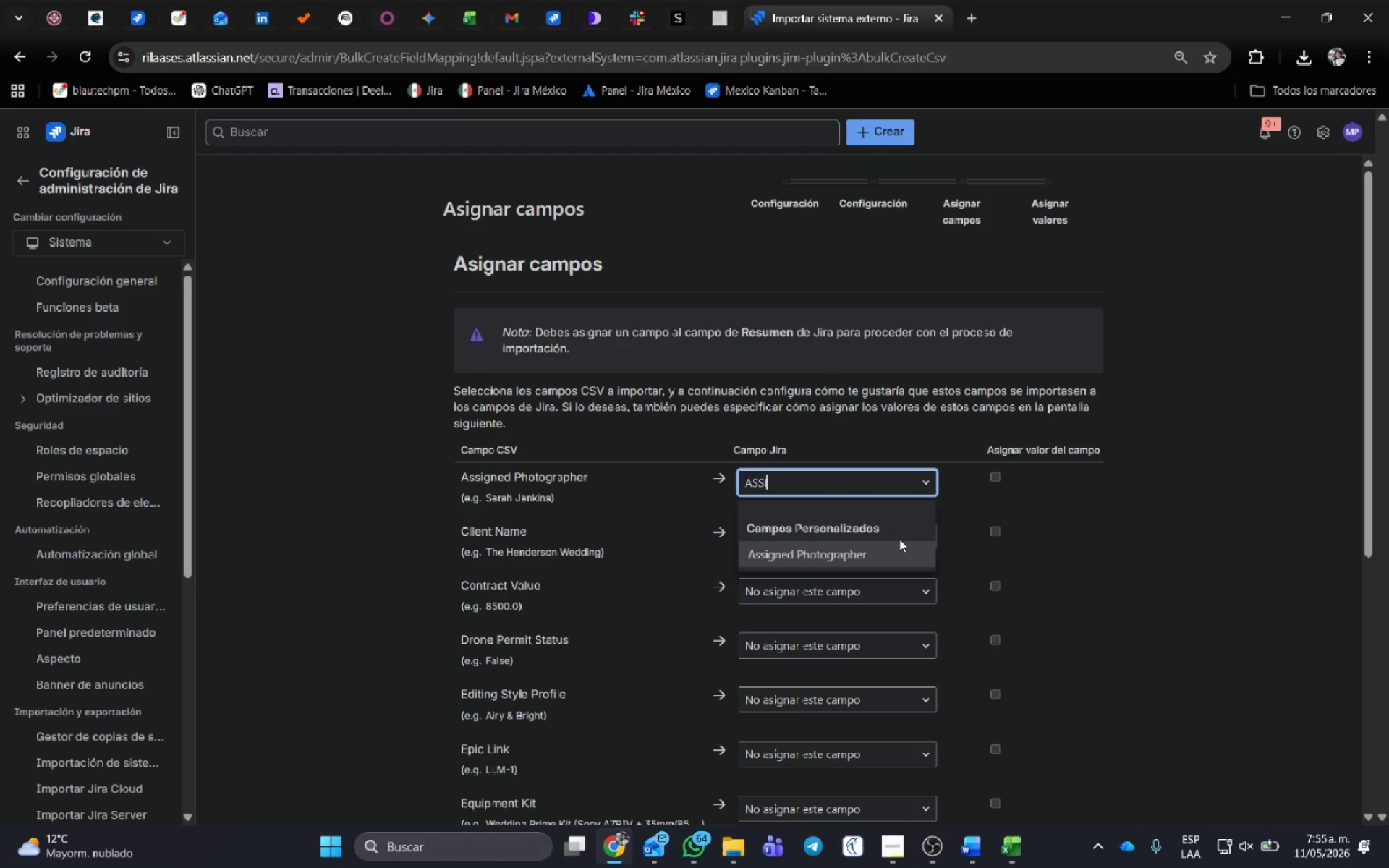 
left_click([887, 549])
 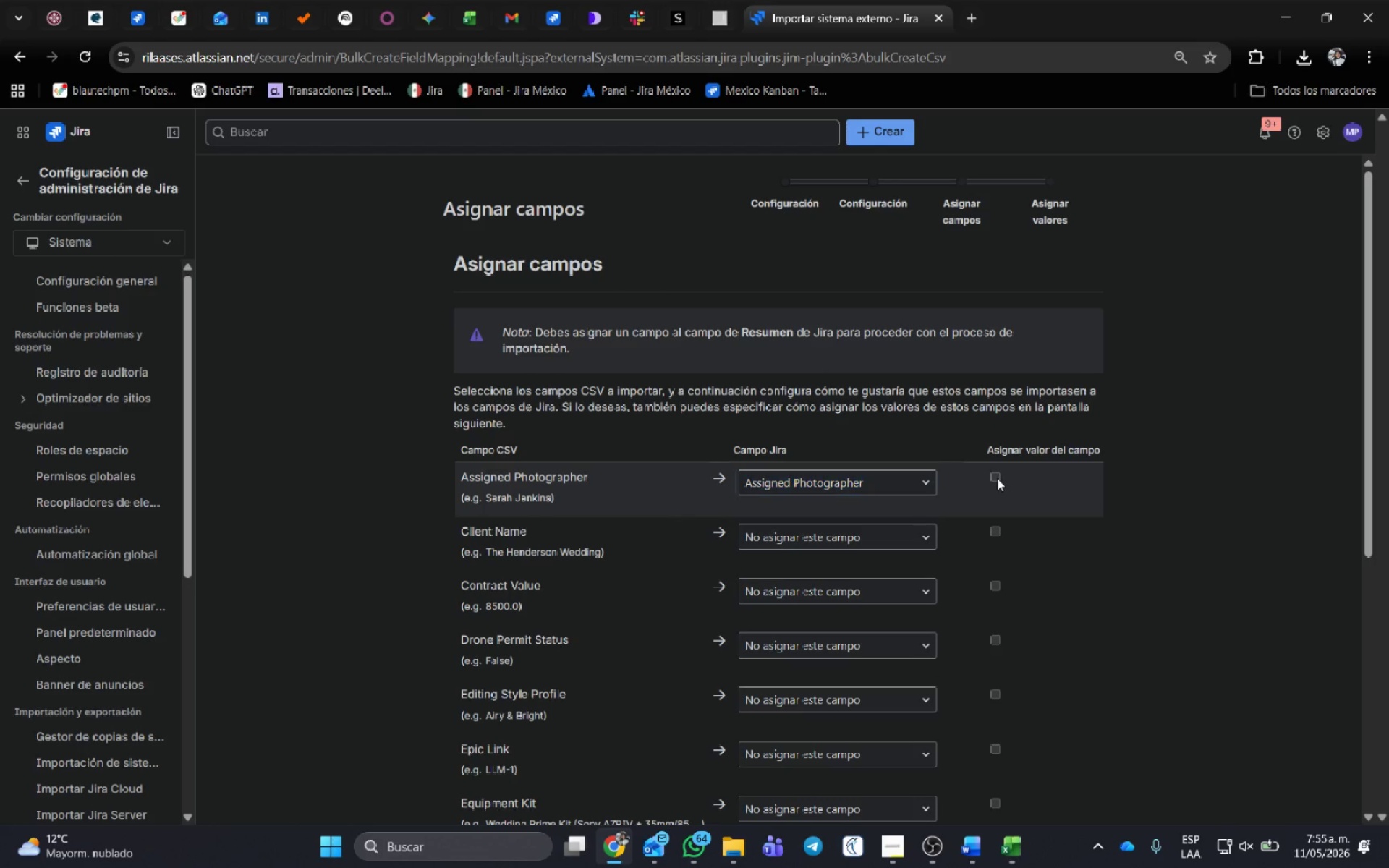 
left_click([997, 478])
 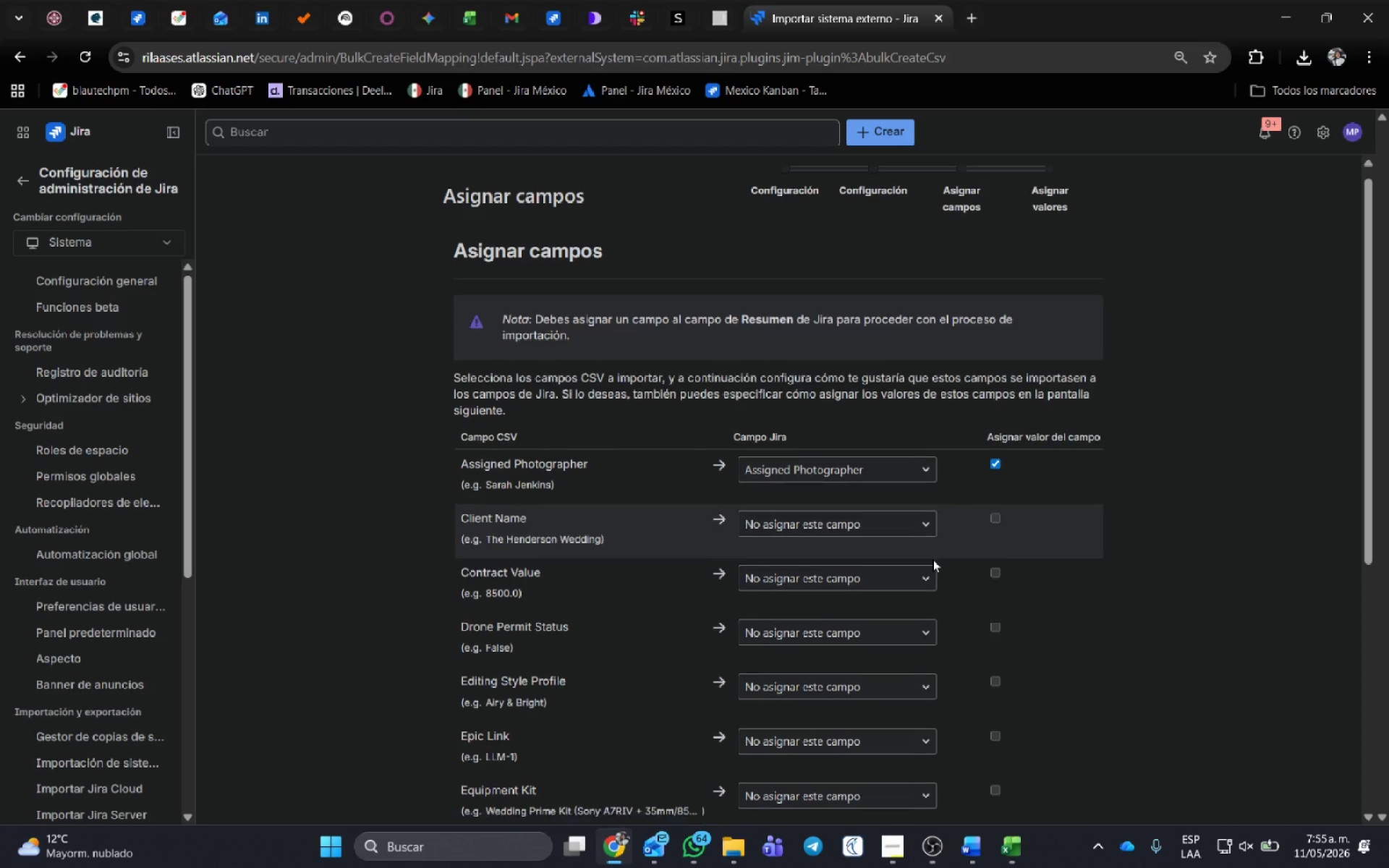 
scroll: coordinate [933, 559], scroll_direction: down, amount: 1.0
 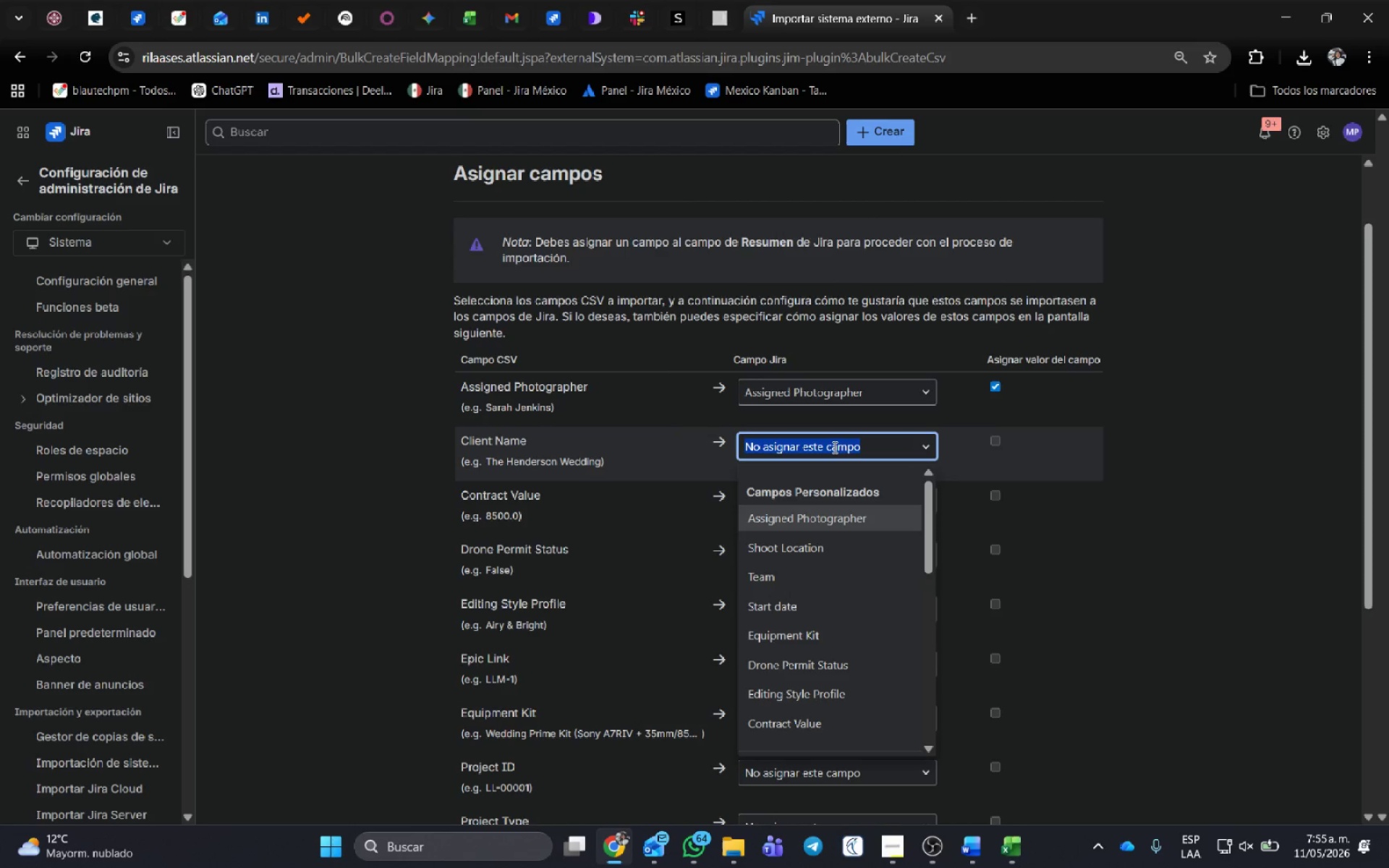 
type(RESUM)
 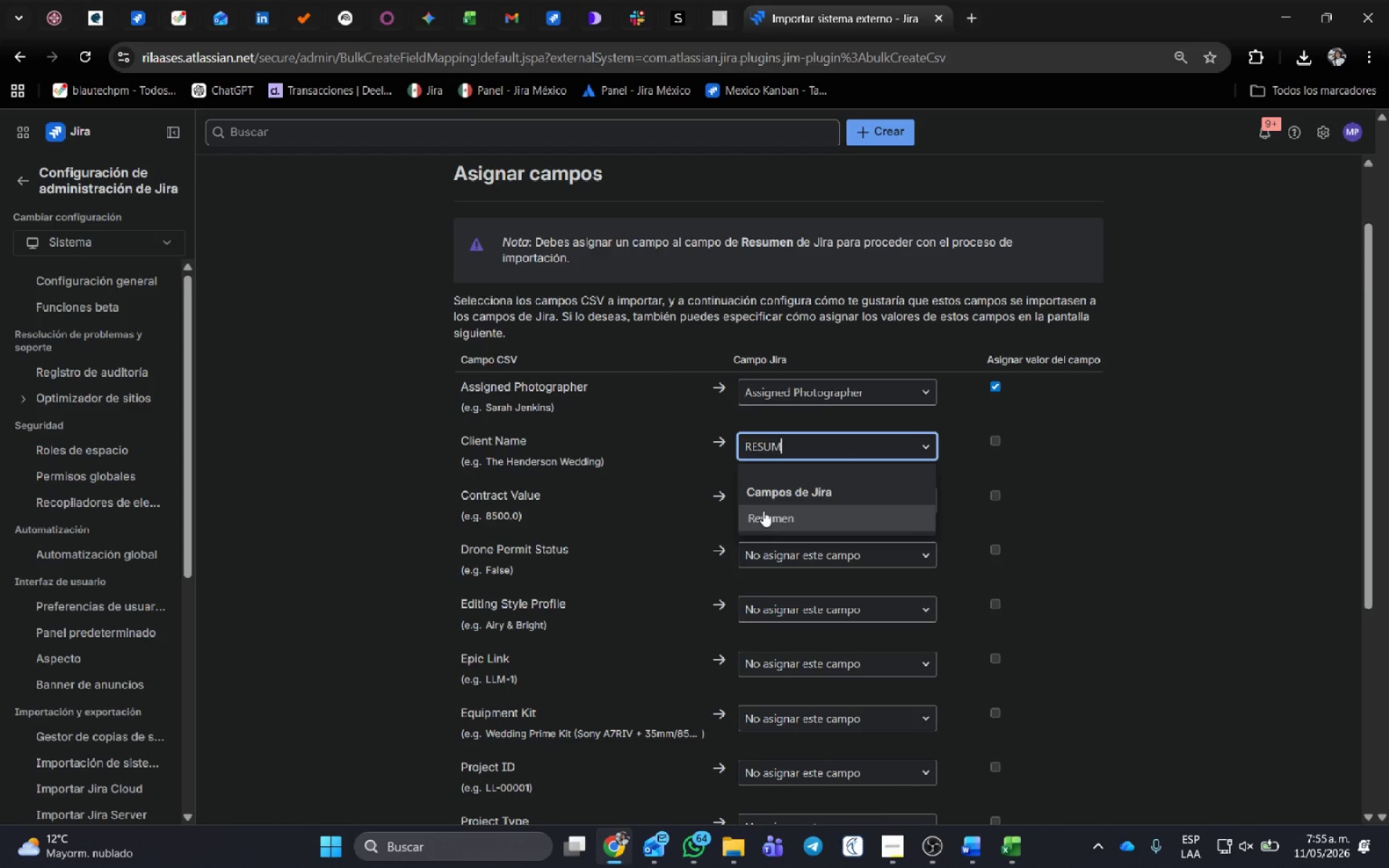 
left_click([770, 517])
 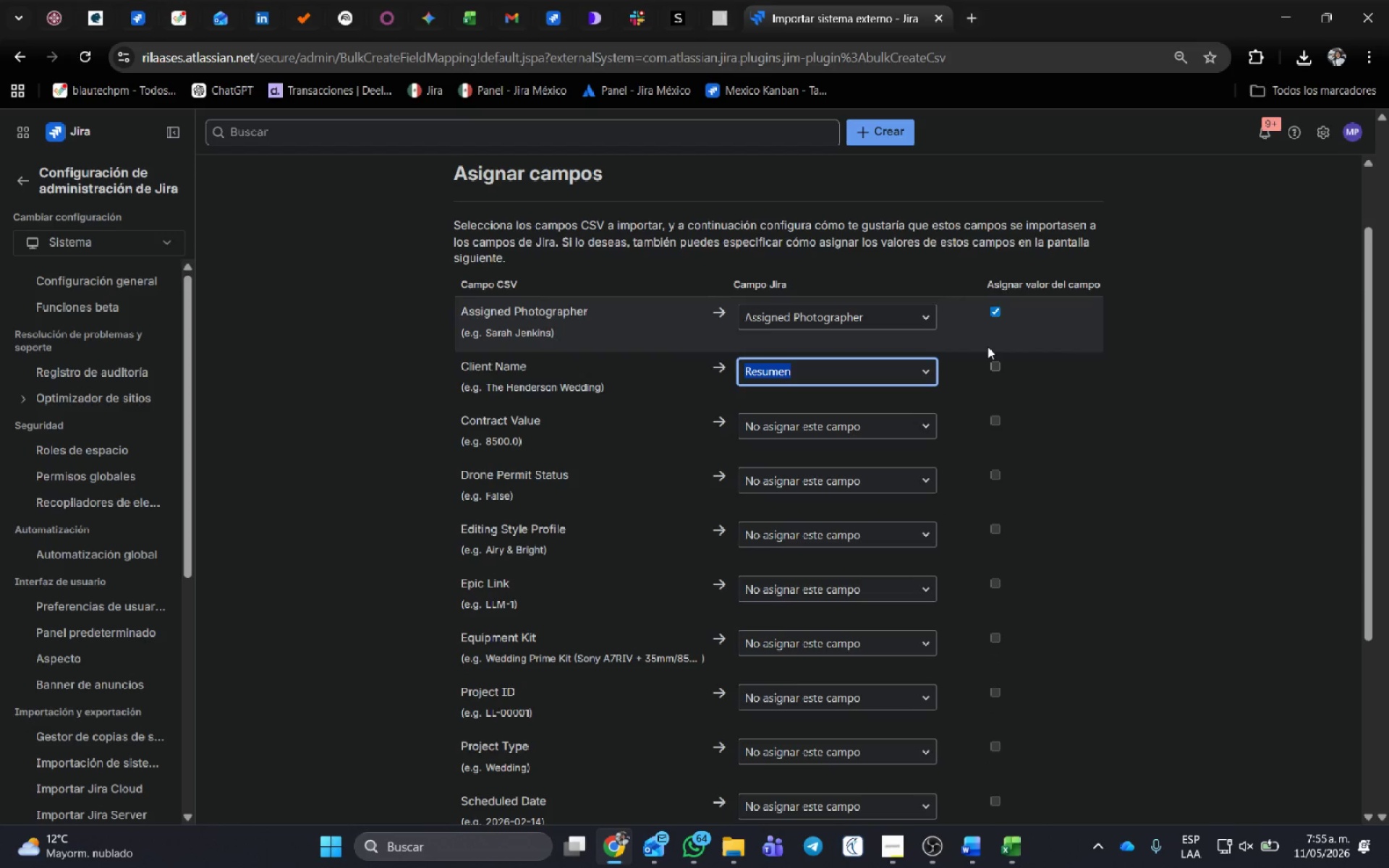 
left_click([998, 365])
 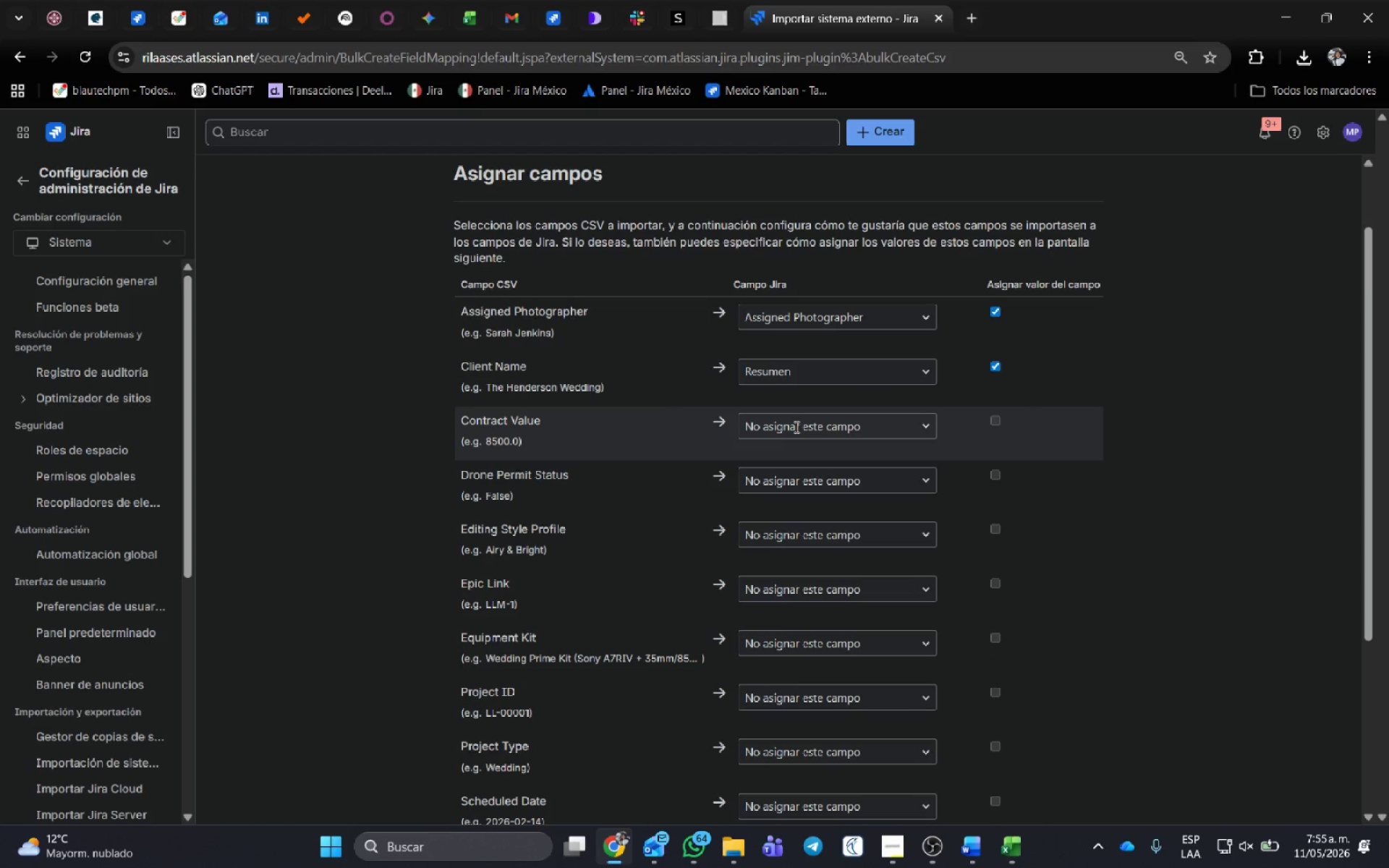 
left_click([795, 427])
 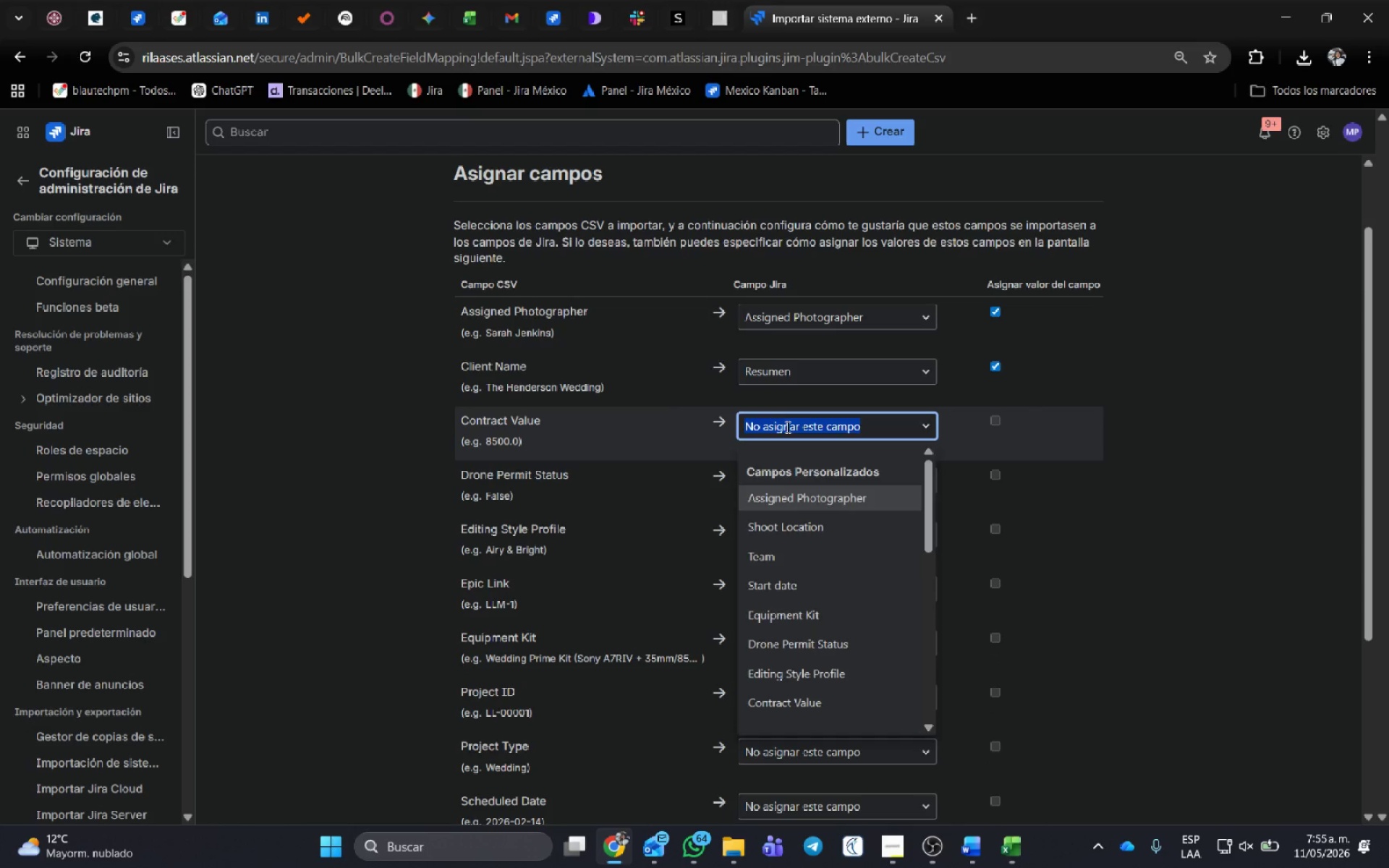 
type(CON)
 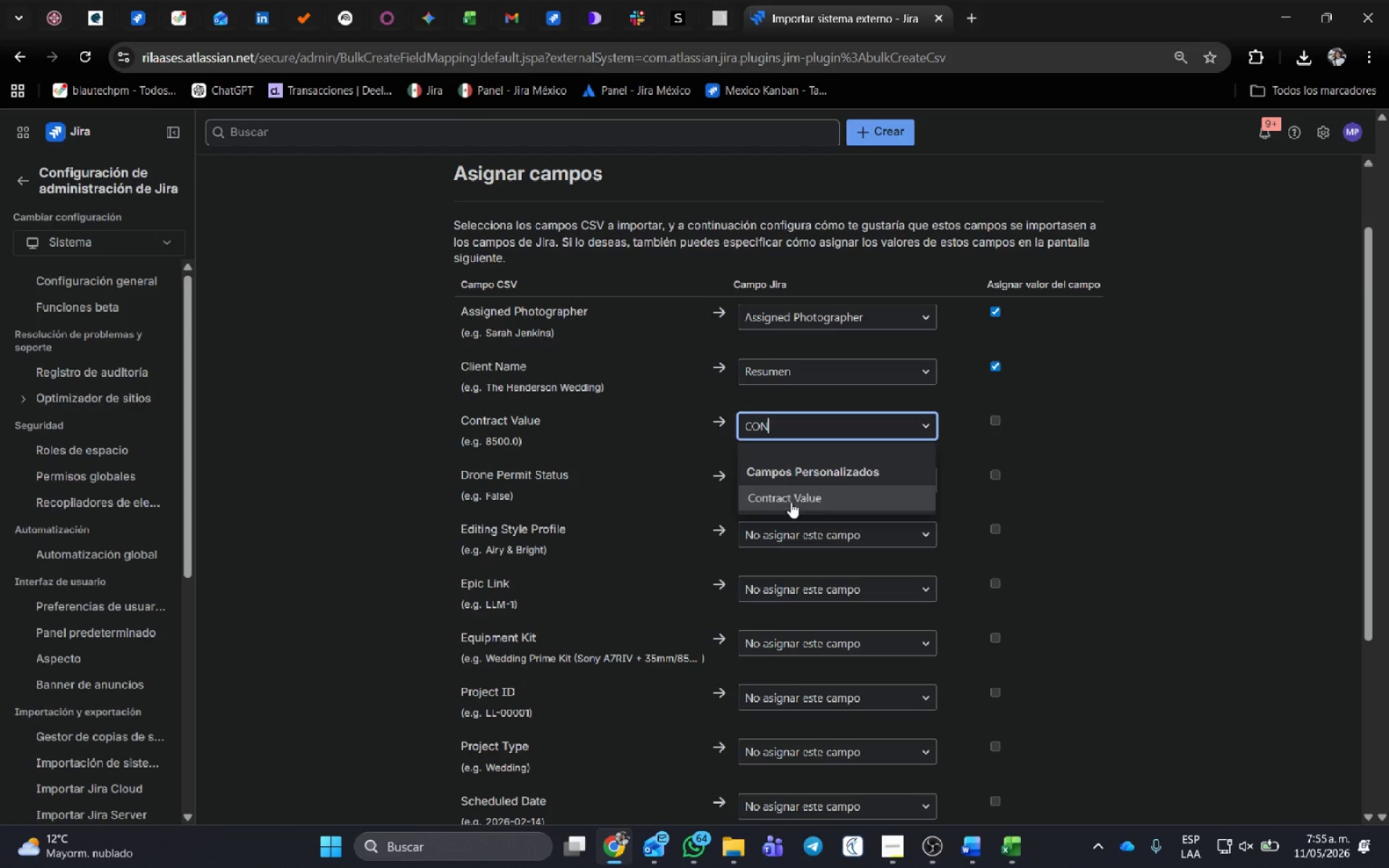 
left_click([791, 502])
 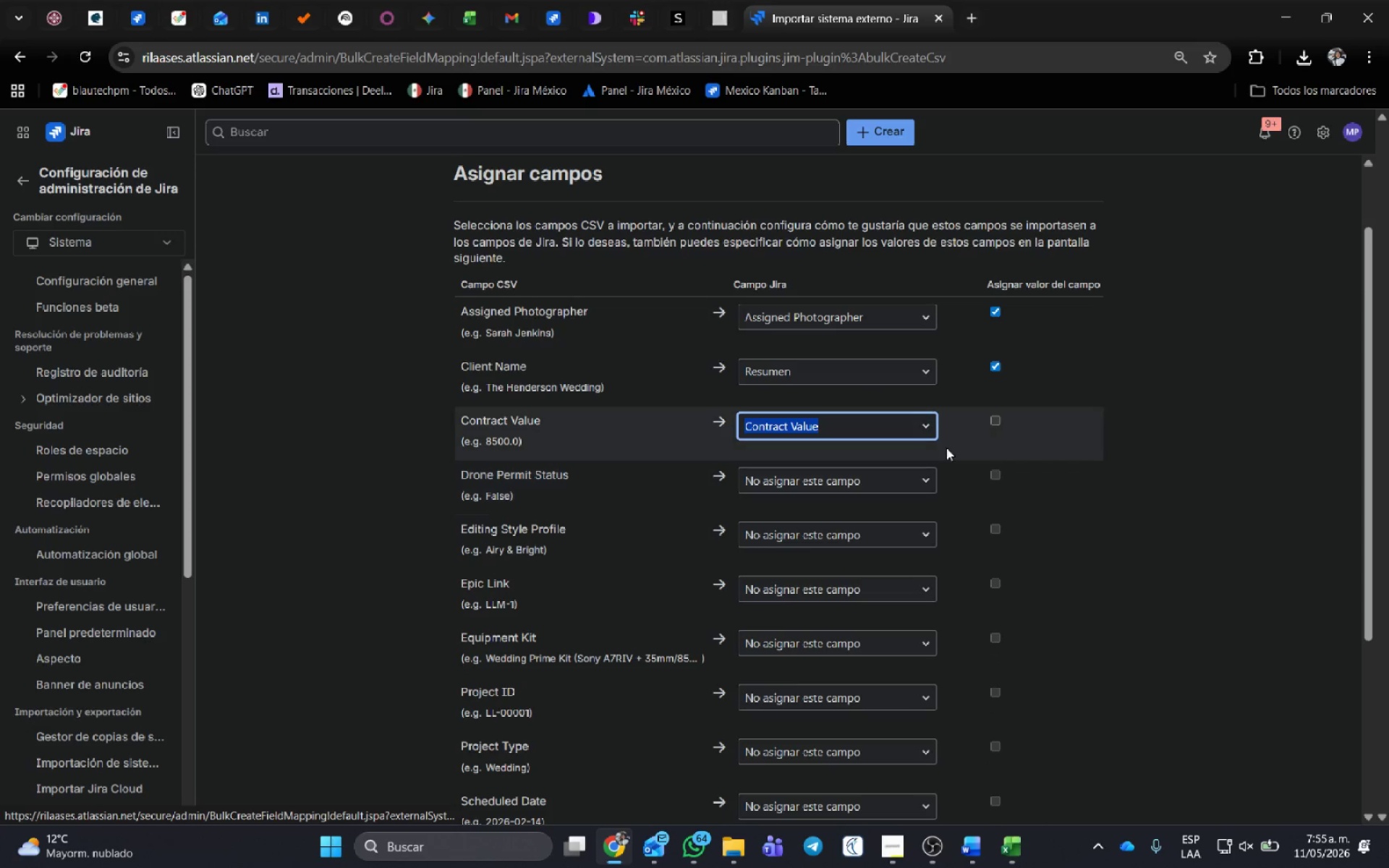 
key(CapsLock)
 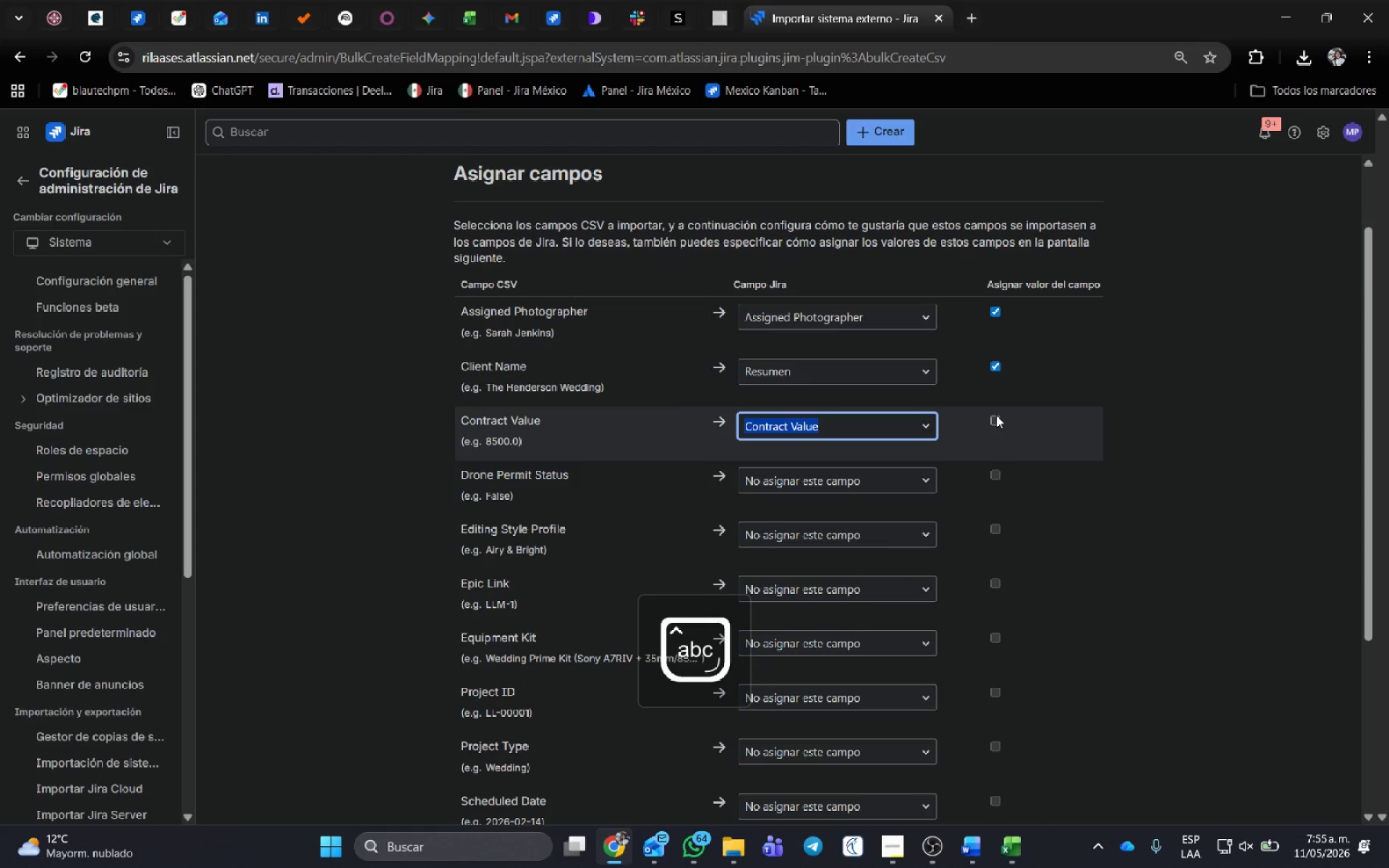 
left_click([996, 416])
 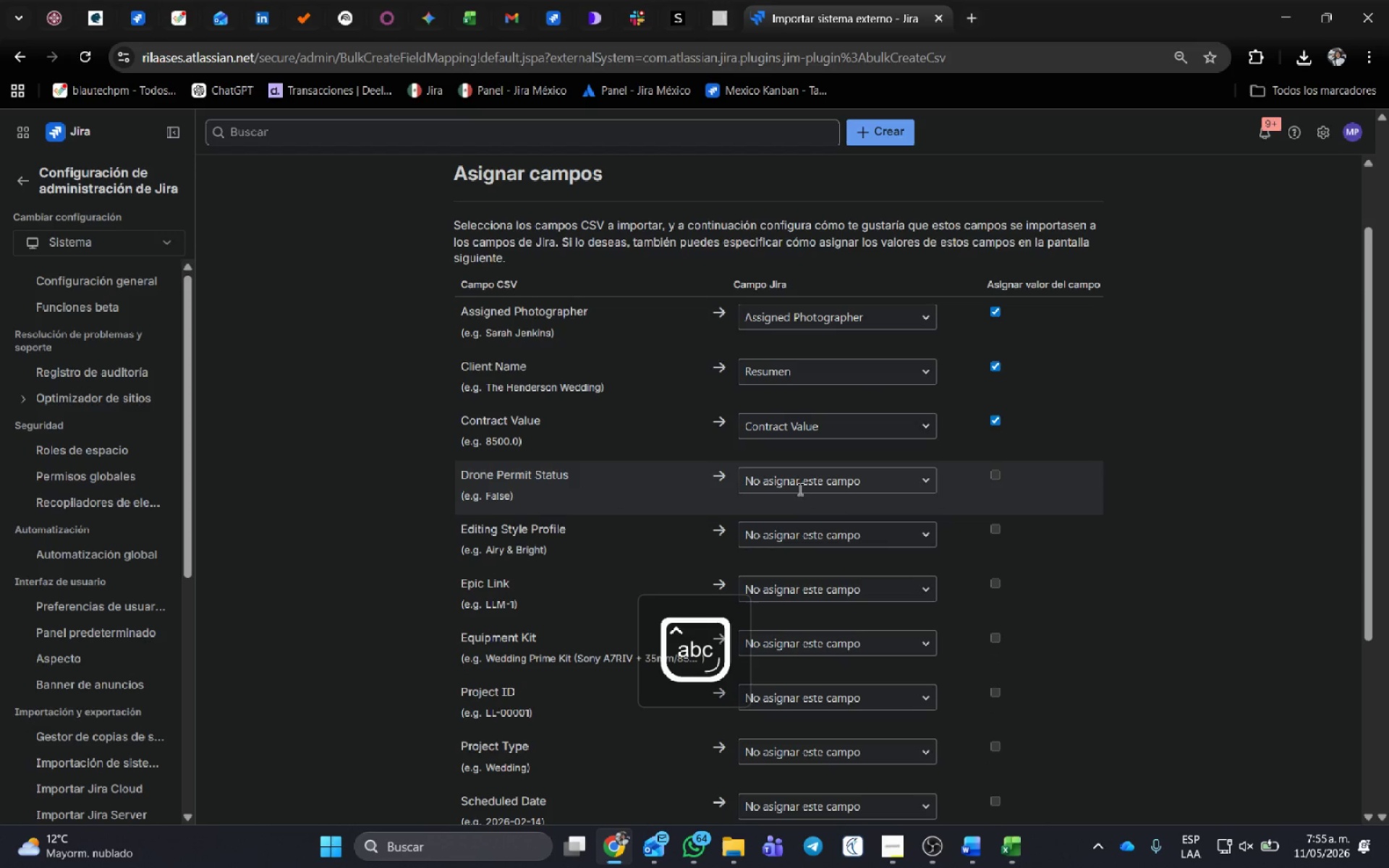 
left_click([799, 488])
 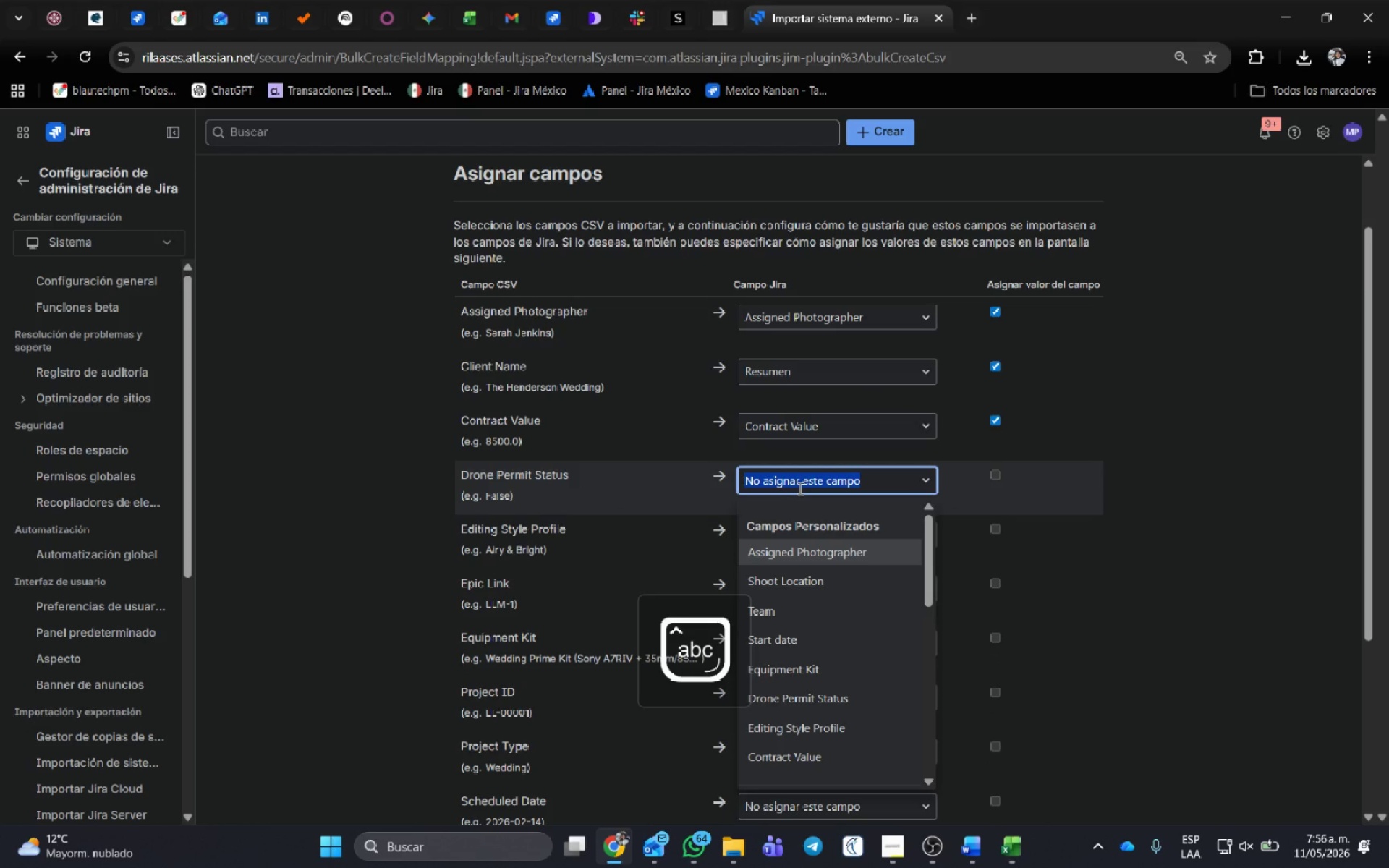 
type(dron)
 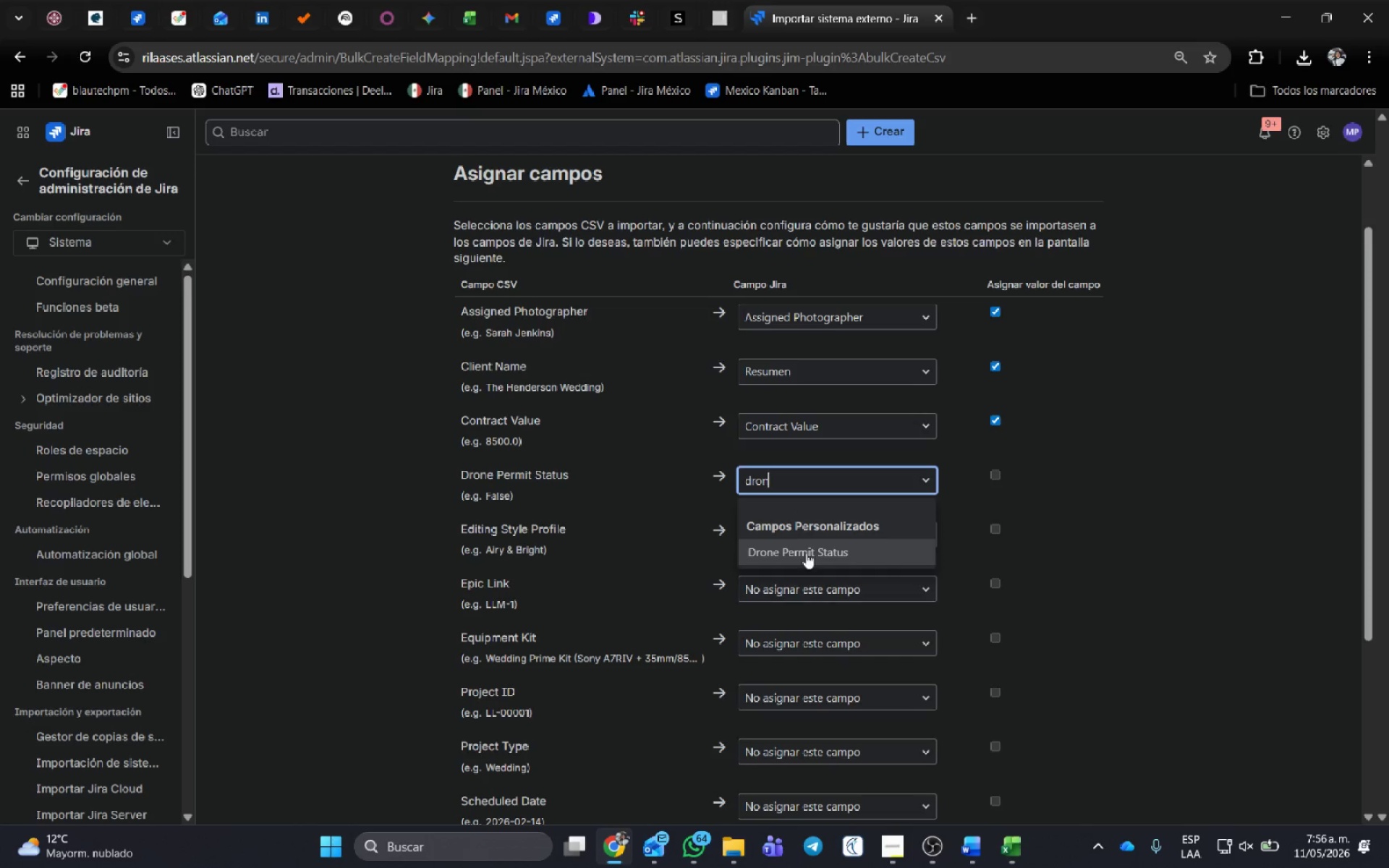 
left_click([807, 553])
 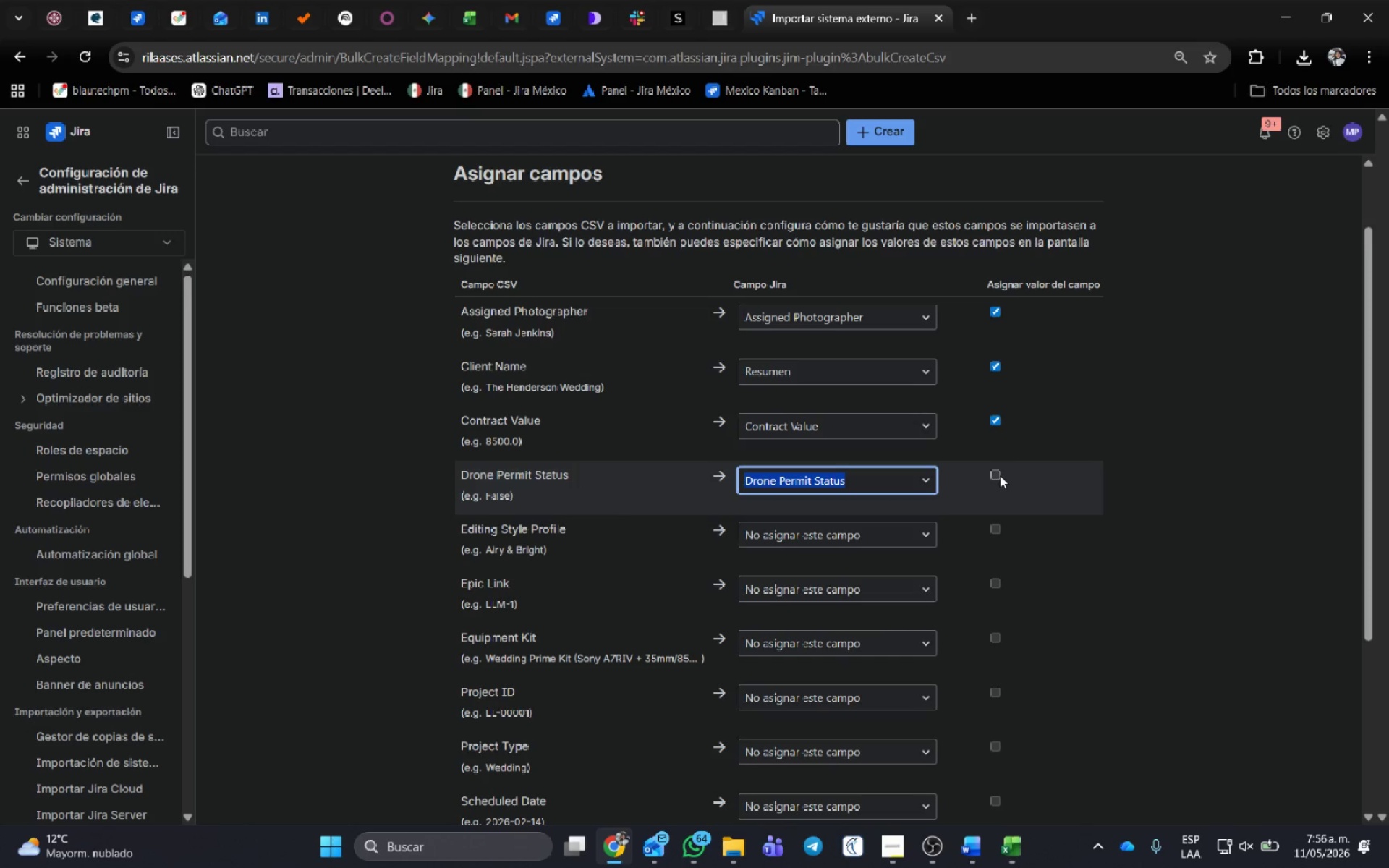 
left_click([1000, 475])
 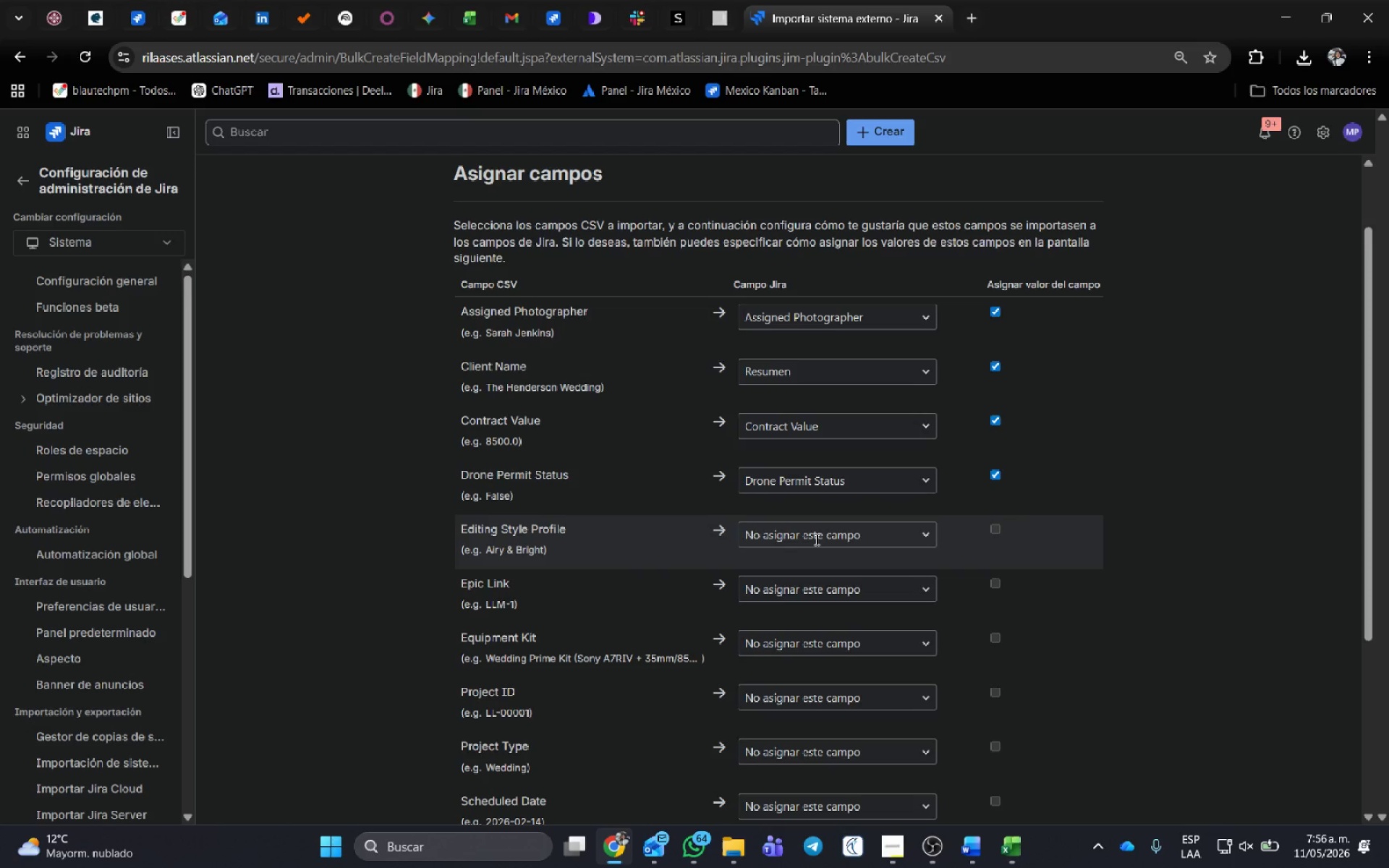 
left_click([815, 539])
 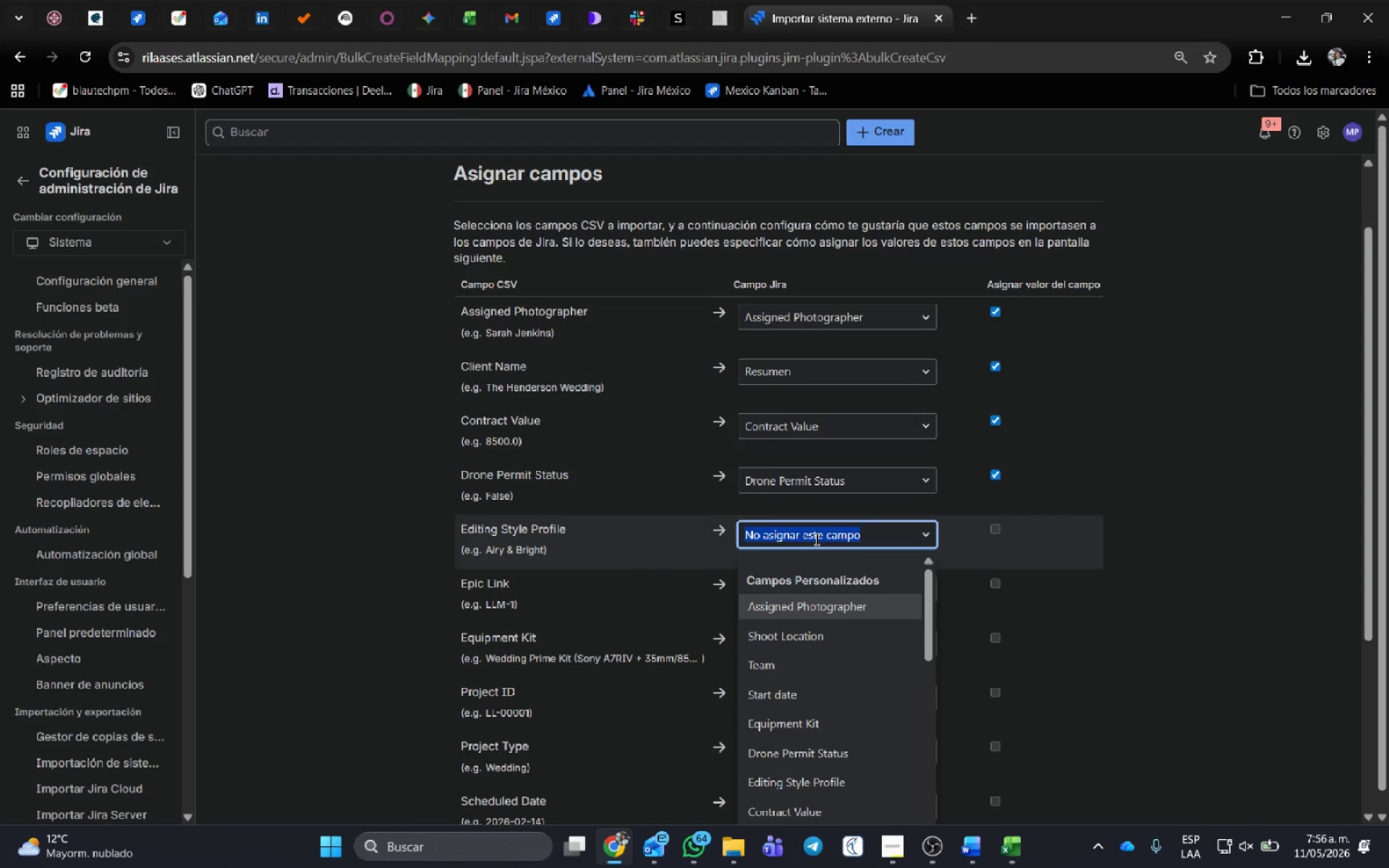 
type(edi)
 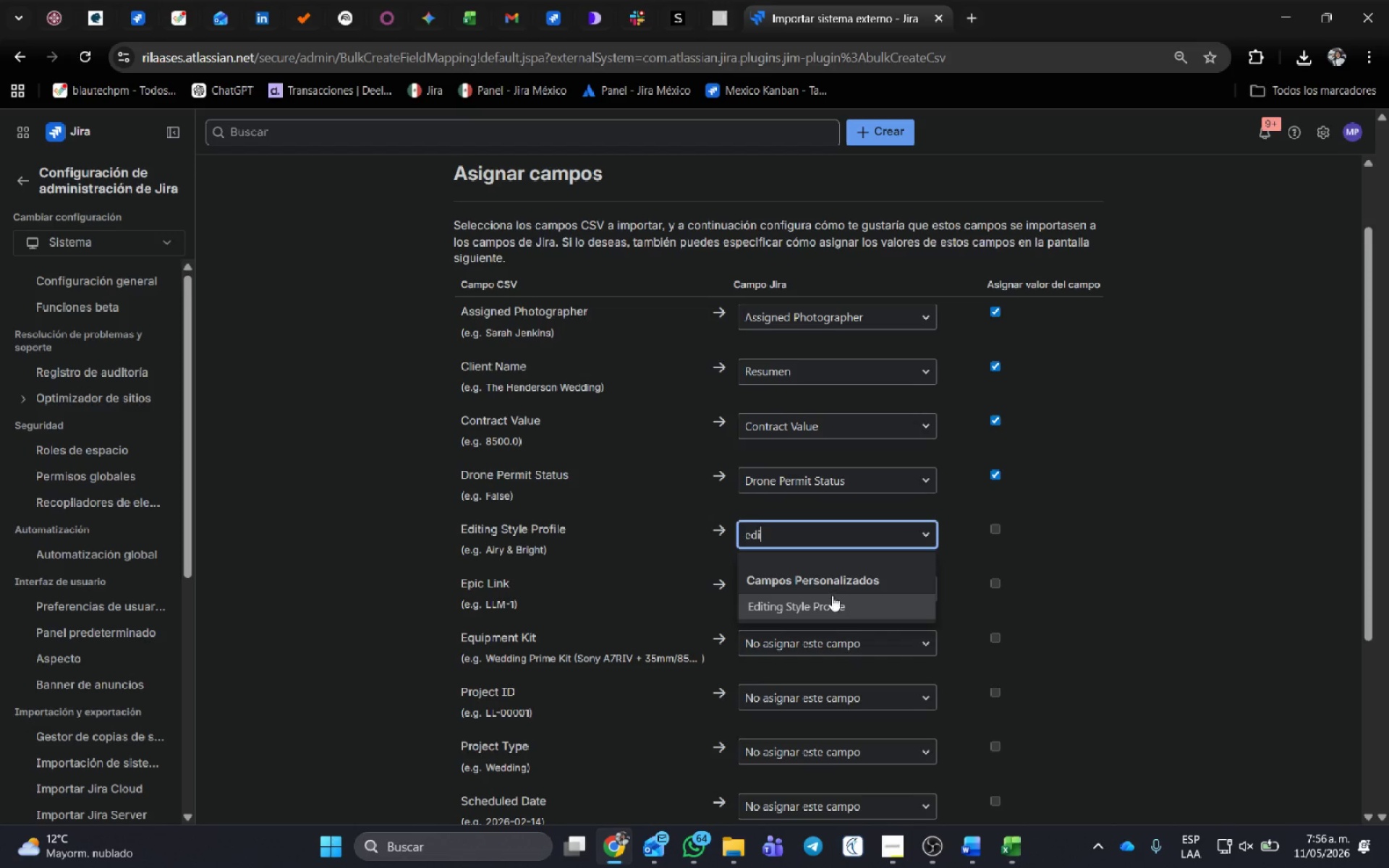 
left_click([832, 603])
 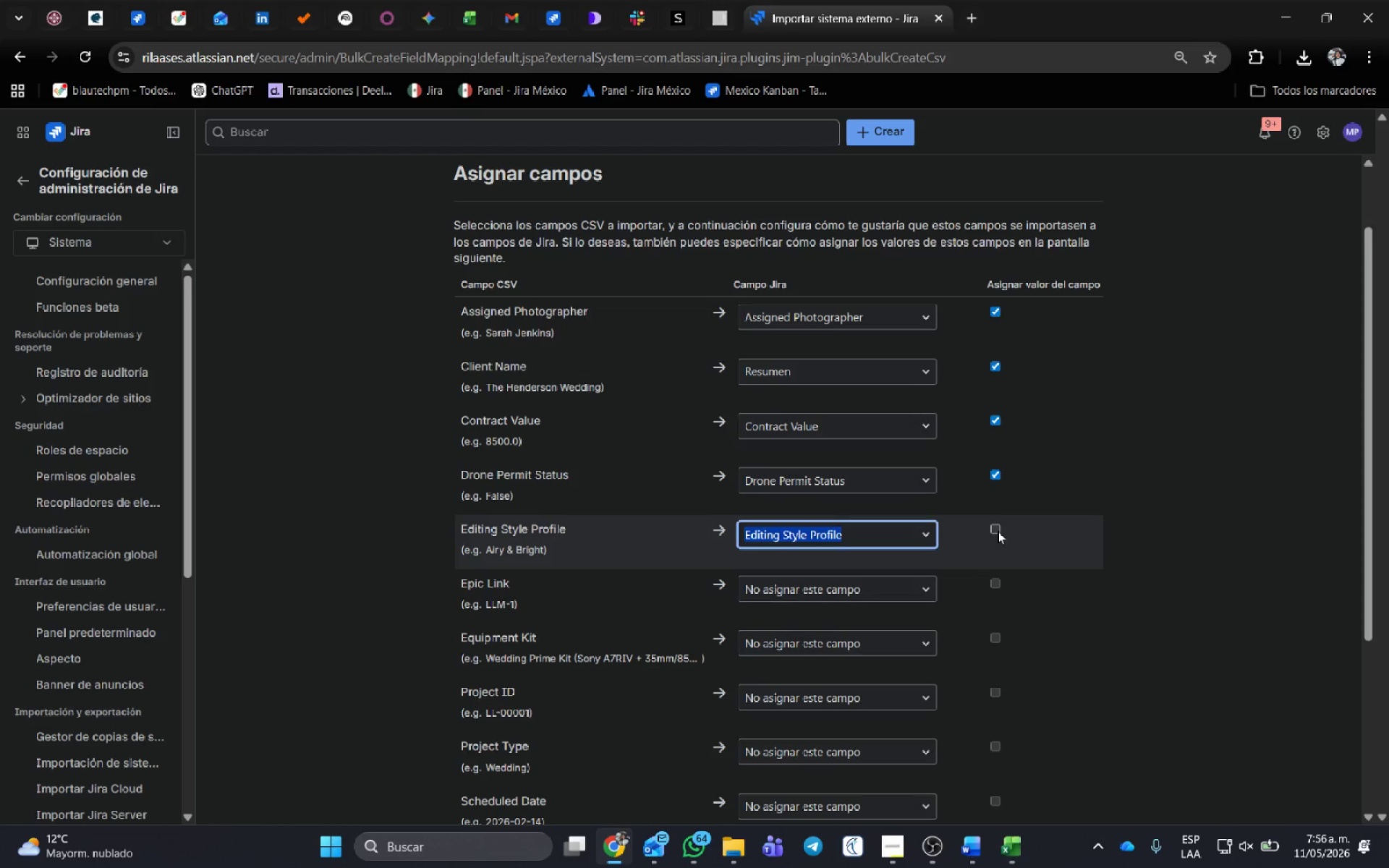 
left_click([997, 531])
 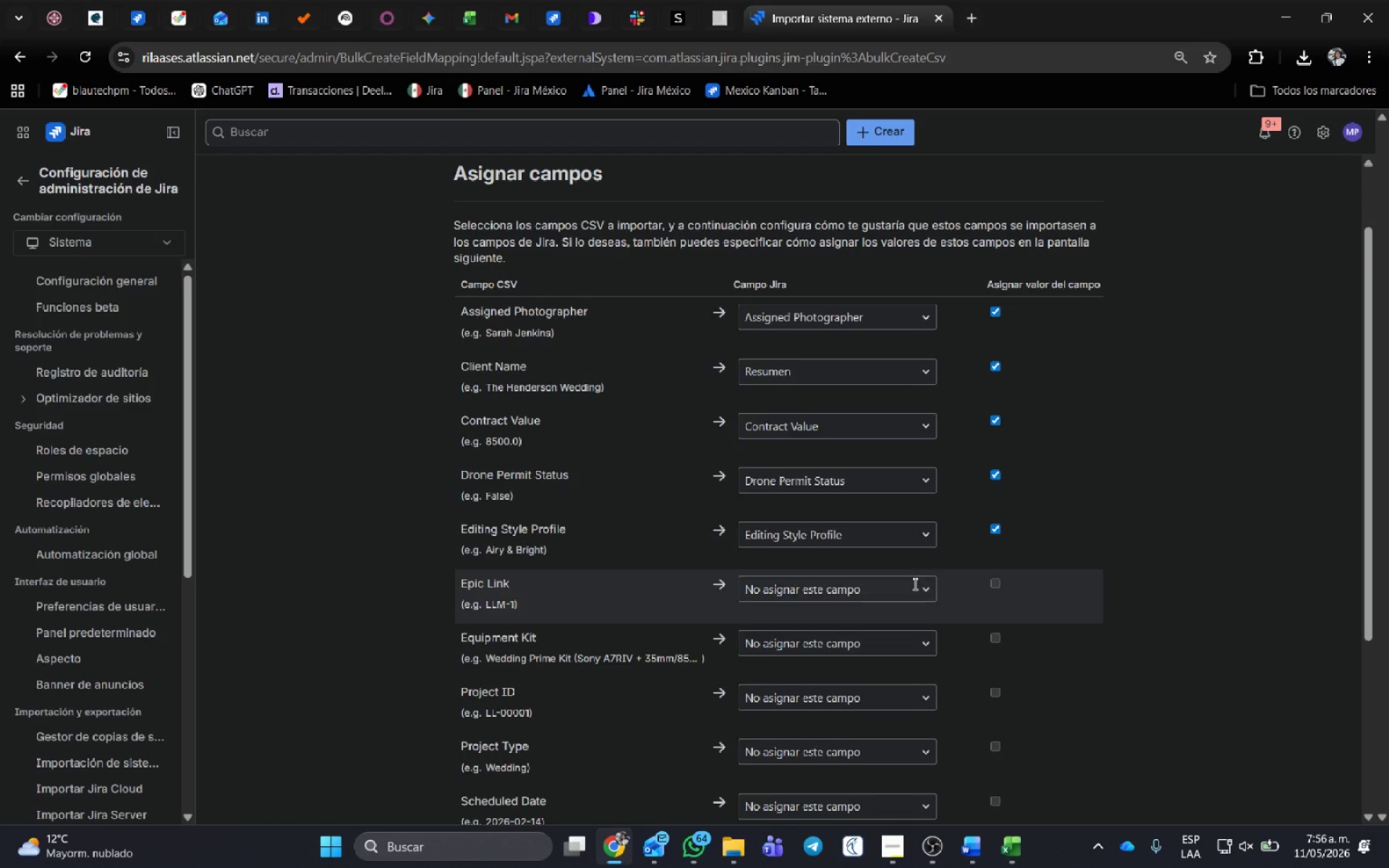 
scroll: coordinate [914, 584], scroll_direction: down, amount: 2.0
 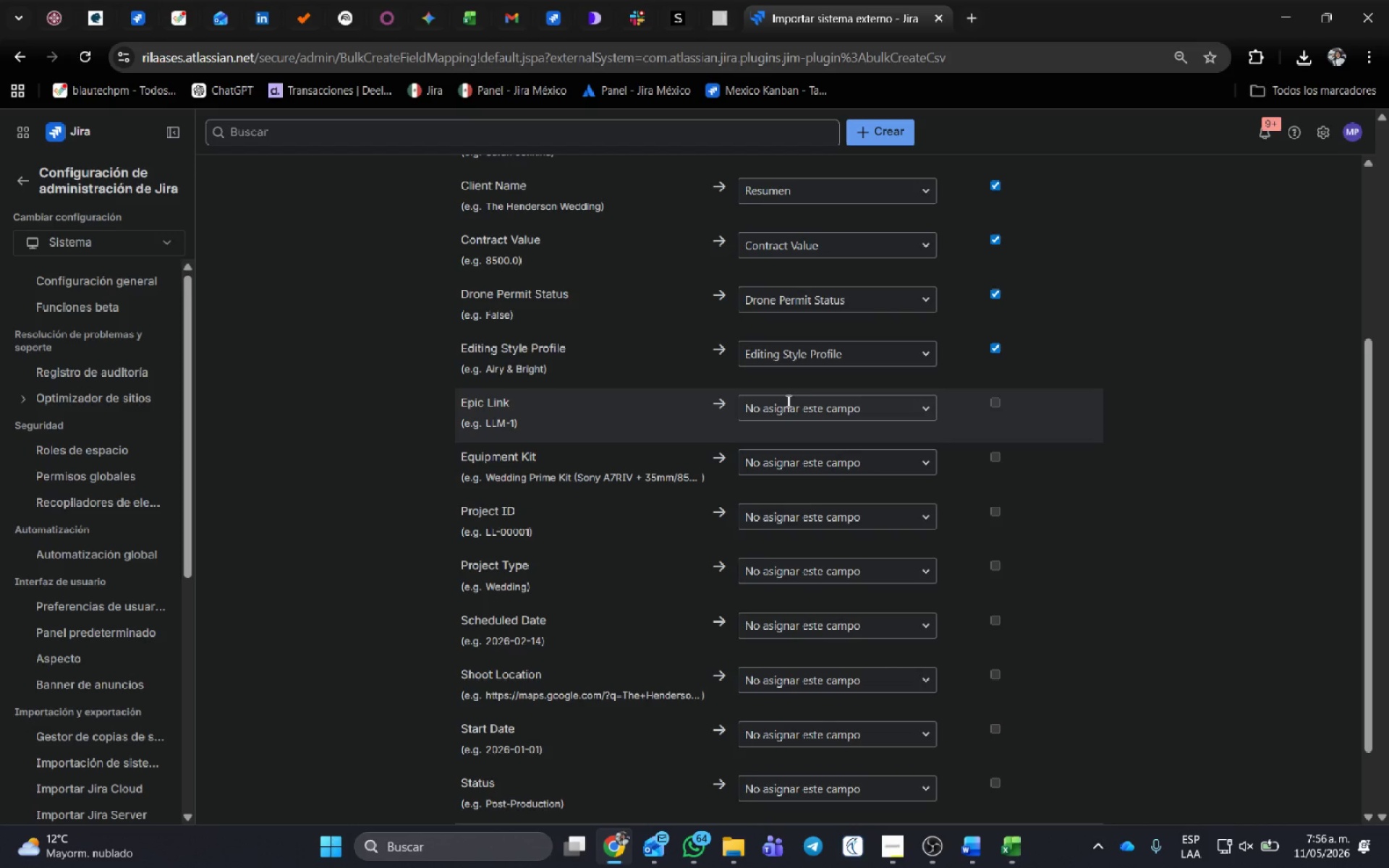 
left_click([787, 401])
 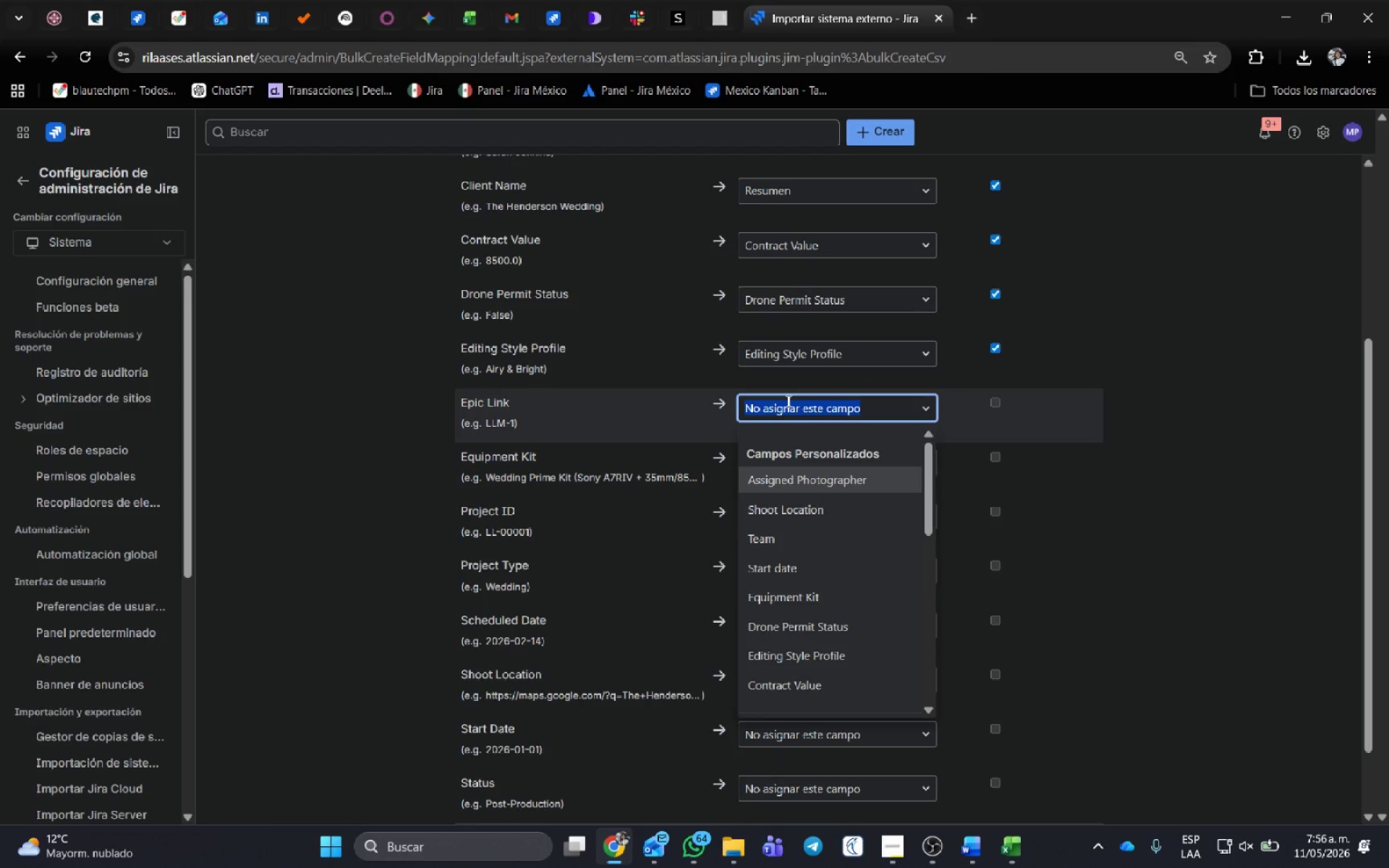 
type(prin)
 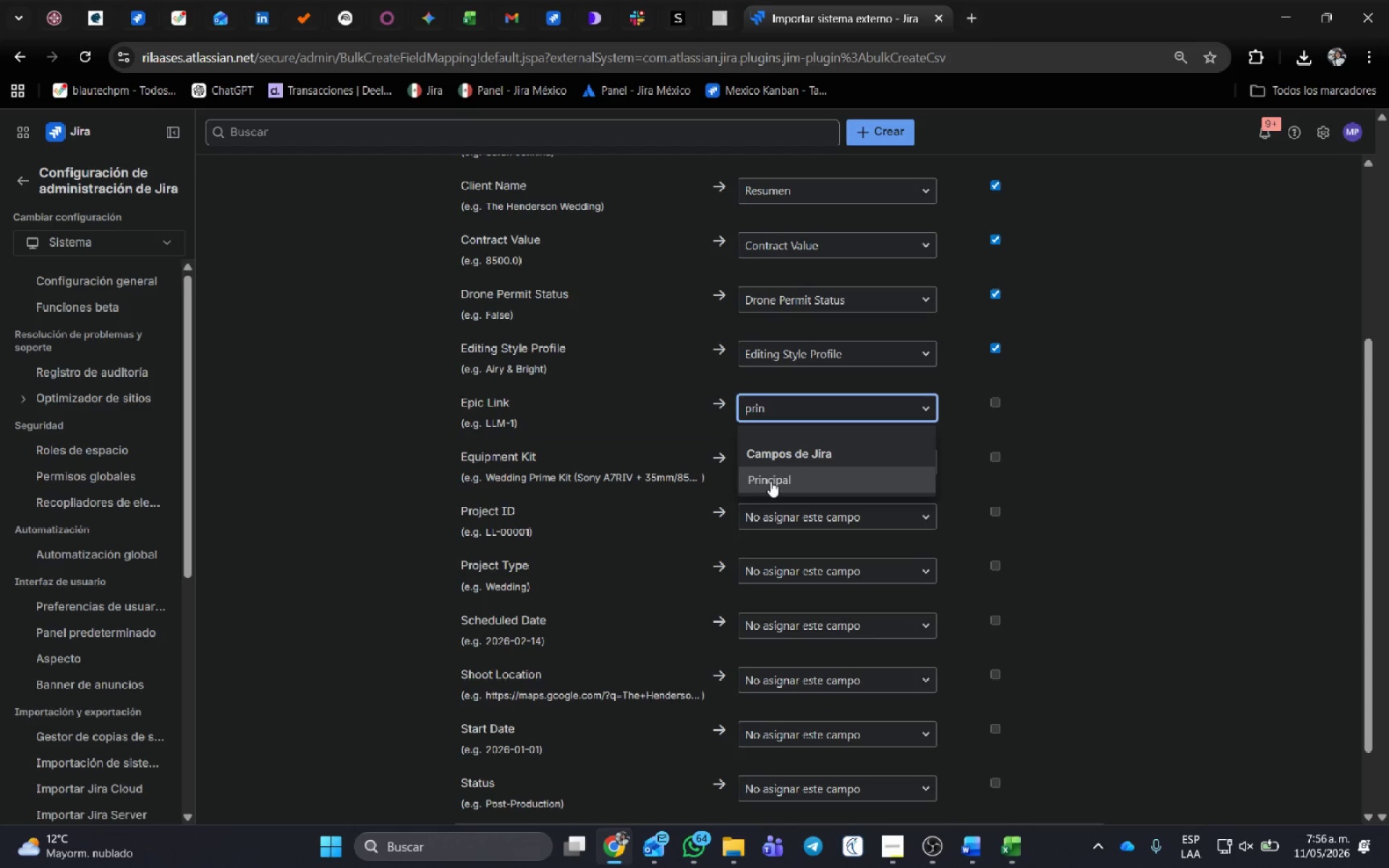 
left_click([770, 481])
 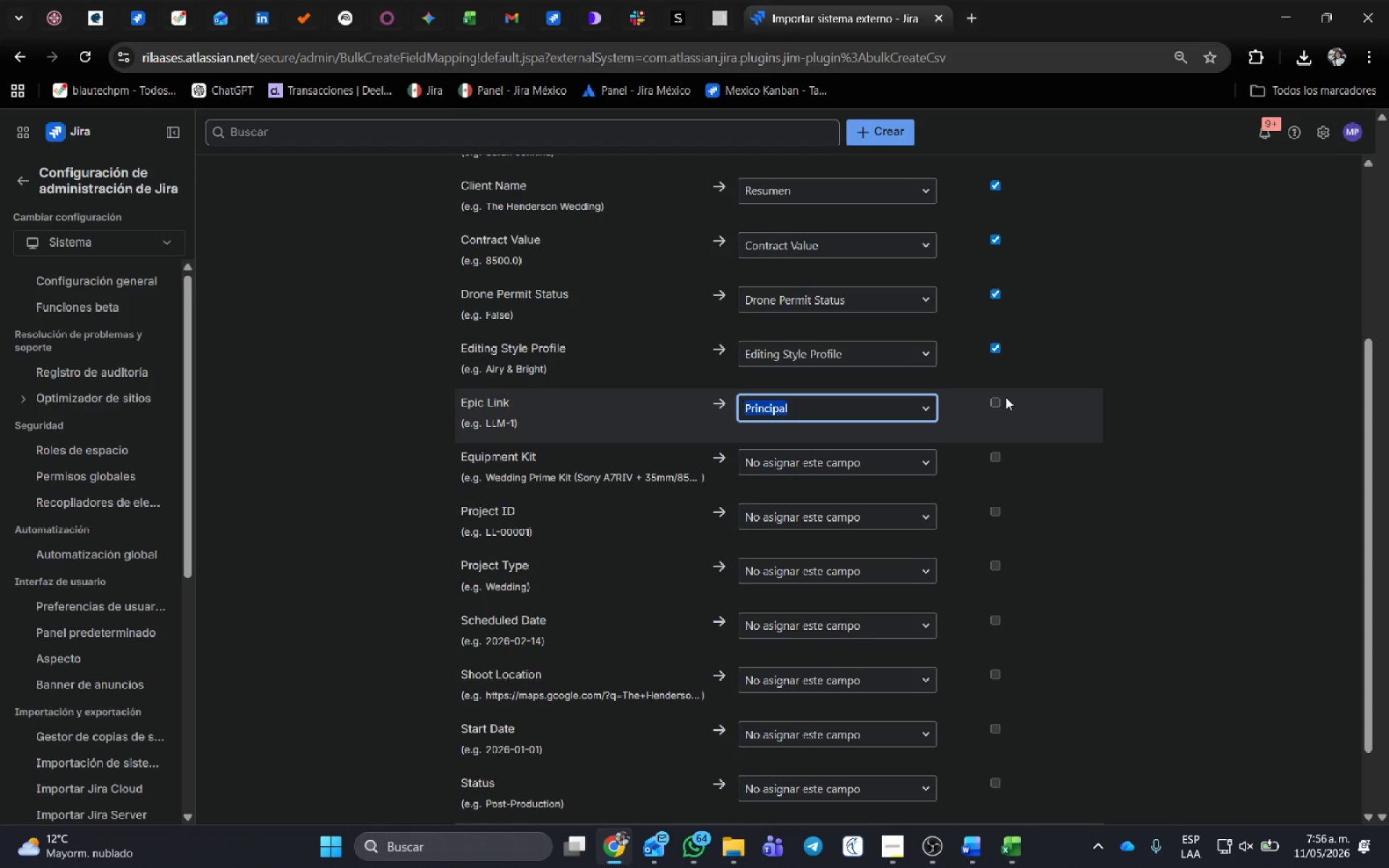 
left_click([1001, 398])
 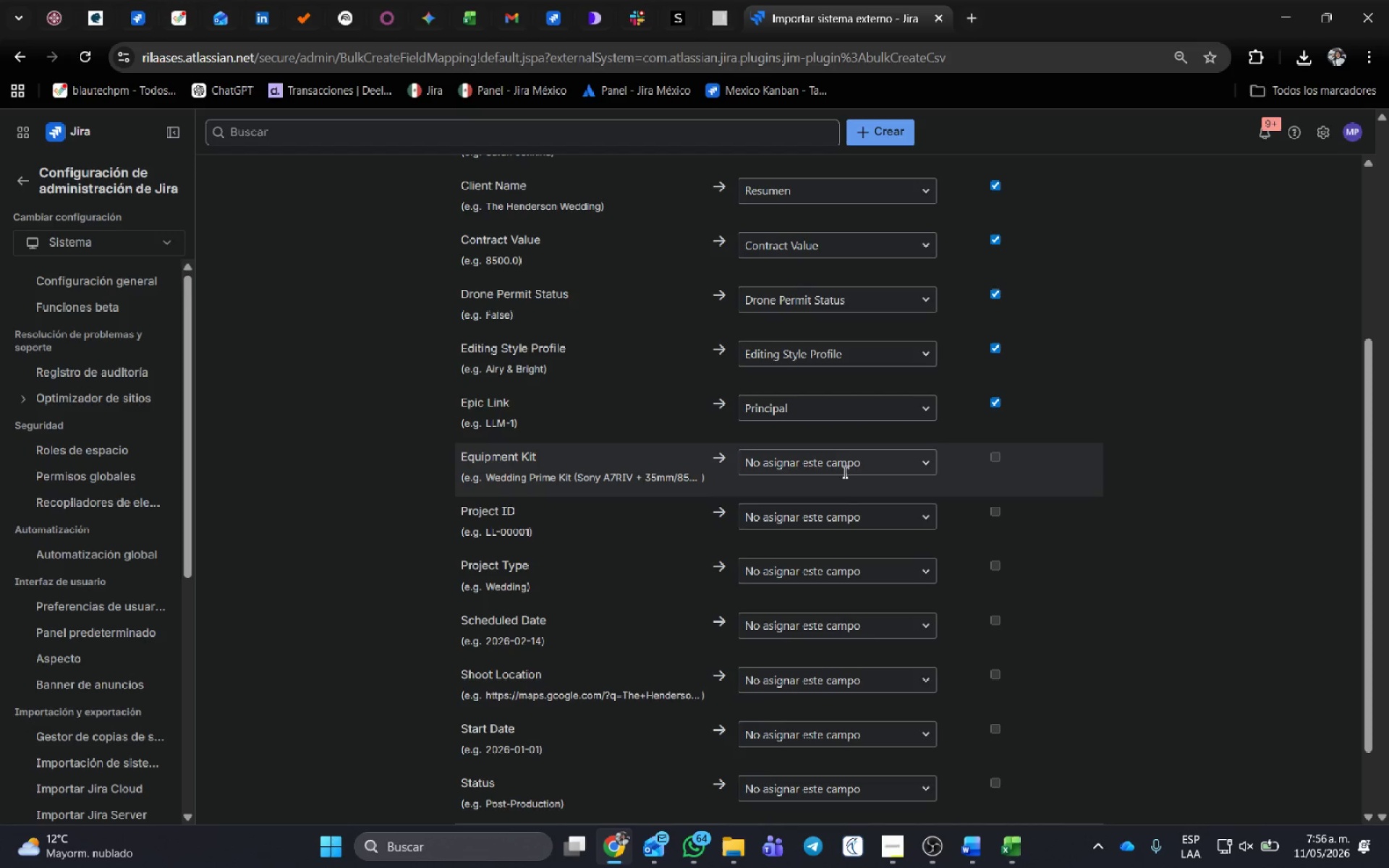 
left_click([844, 472])
 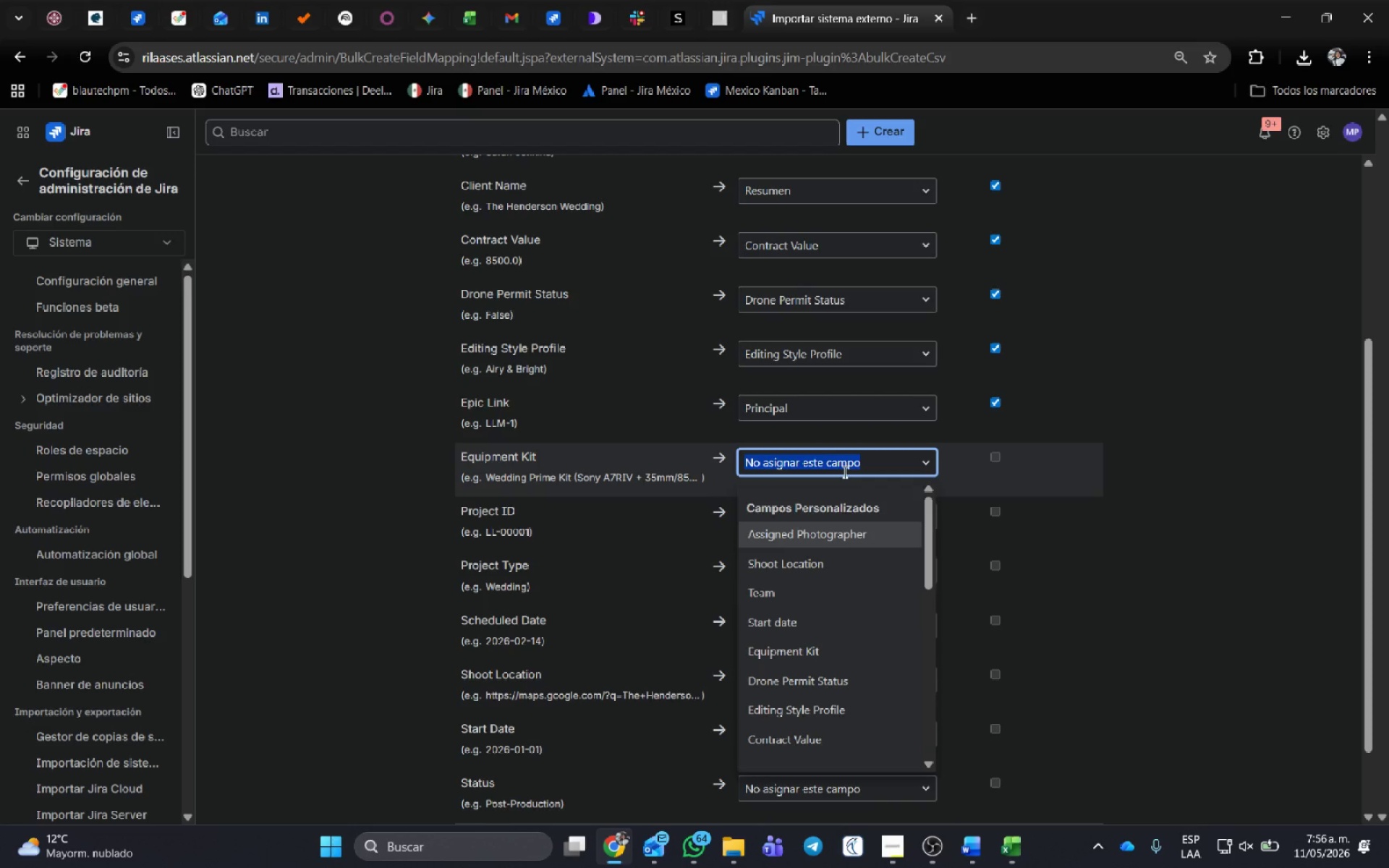 
type(equi)
 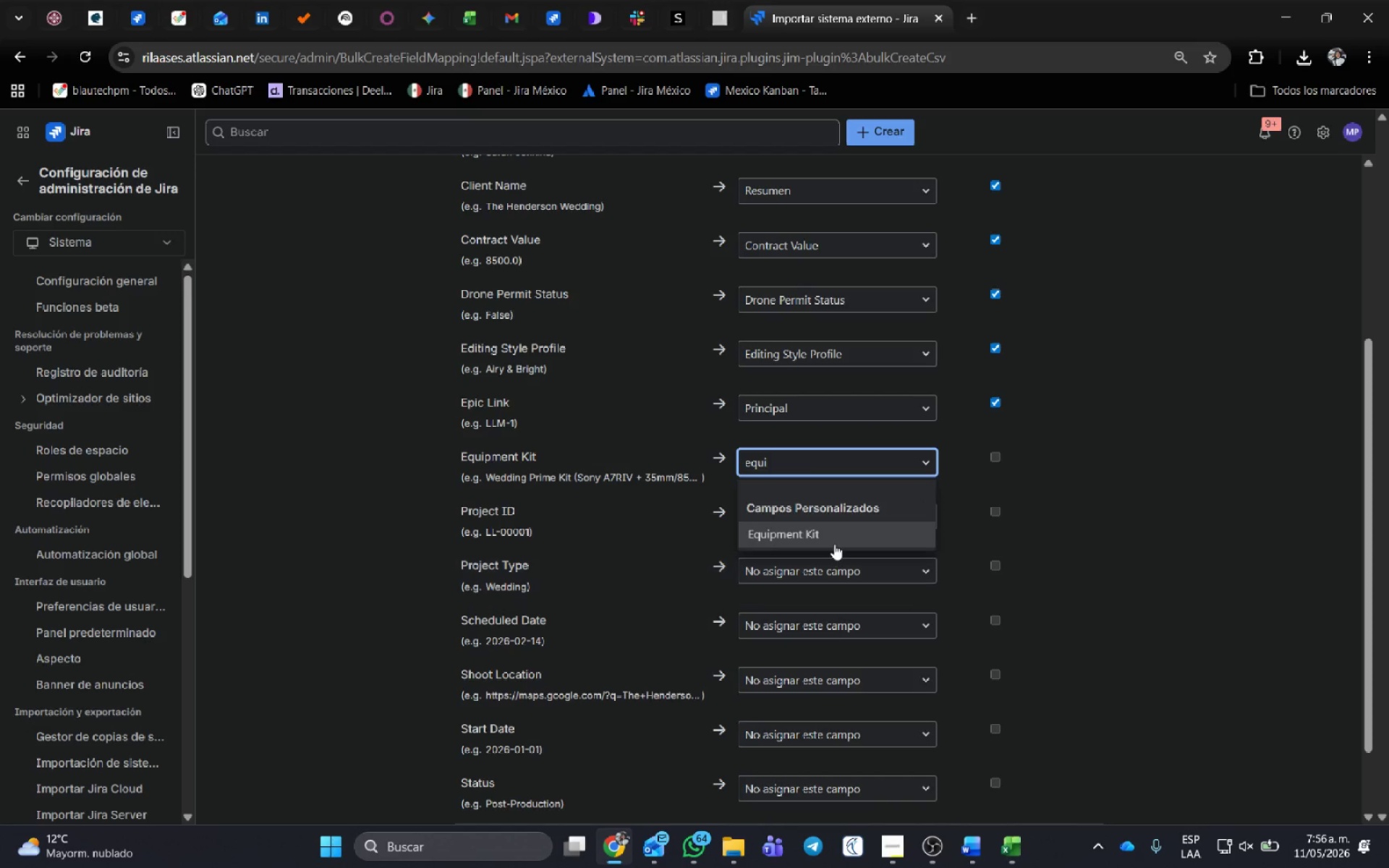 
left_click([834, 542])
 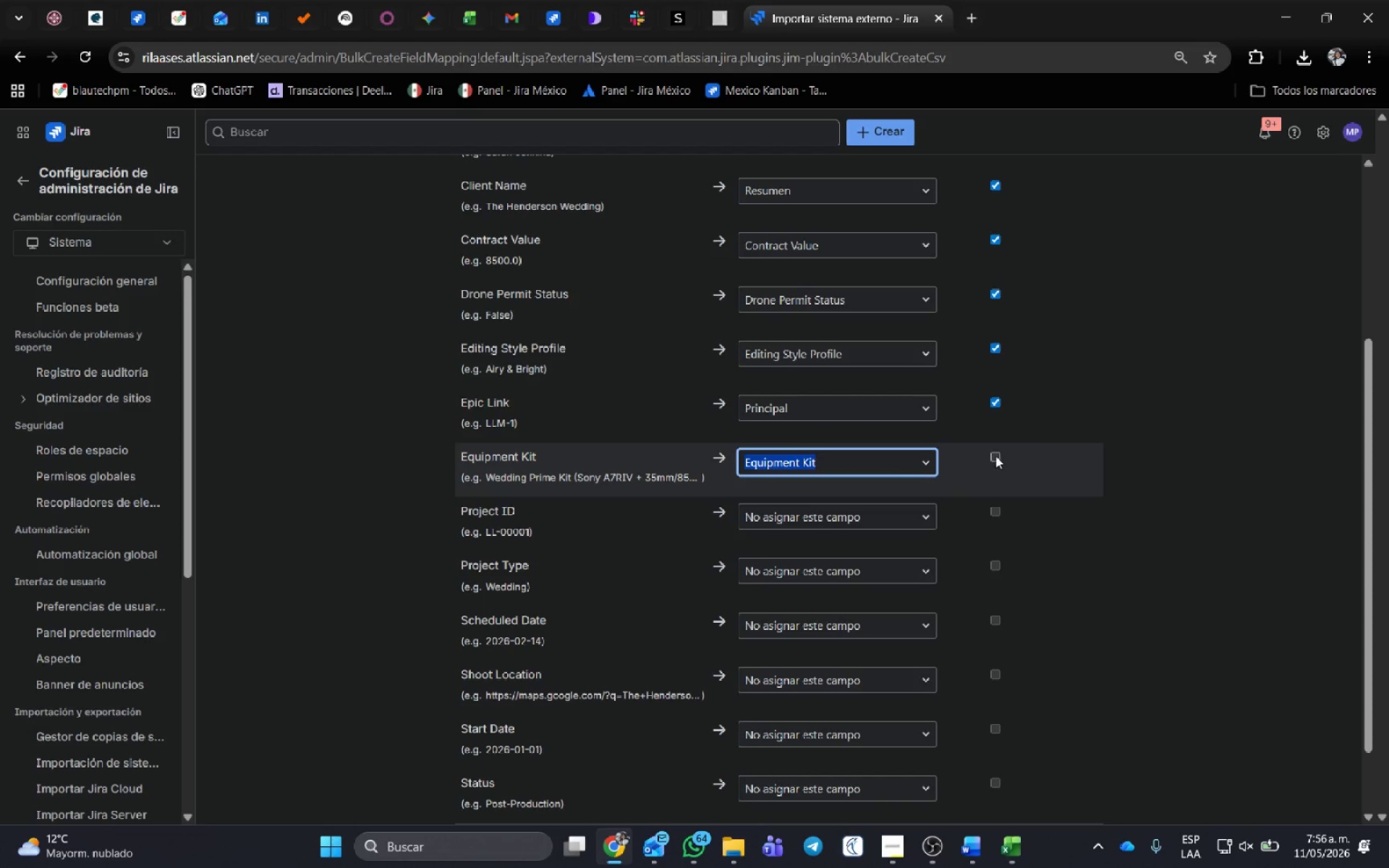 
left_click([998, 452])
 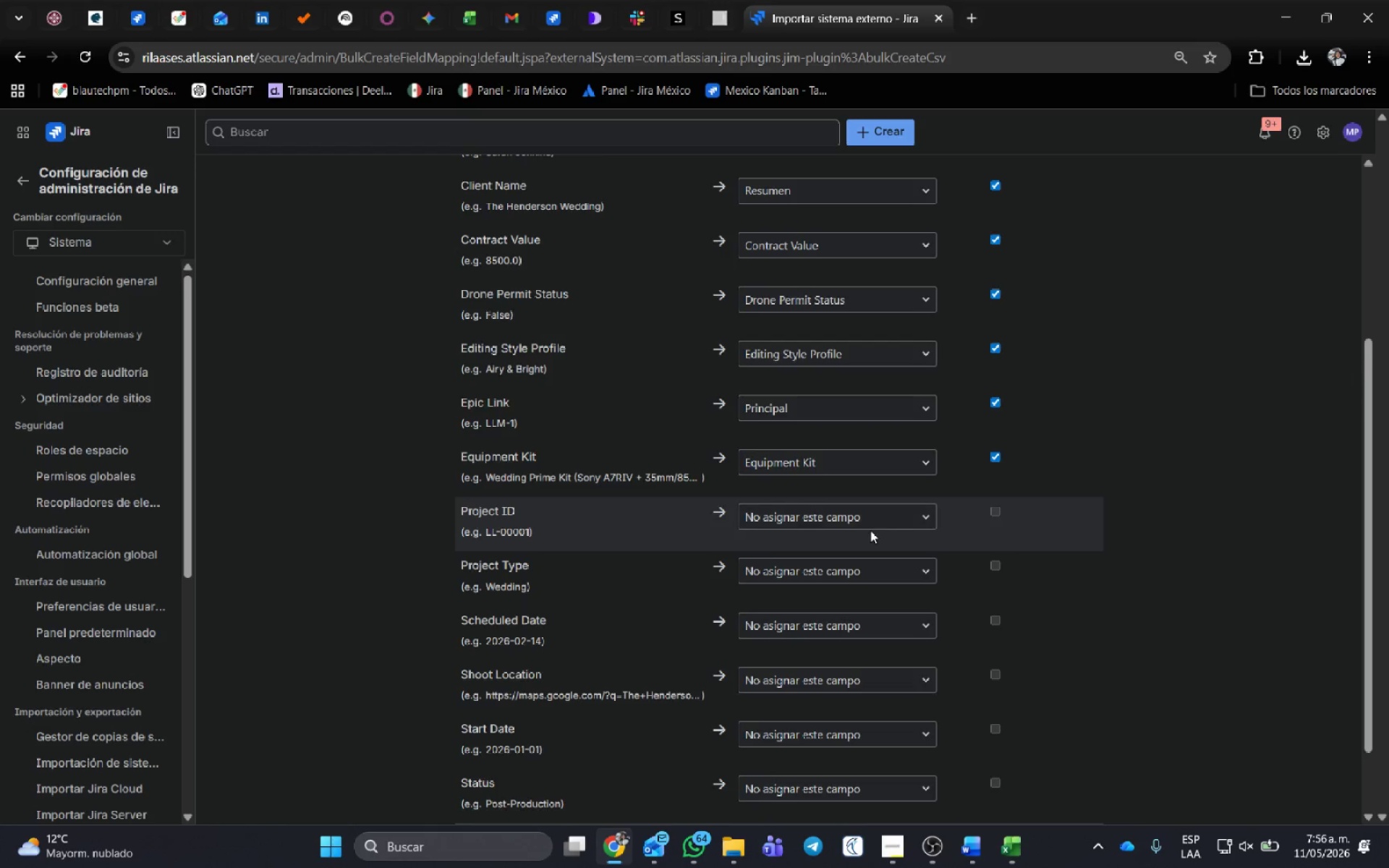 
scroll: coordinate [870, 530], scroll_direction: down, amount: 2.0
 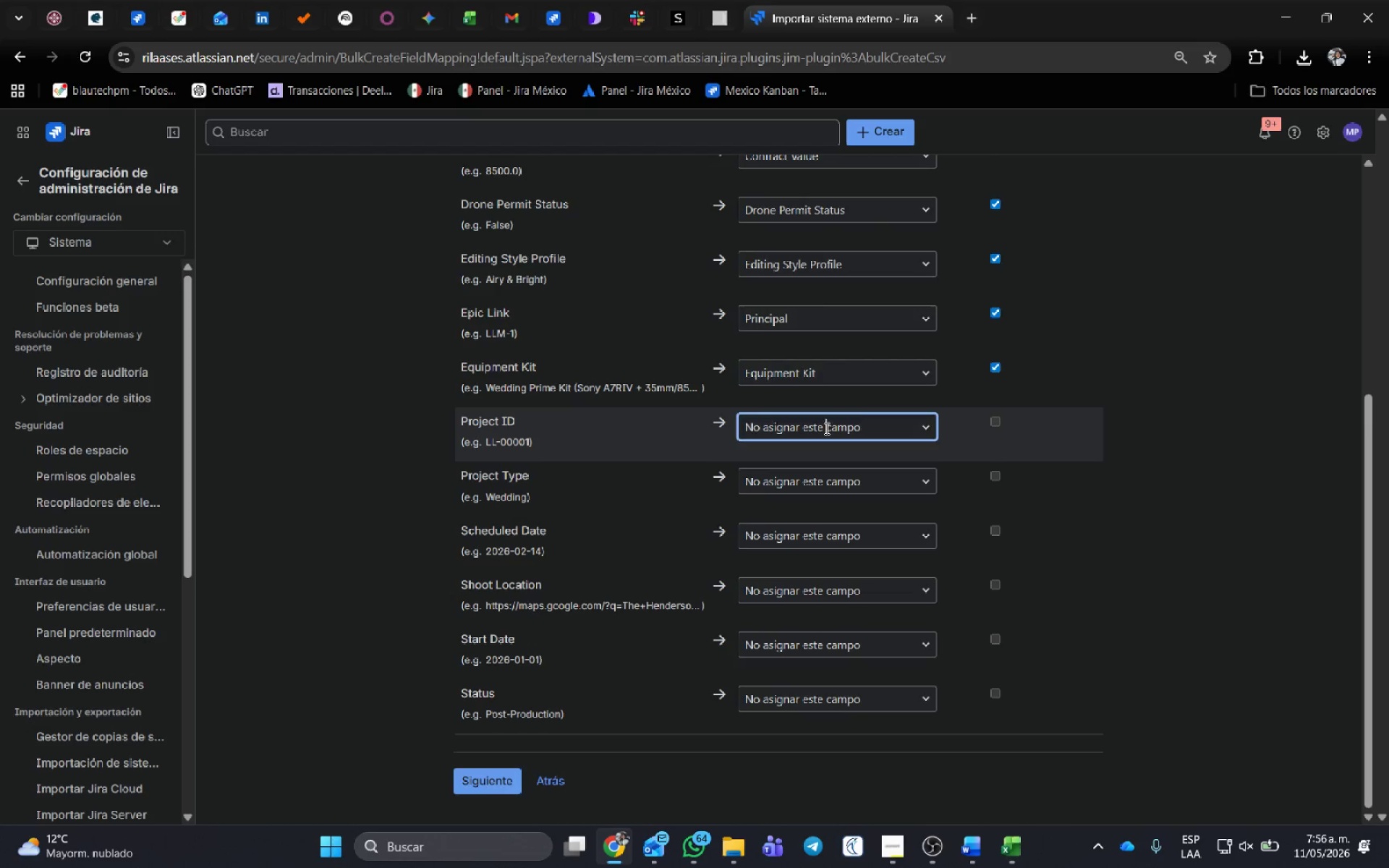 
left_click([825, 428])
 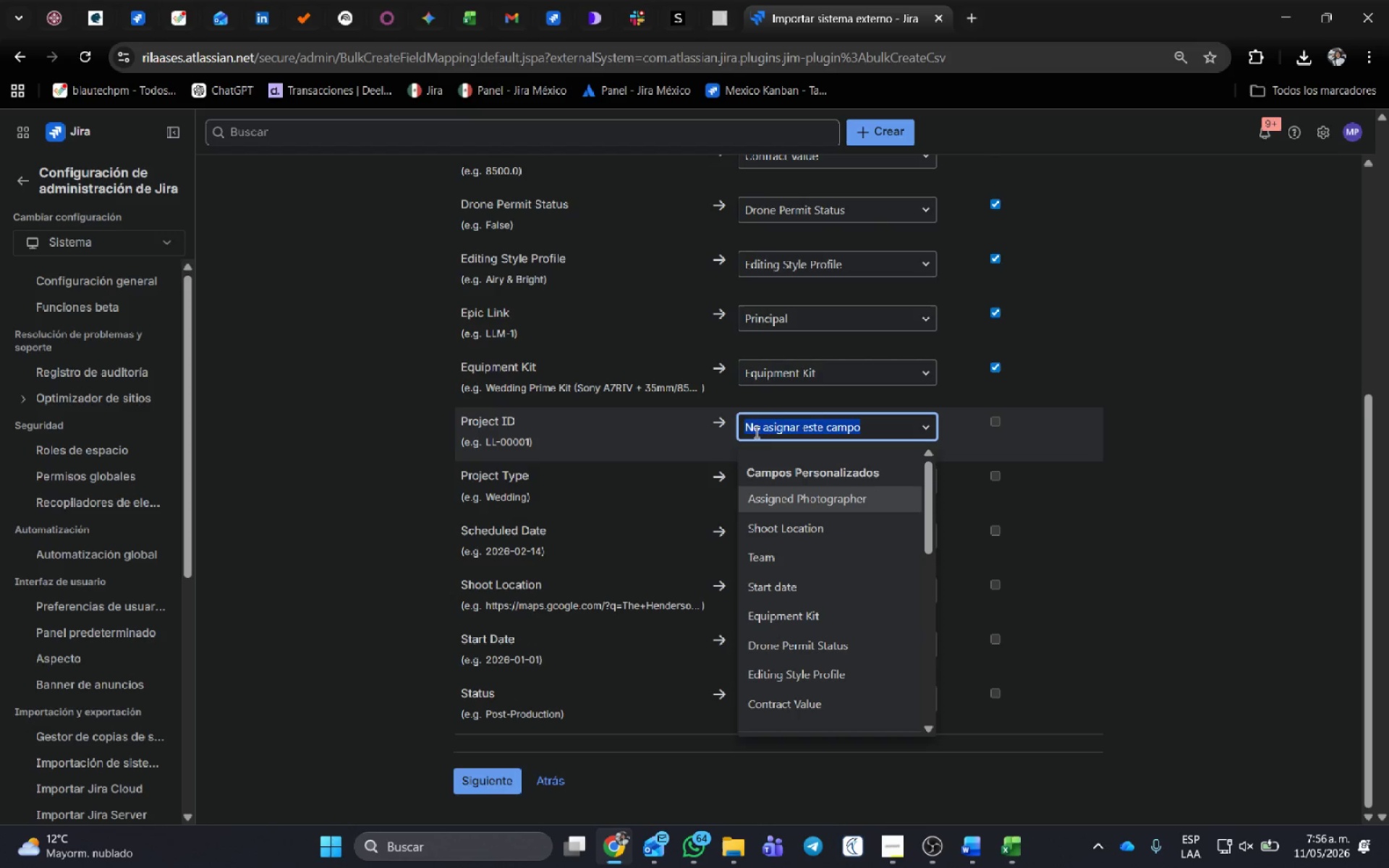 
left_click([634, 485])
 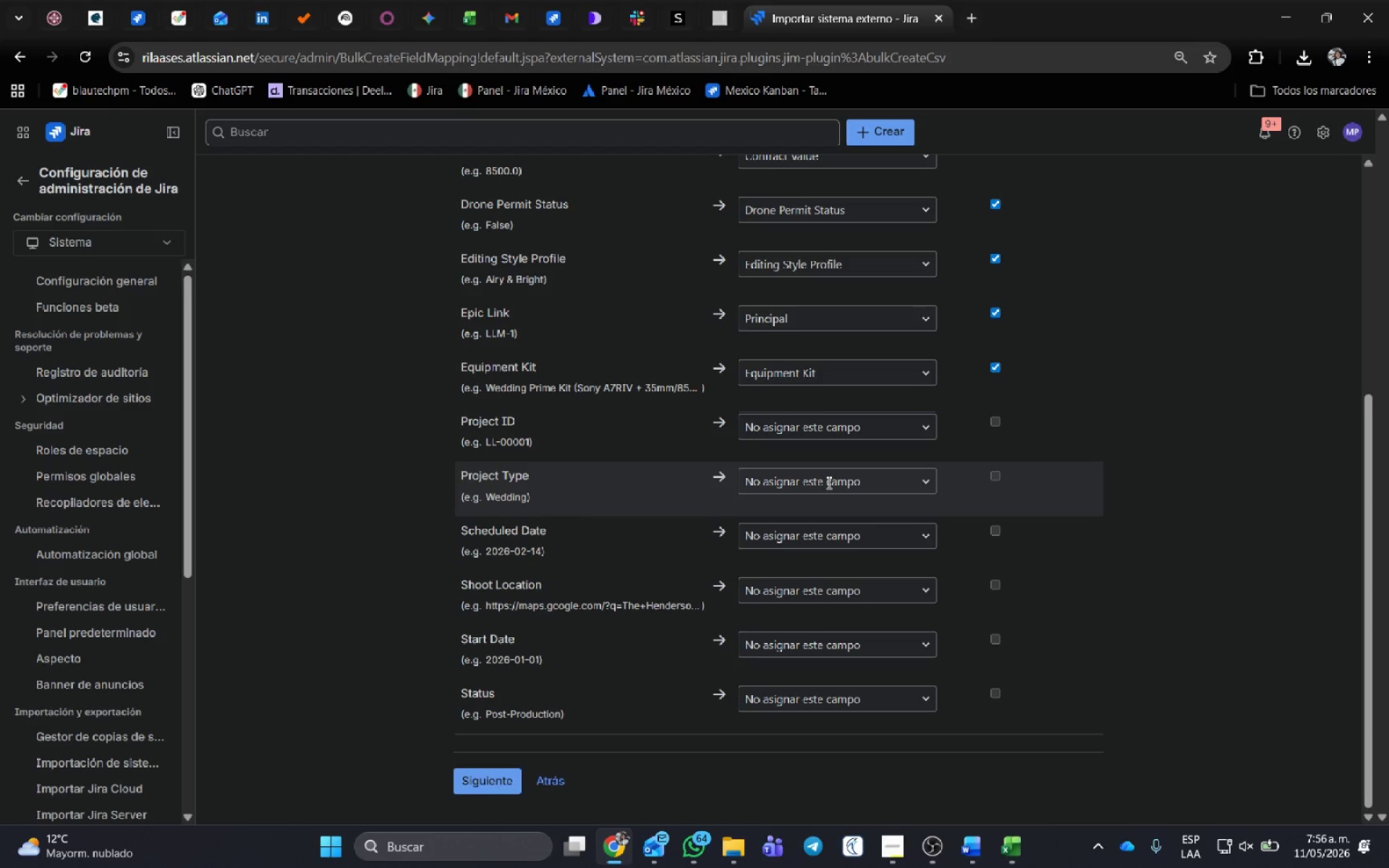 
left_click([828, 482])
 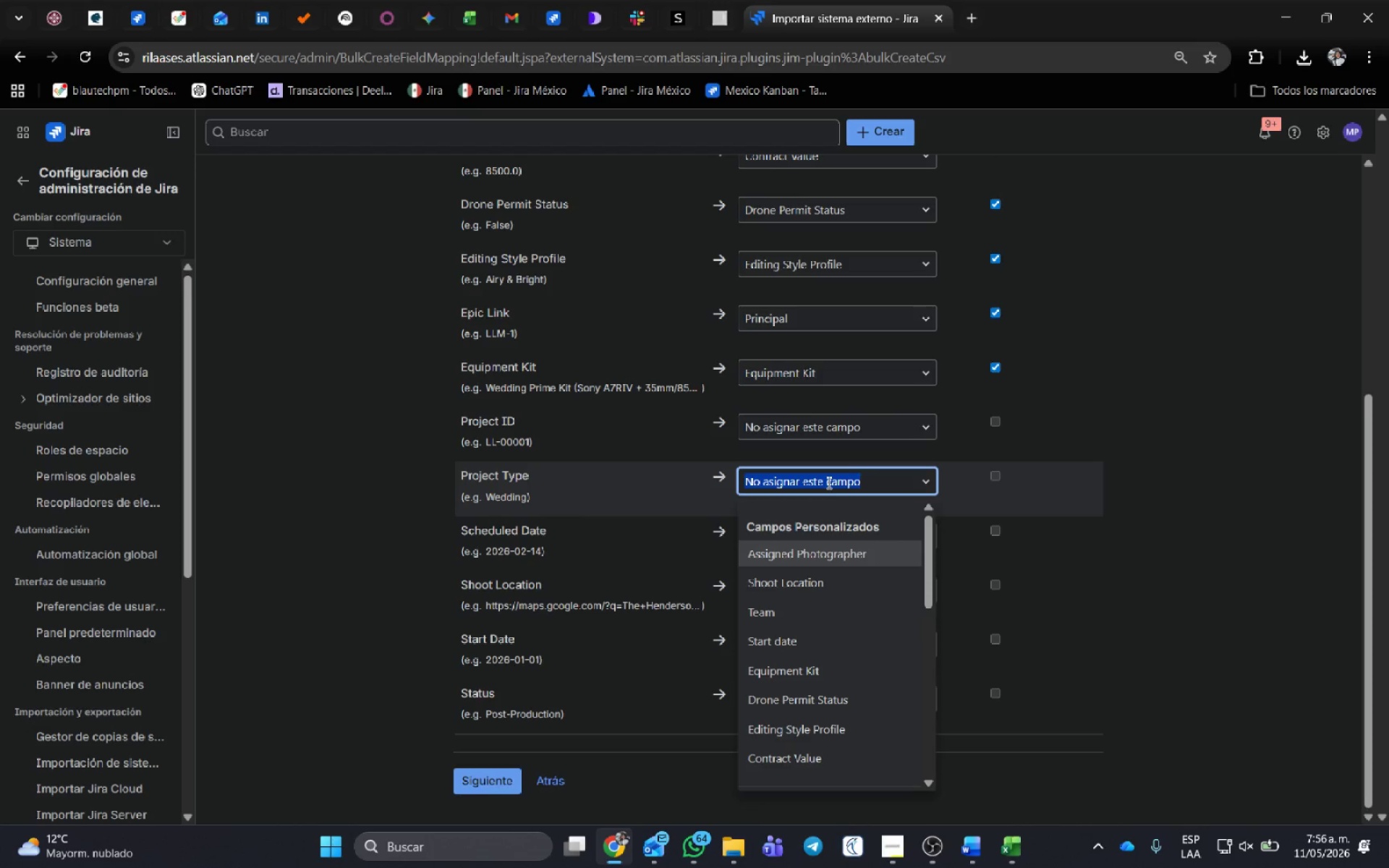 
type(tip)
 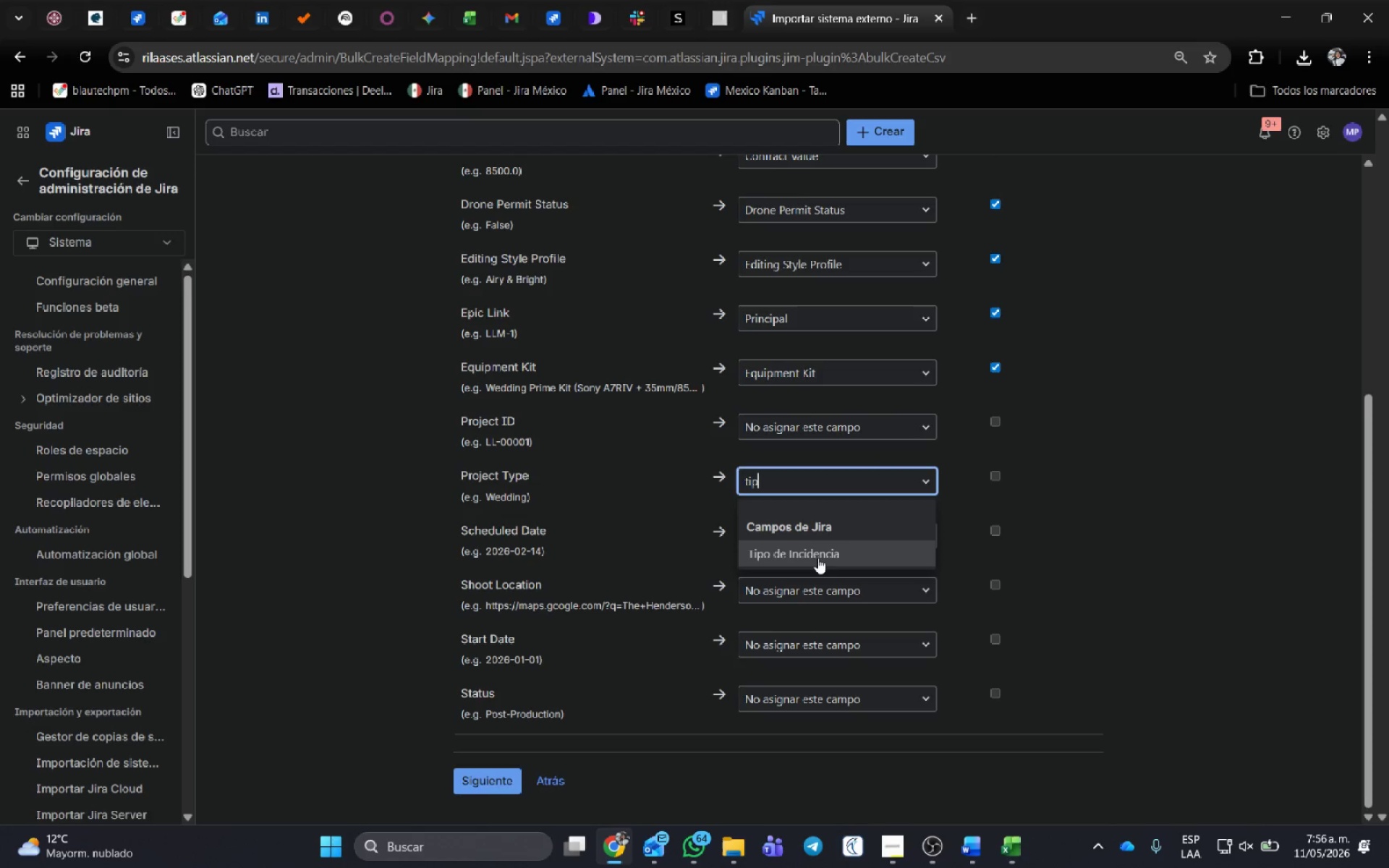 
left_click([817, 558])
 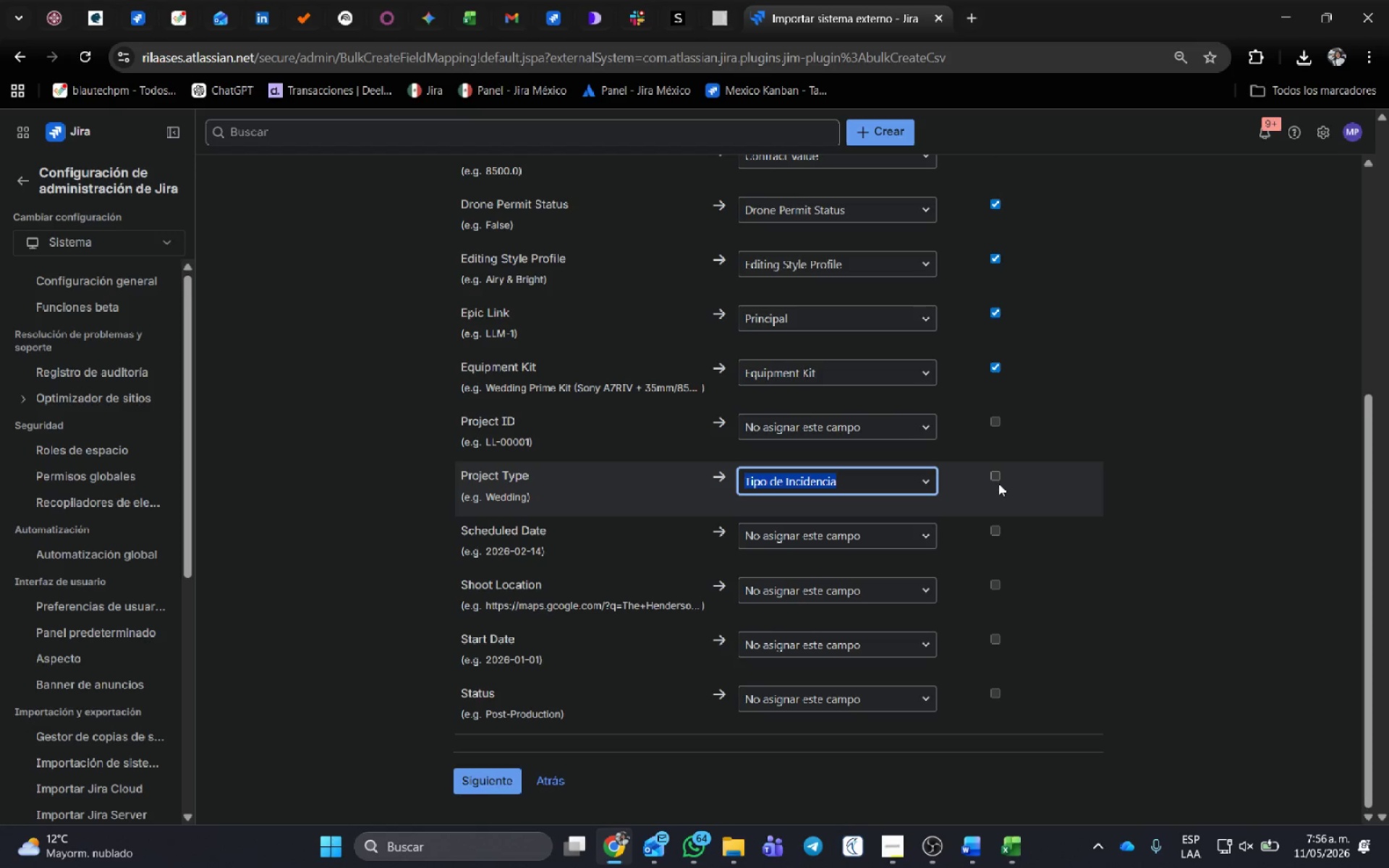 
left_click([998, 482])
 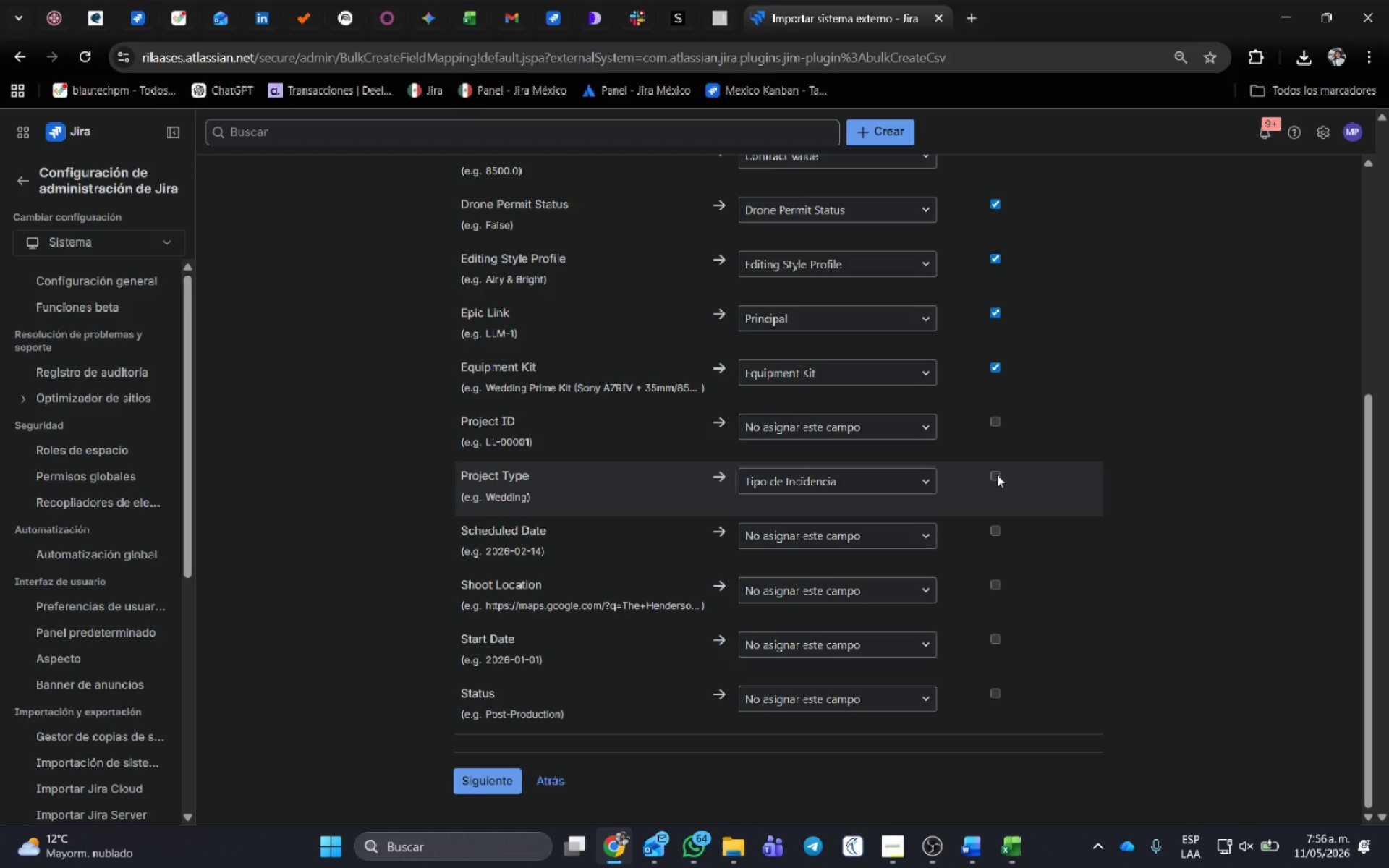 
left_click([997, 475])
 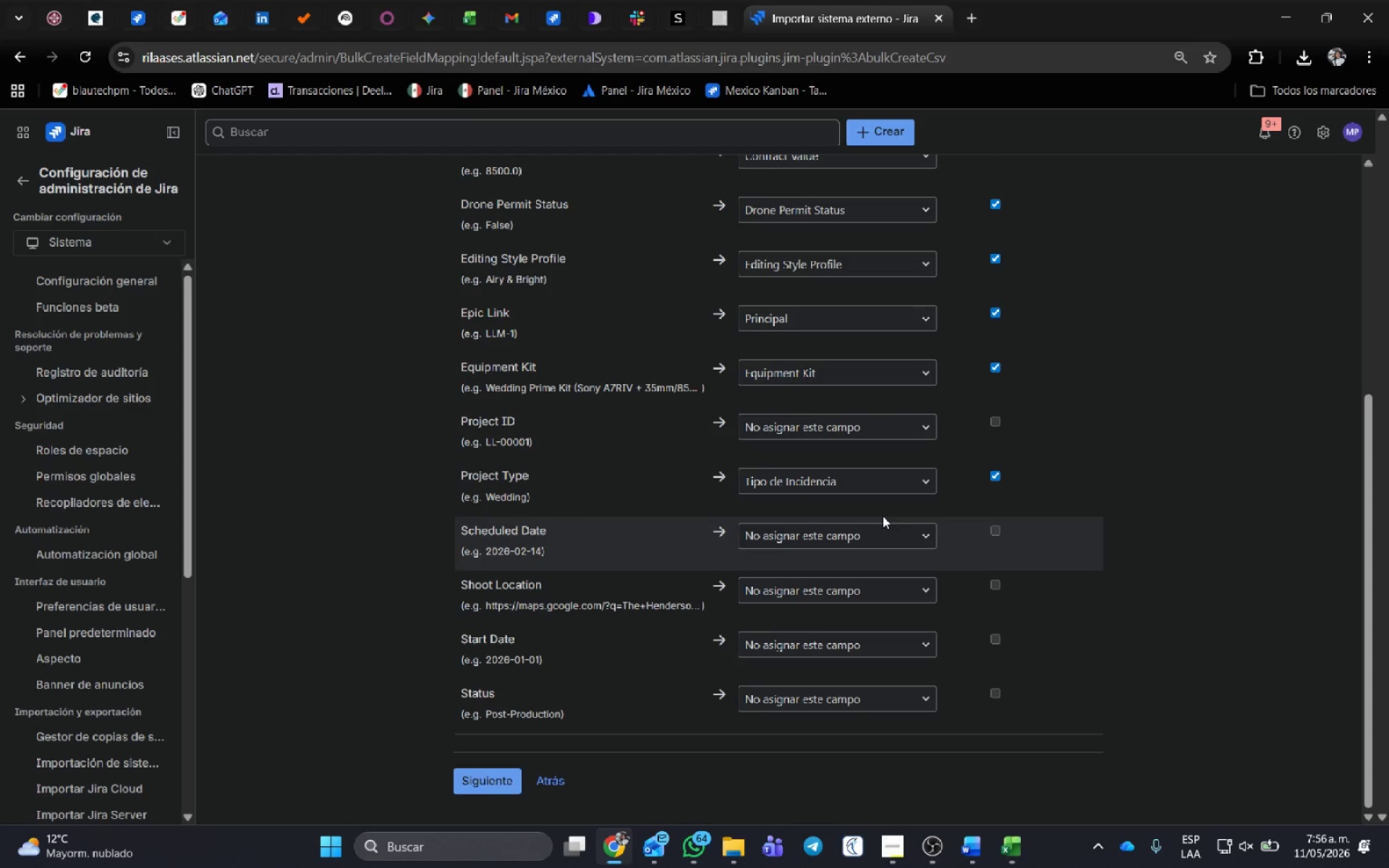 
scroll: coordinate [883, 516], scroll_direction: down, amount: 1.0
 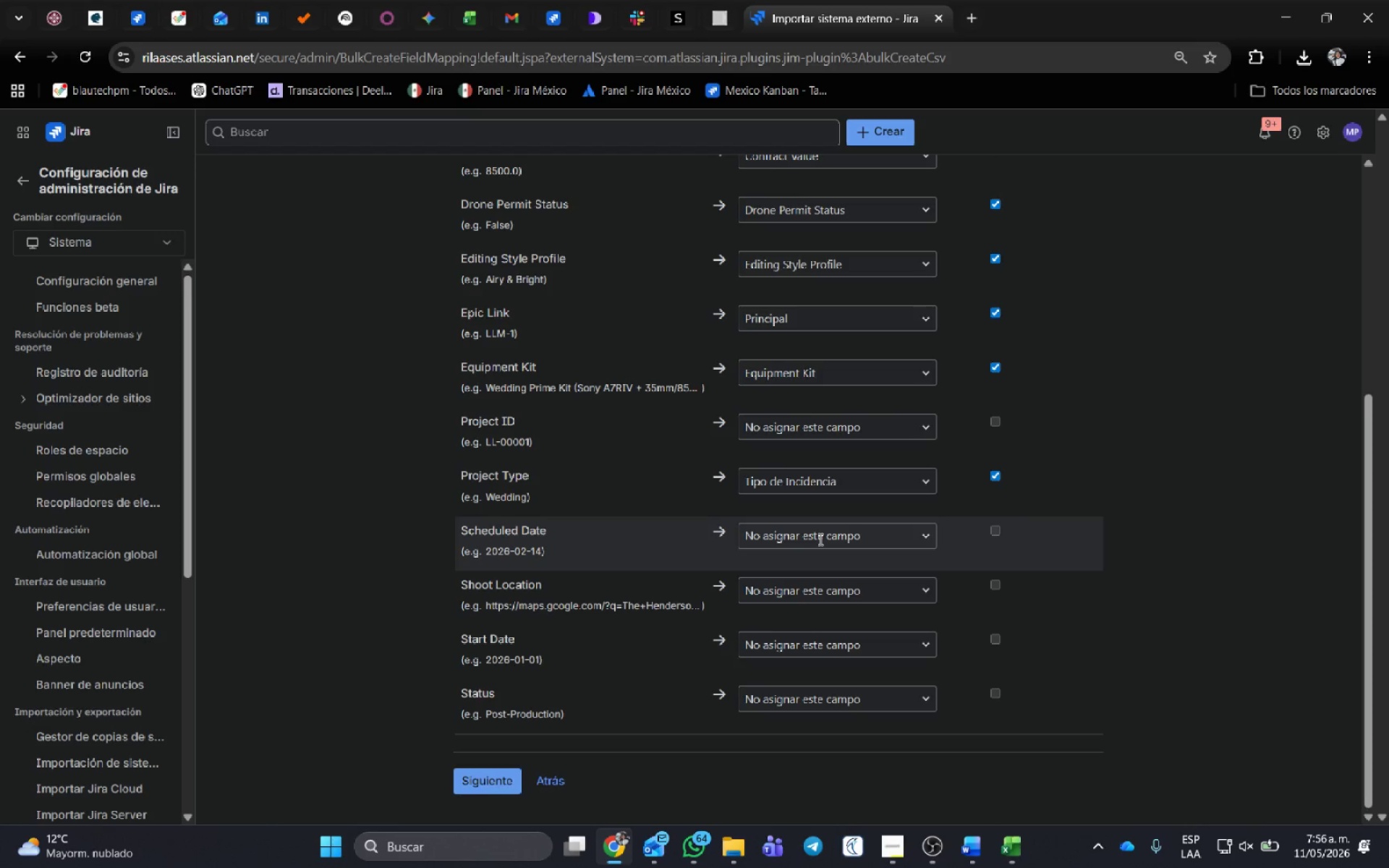 
left_click([819, 539])
 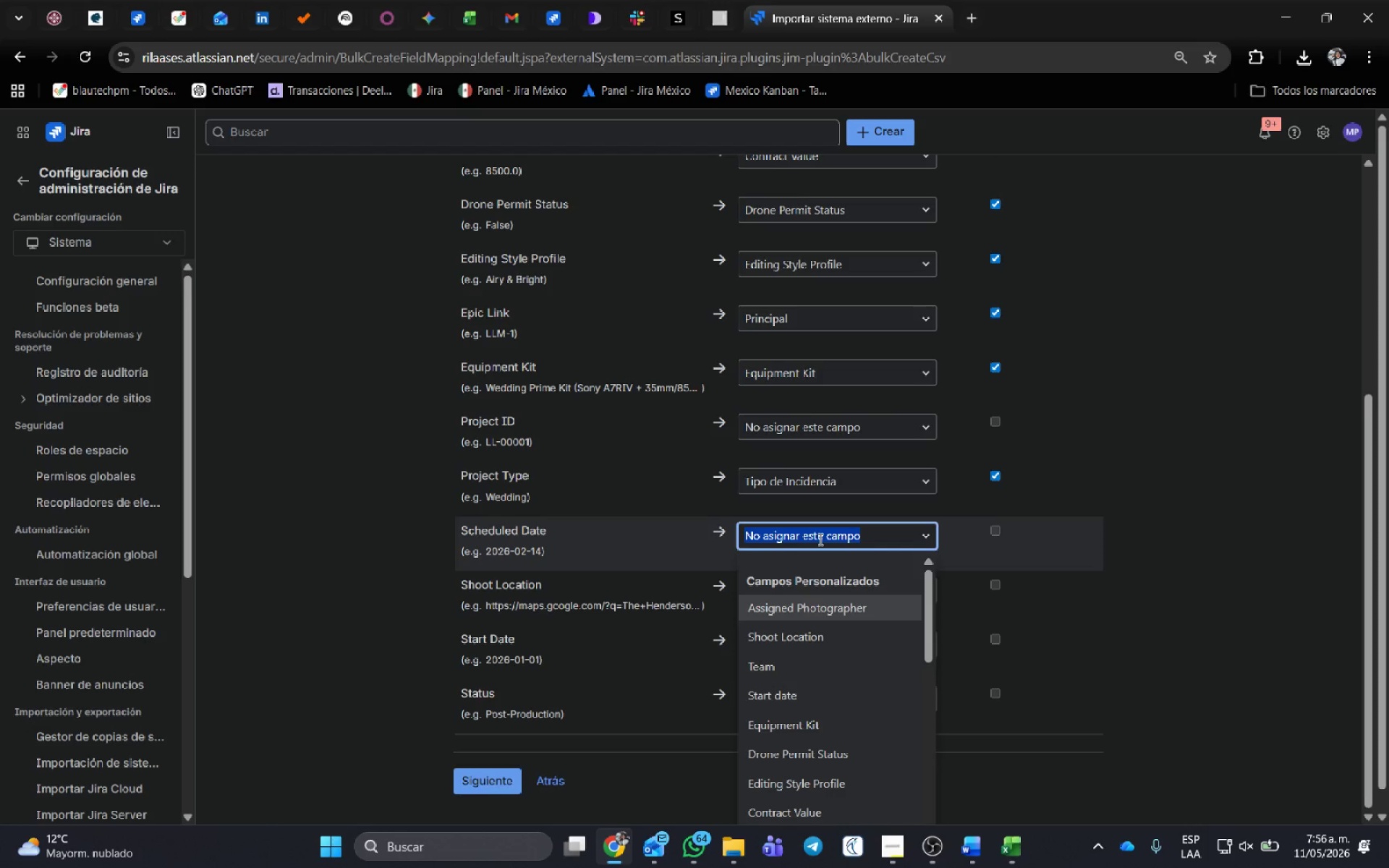 
type(st)
key(Backspace)
key(Backspace)
type(due)
key(Backspace)
key(Backspace)
key(Backspace)
type(fech)
 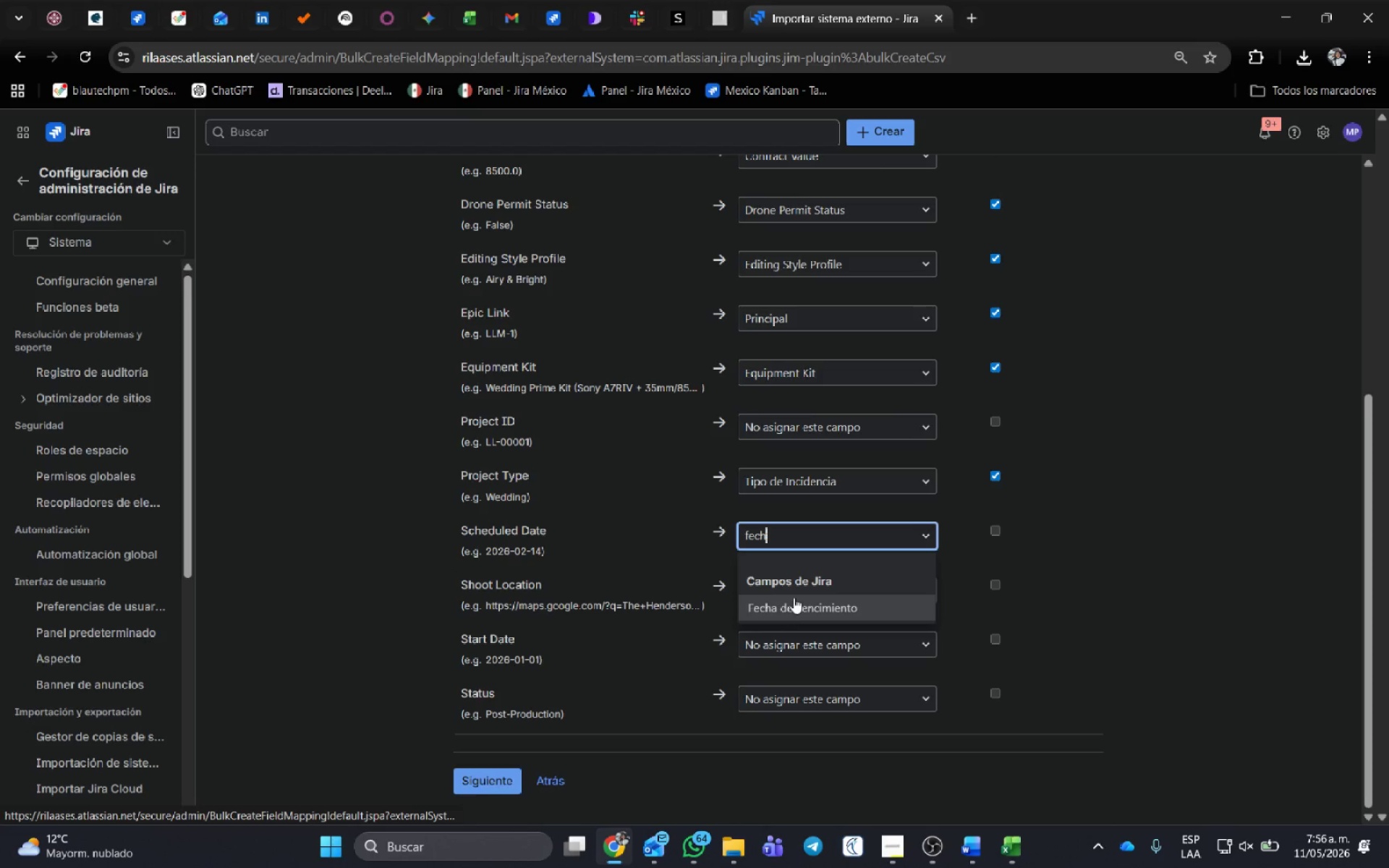 
left_click([794, 602])
 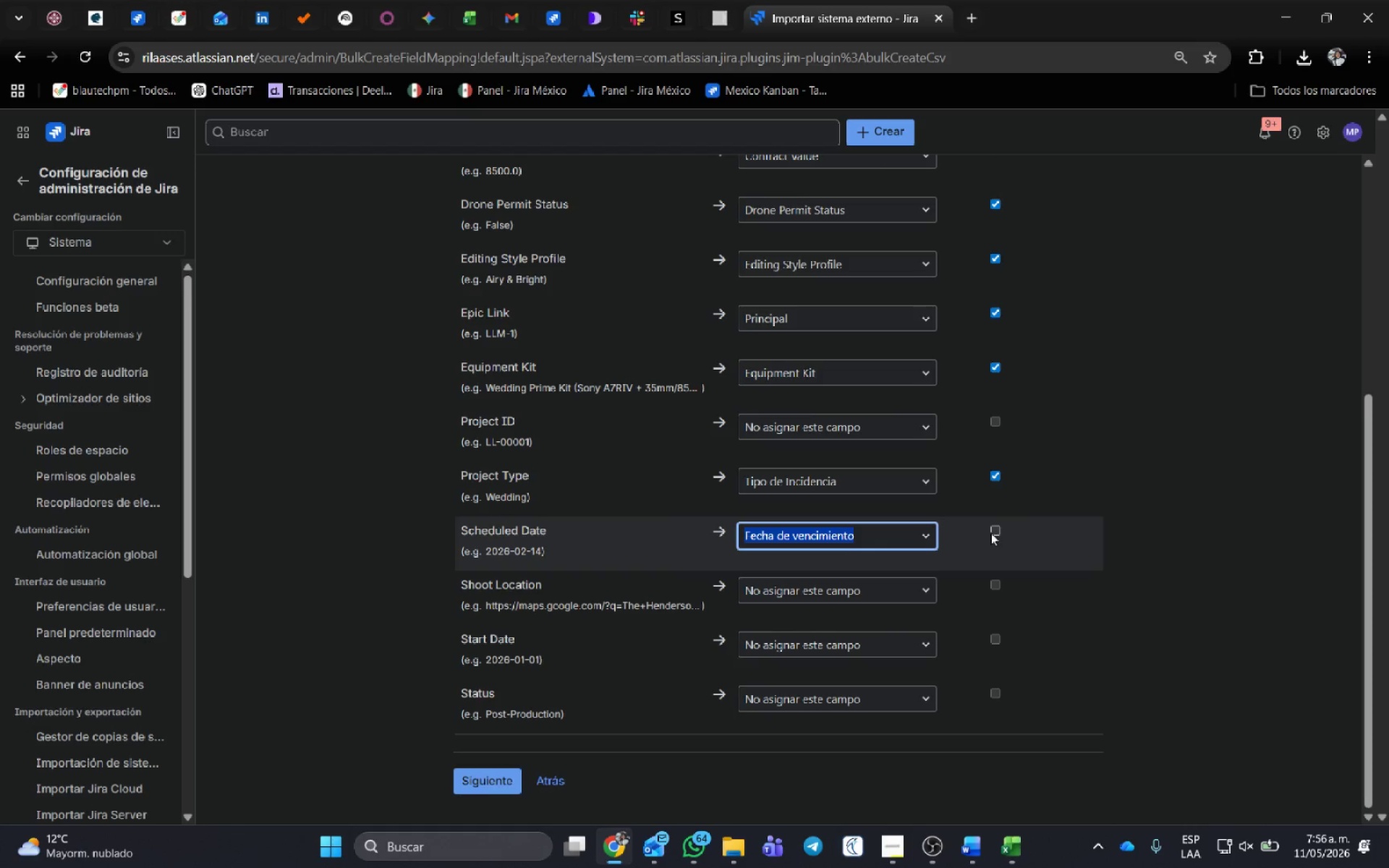 
left_click([990, 532])
 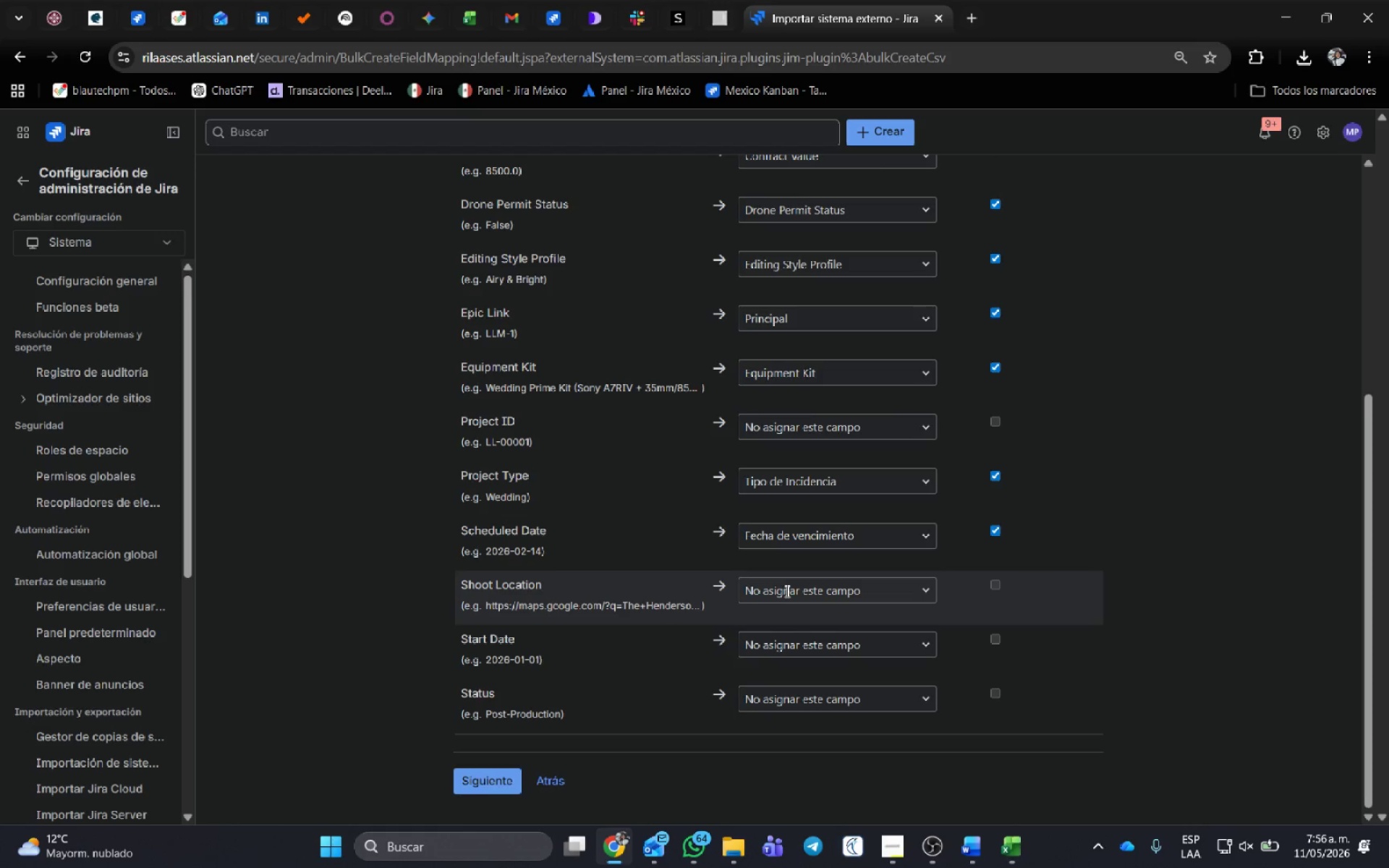 
left_click([786, 589])
 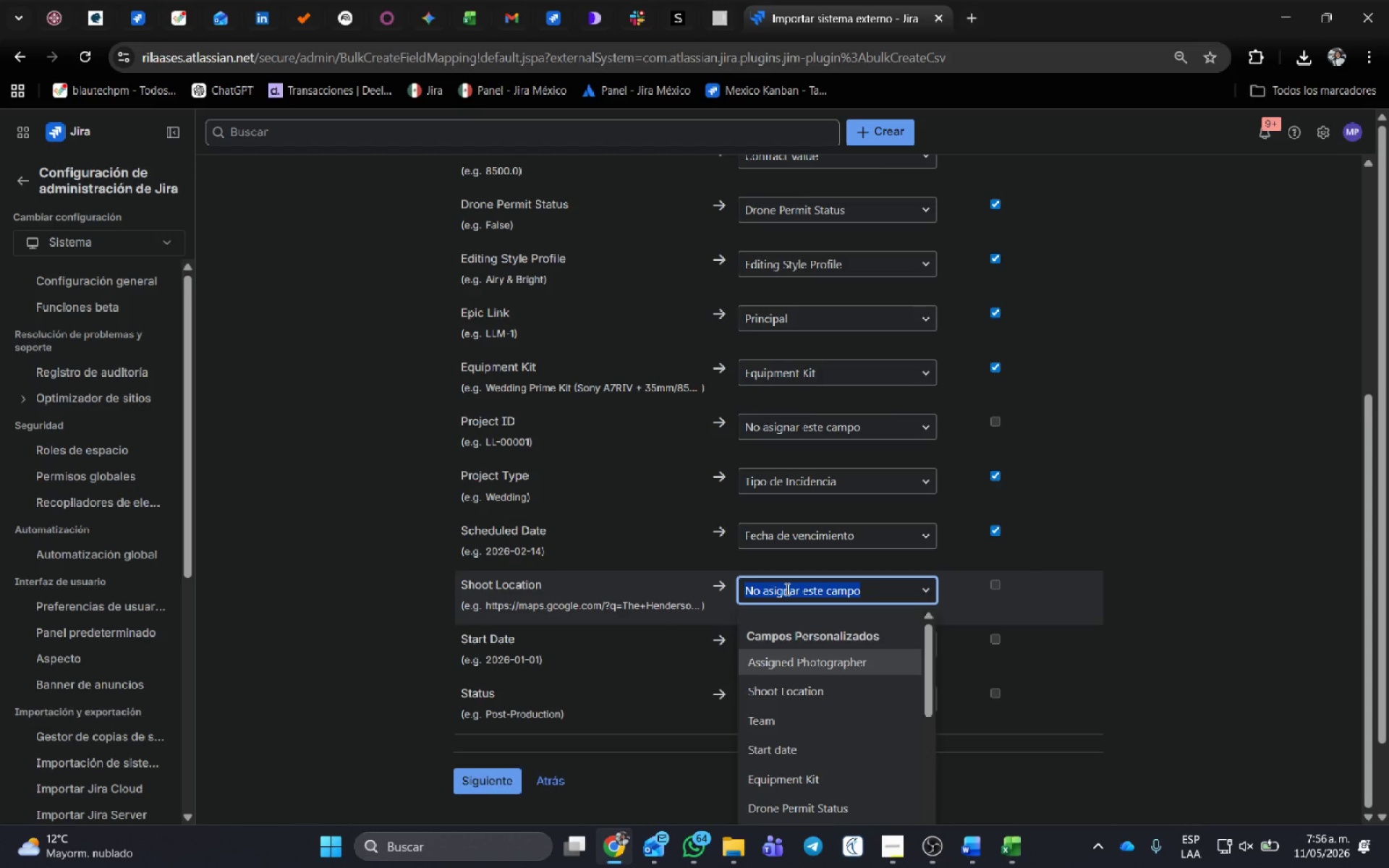 
type(shoo)
 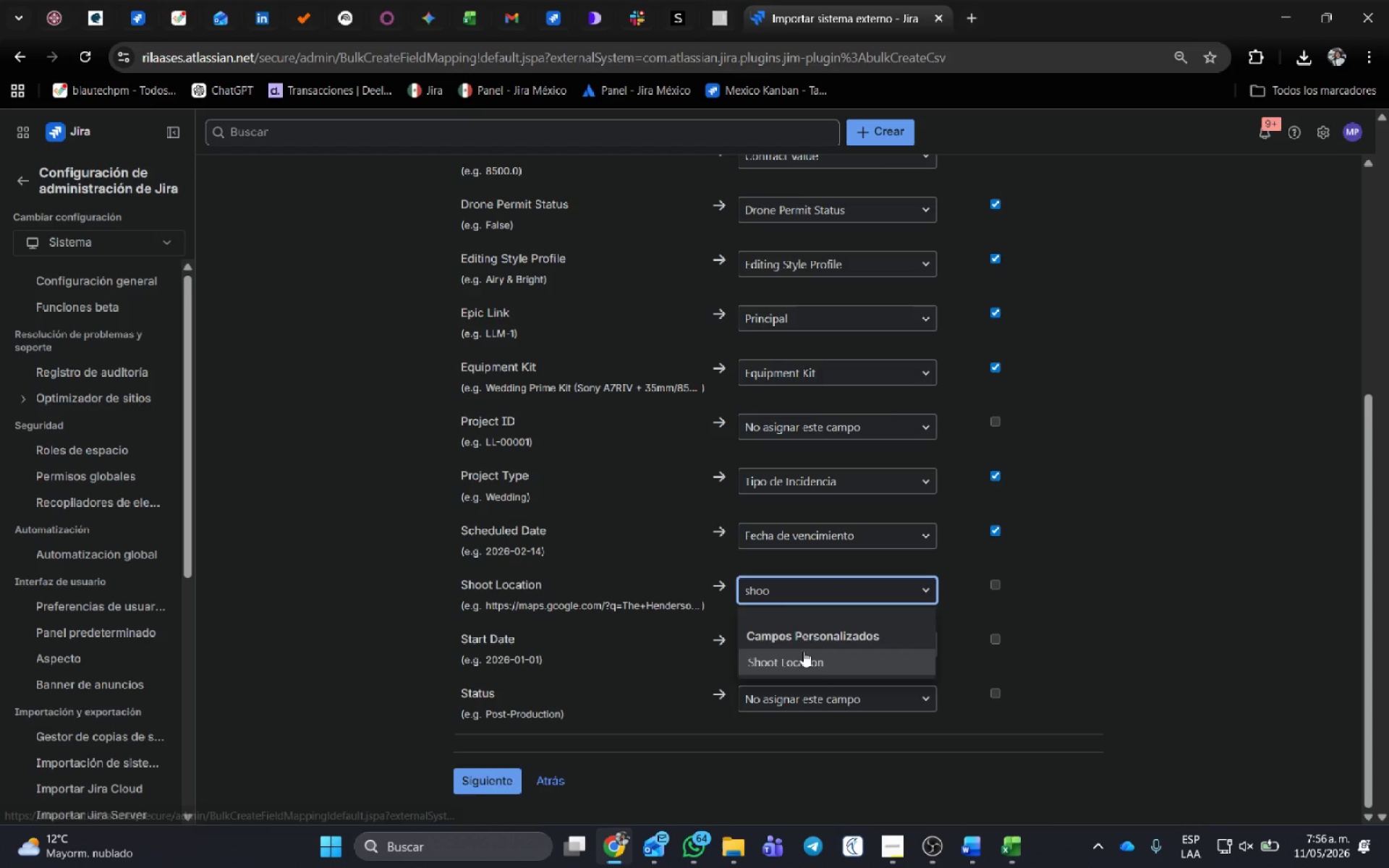 
left_click([815, 663])
 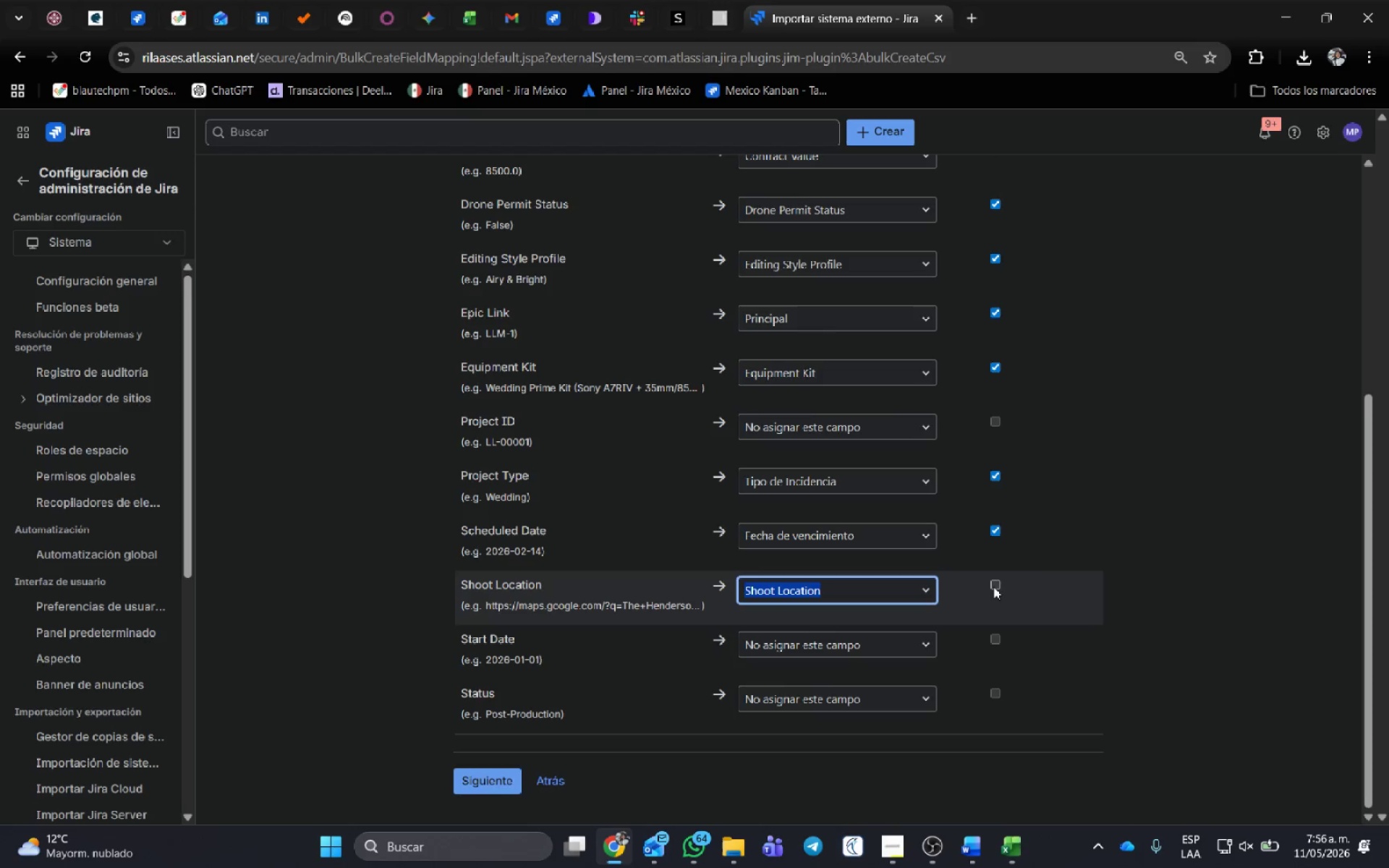 
left_click([993, 583])
 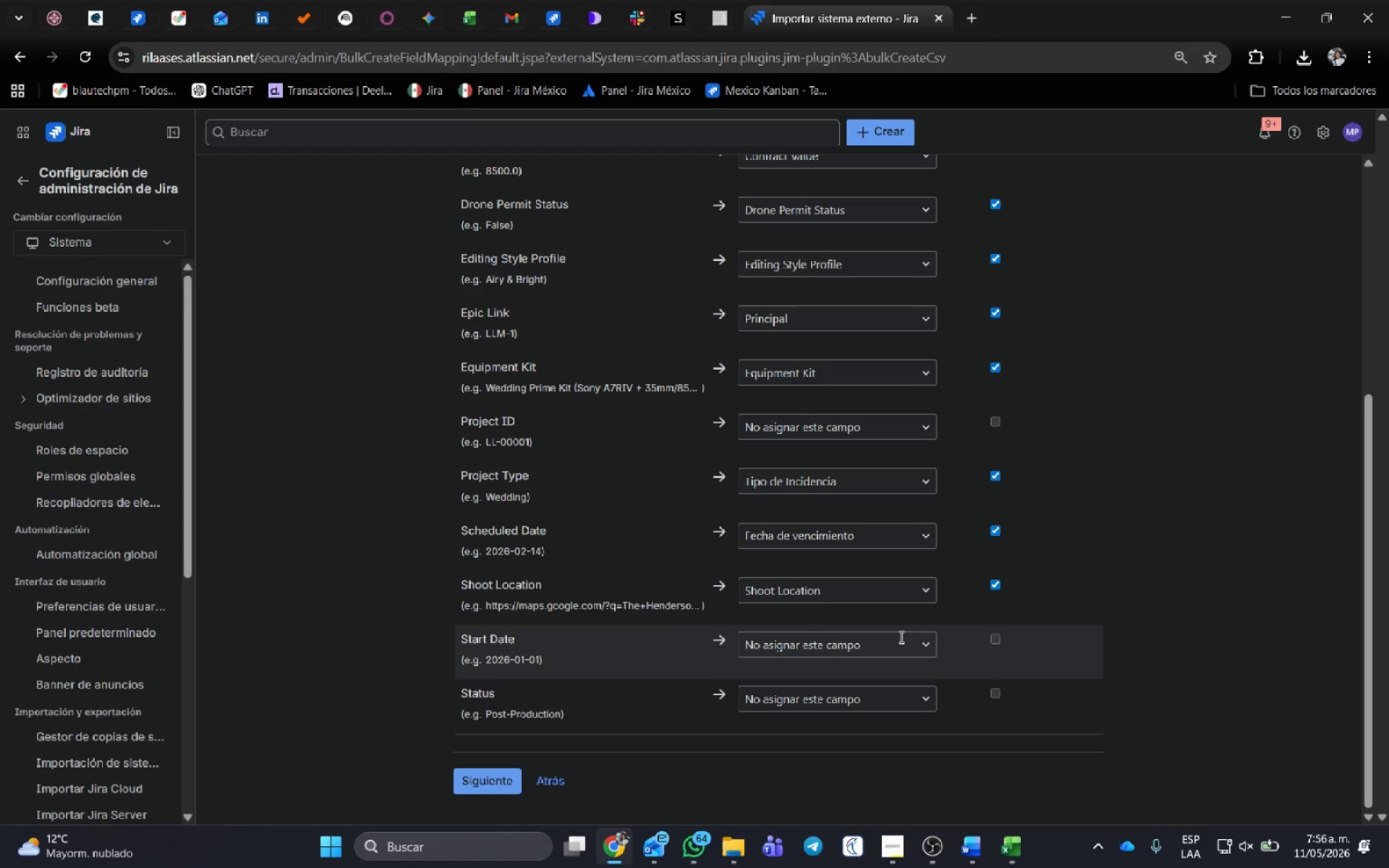 
scroll: coordinate [900, 637], scroll_direction: down, amount: 1.0
 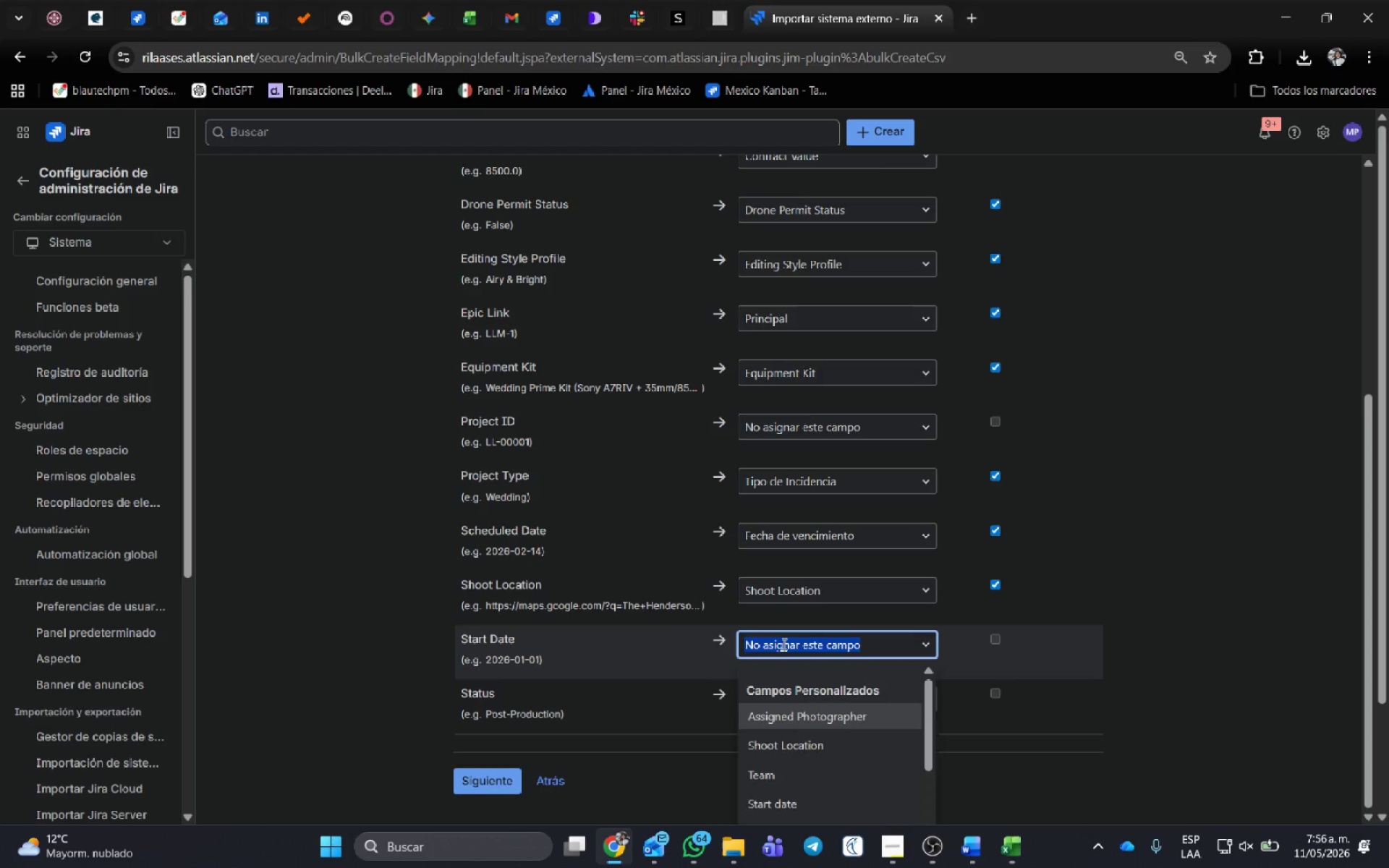 
type(sta)
 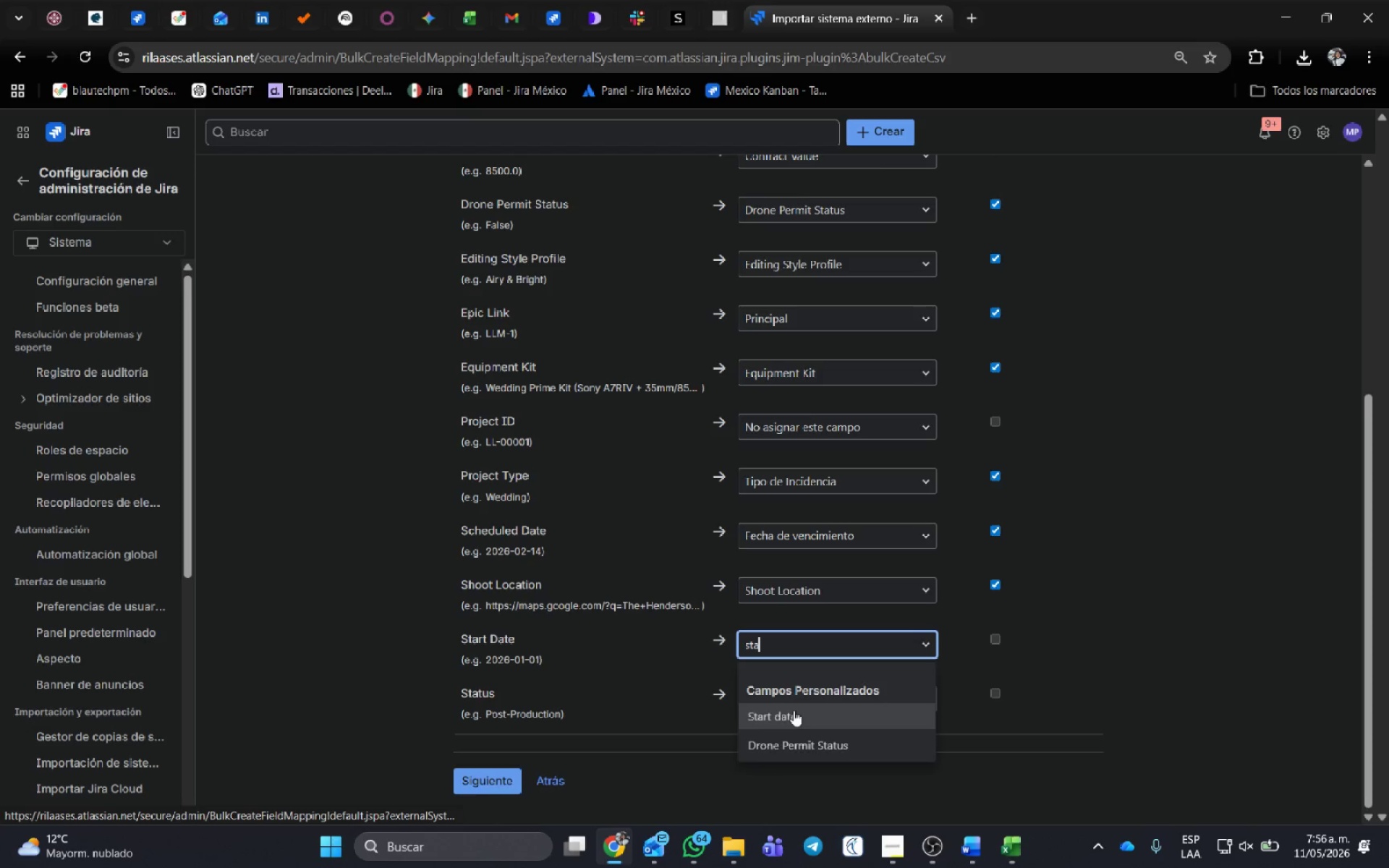 
left_click([794, 710])
 